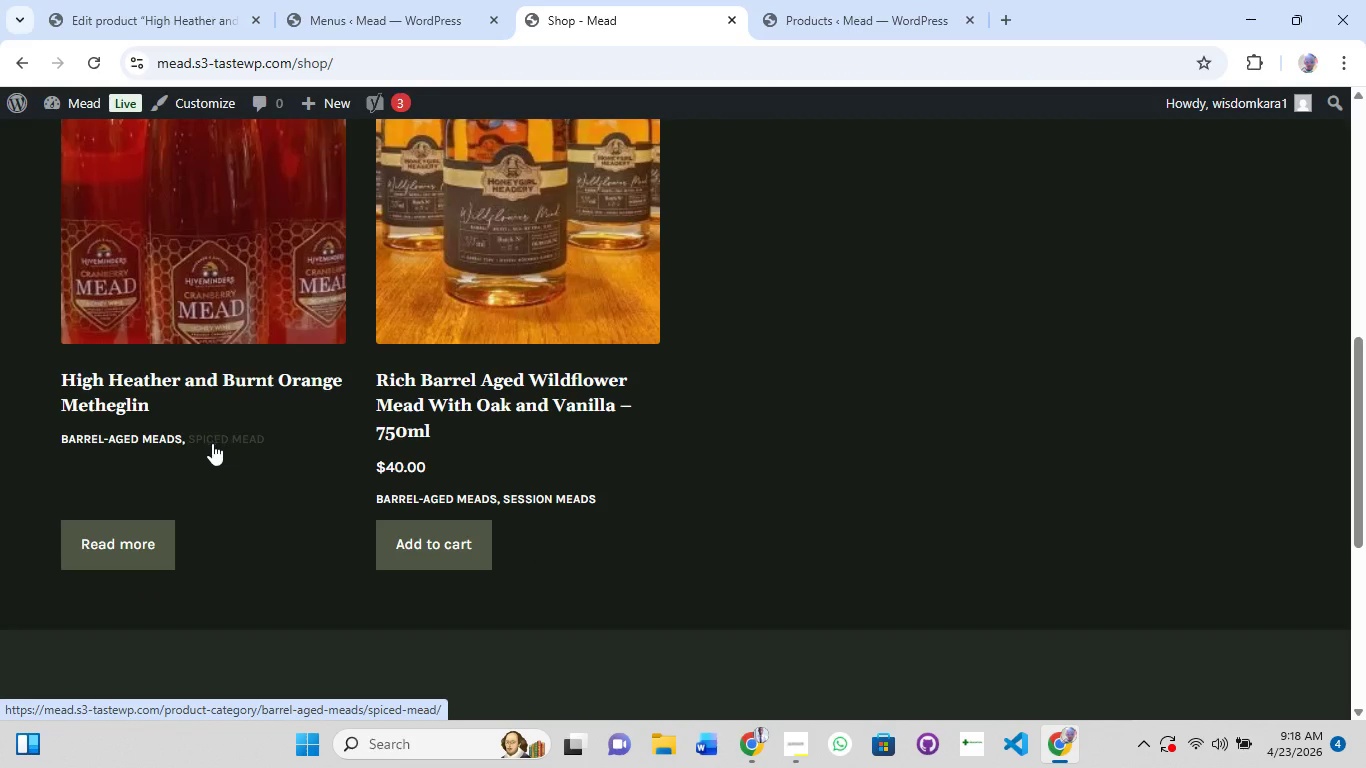 
left_click([255, 336])
 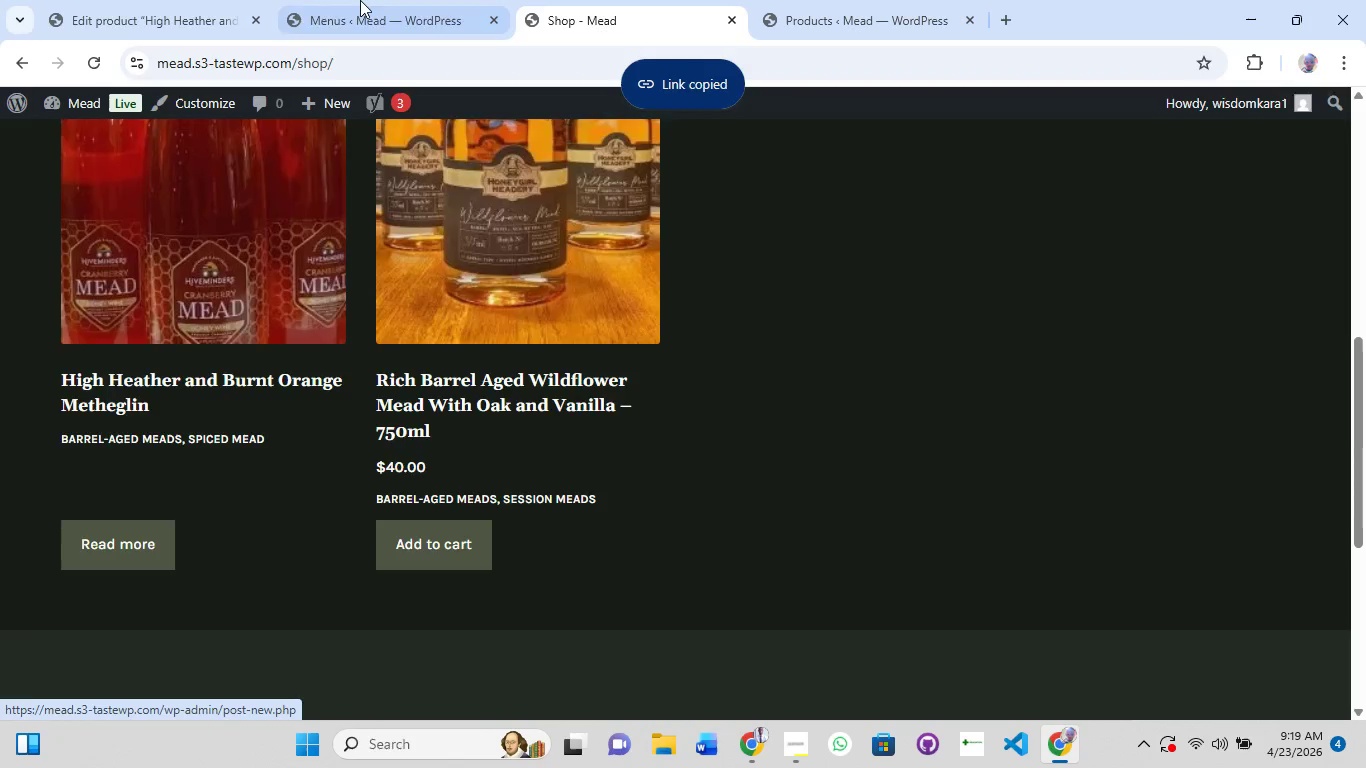 
left_click([360, 0])
 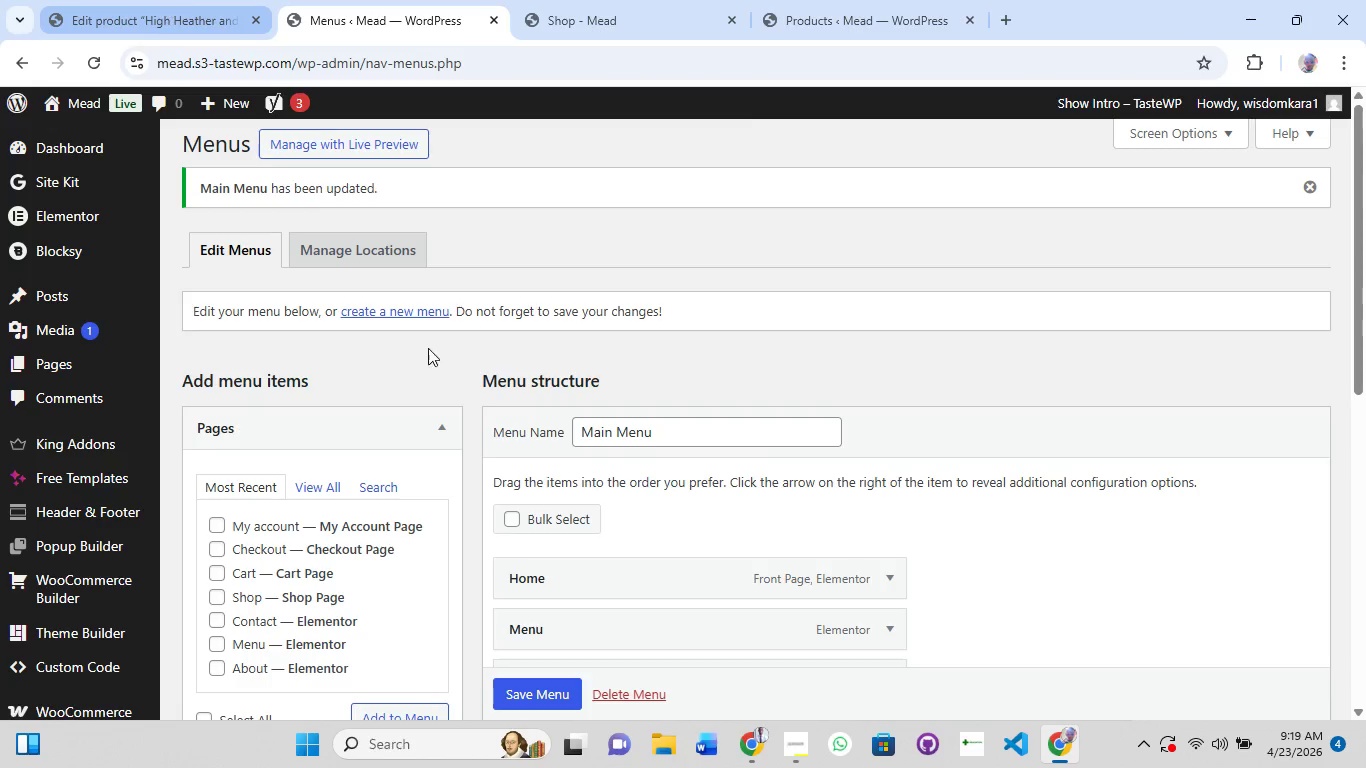 
scroll: coordinate [625, 656], scroll_direction: down, amount: 2.0
 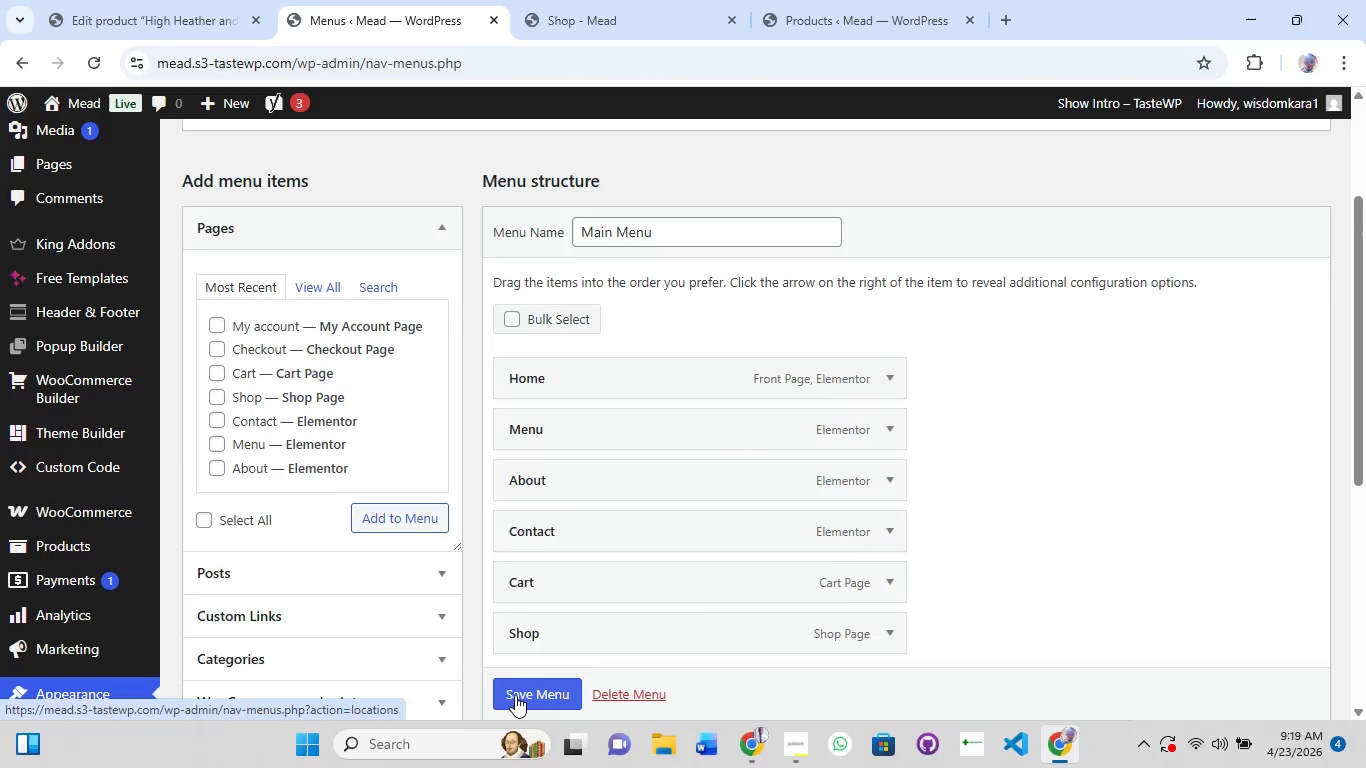 
left_click([518, 689])
 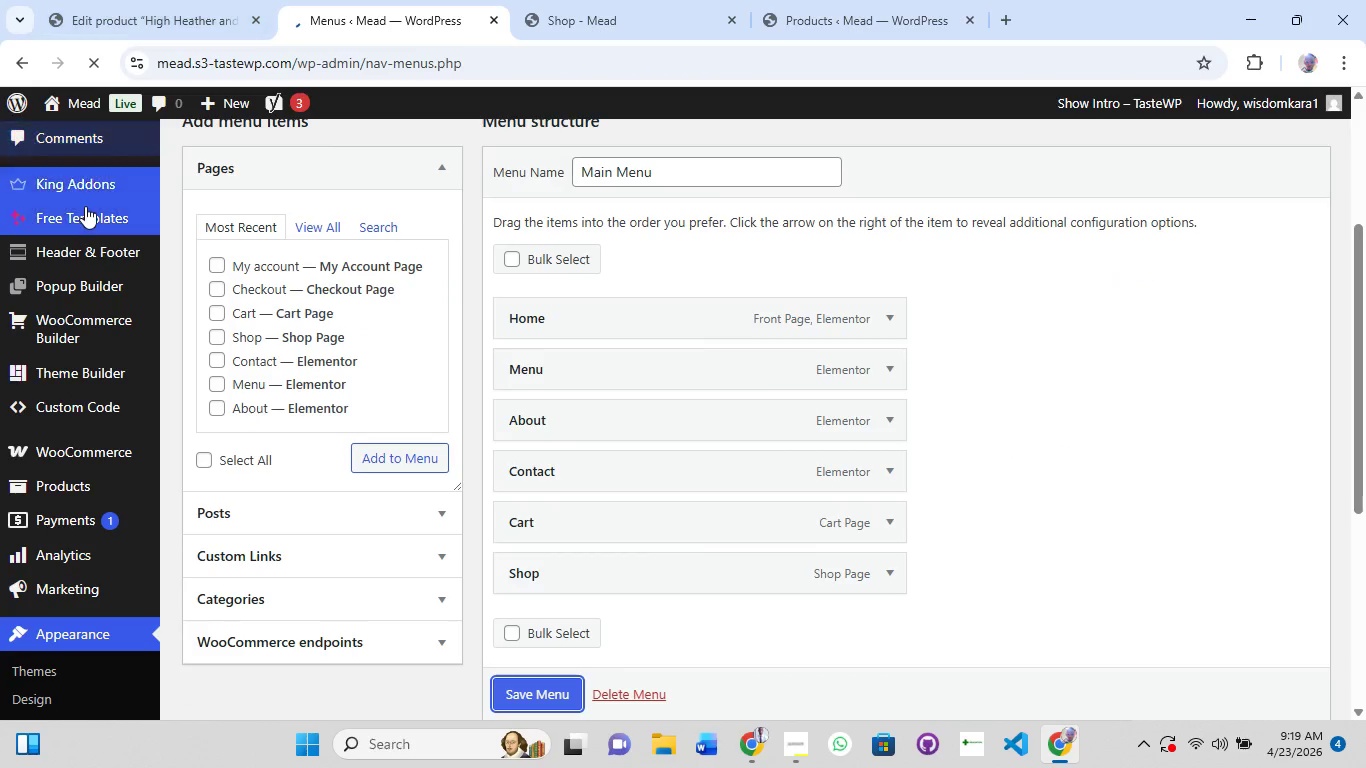 
scroll: coordinate [92, 202], scroll_direction: up, amount: 6.0
 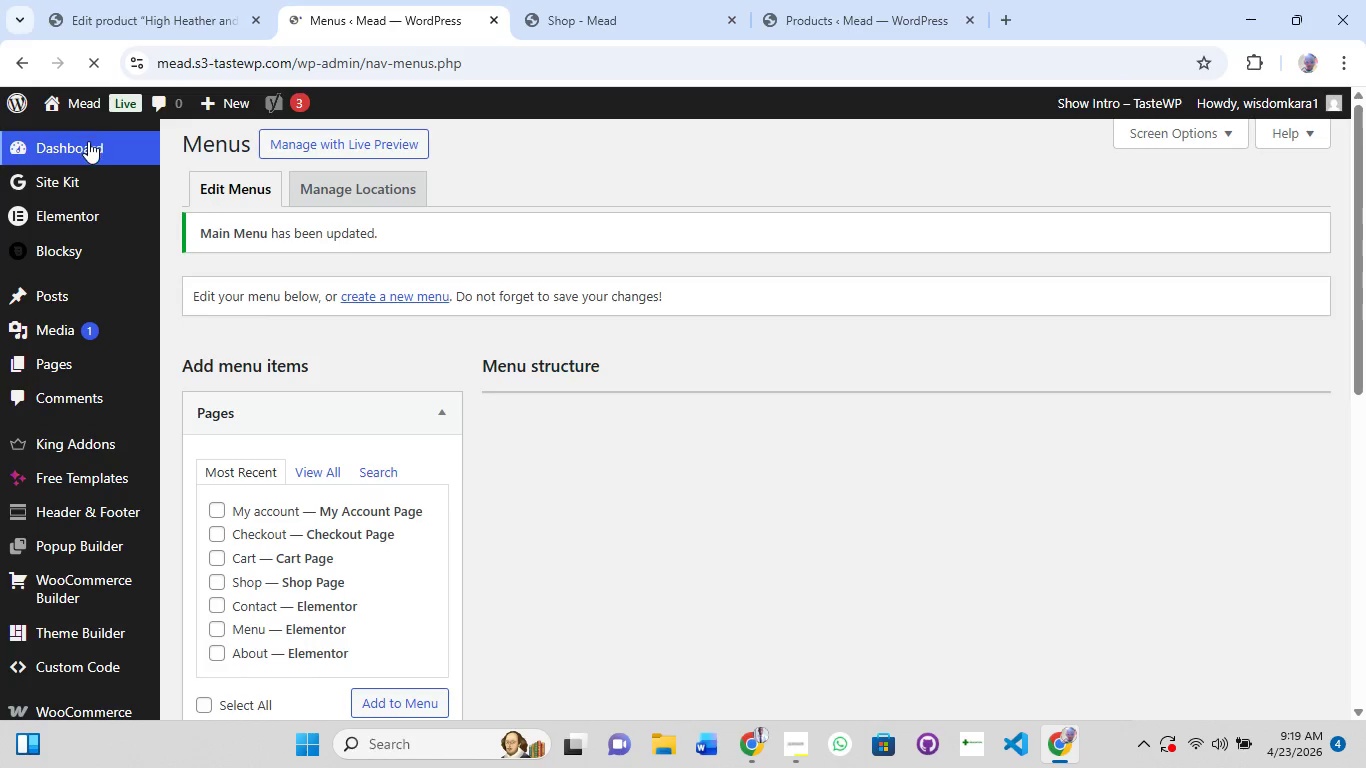 
left_click([86, 145])
 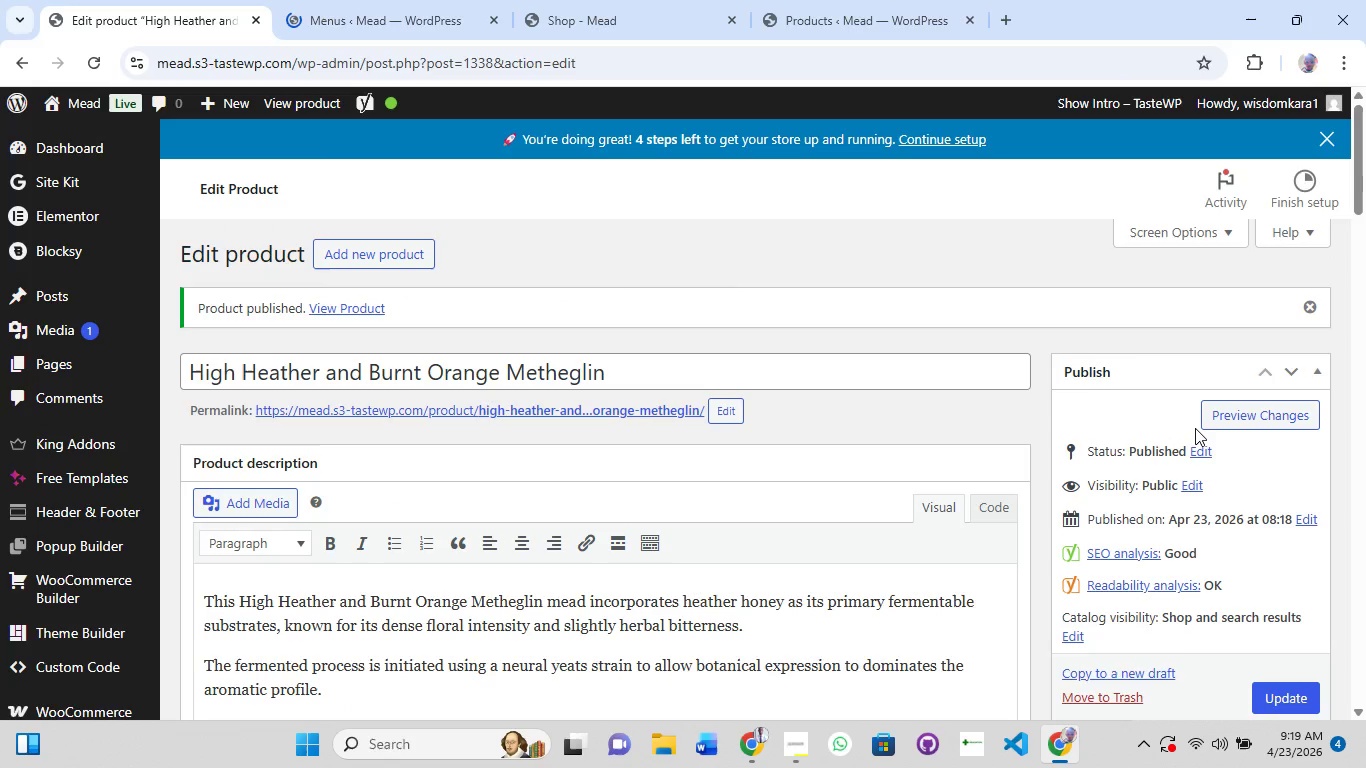 
scroll: coordinate [953, 522], scroll_direction: down, amount: 1.0
 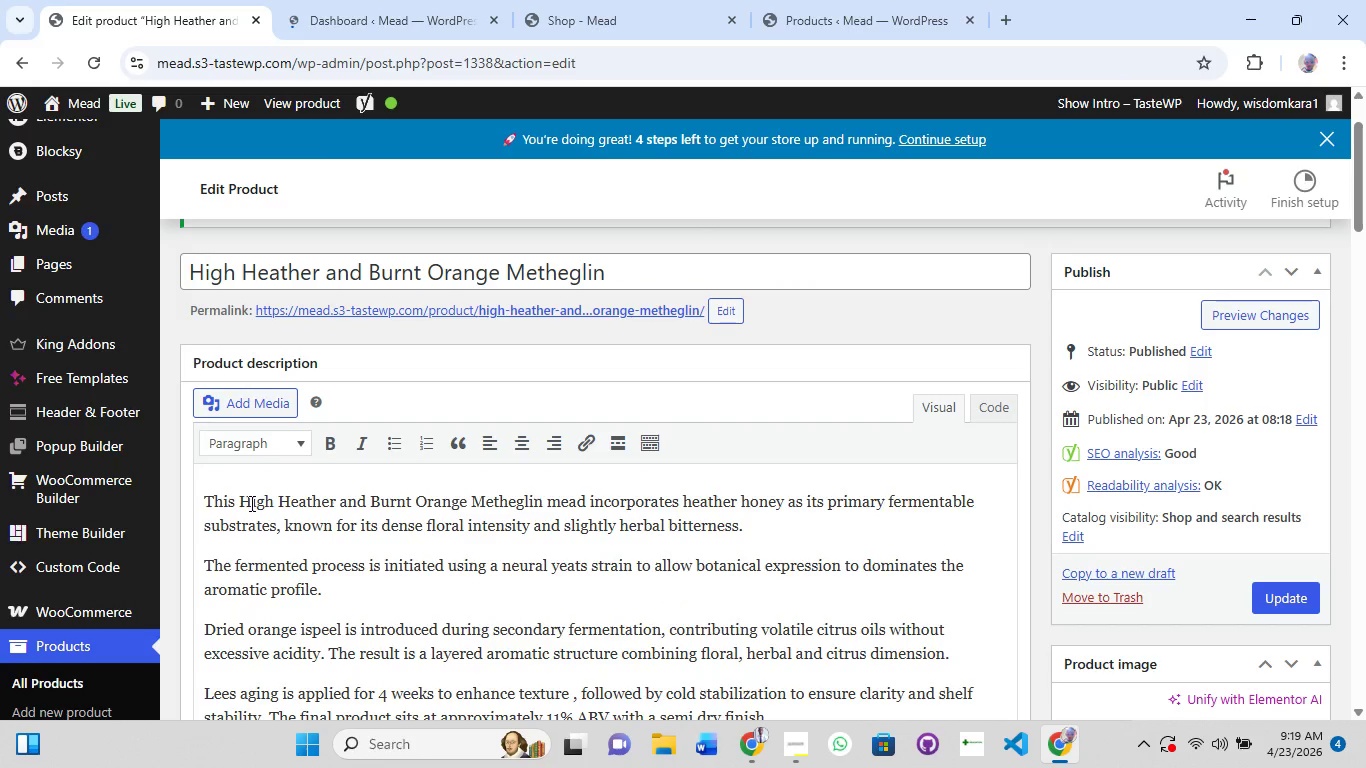 
left_click_drag(start_coordinate=[237, 503], to_coordinate=[587, 505])
 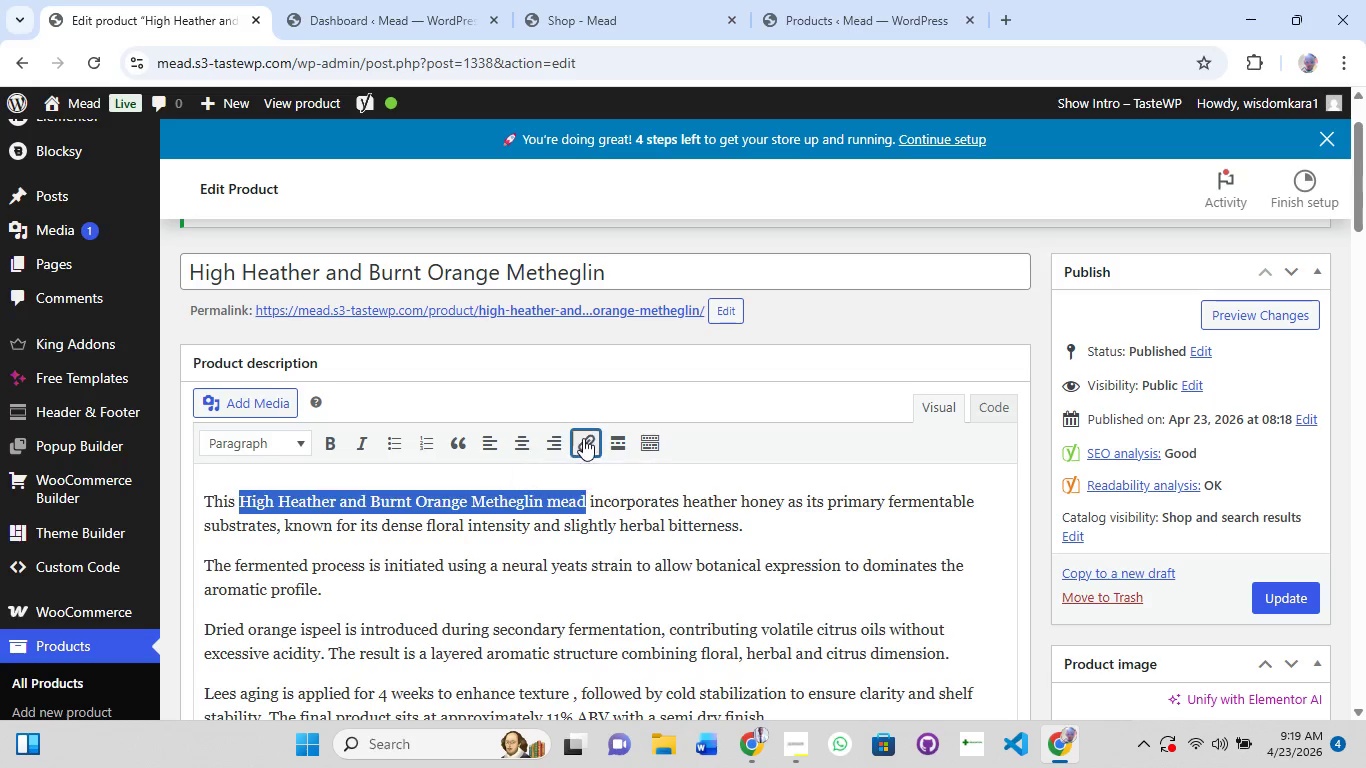 
key(Control+V)
 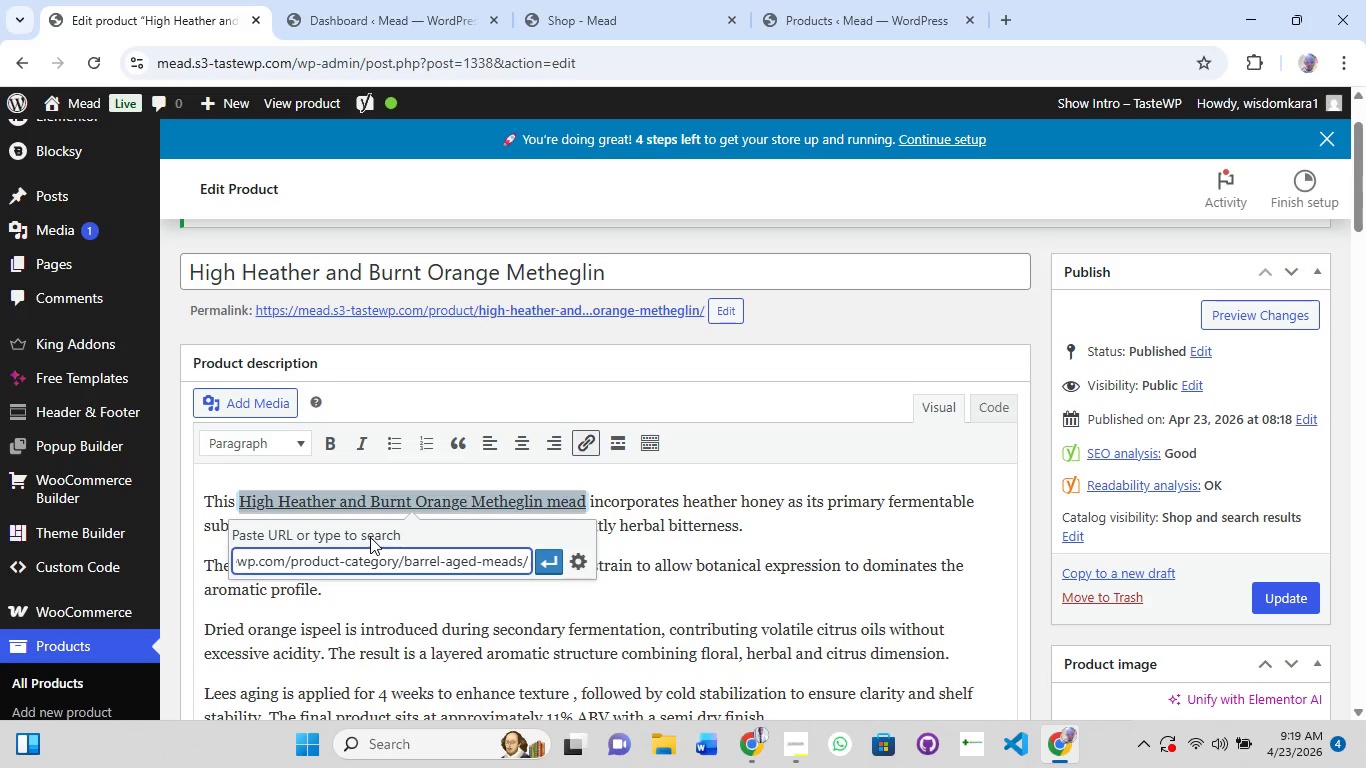 
key(Enter)
 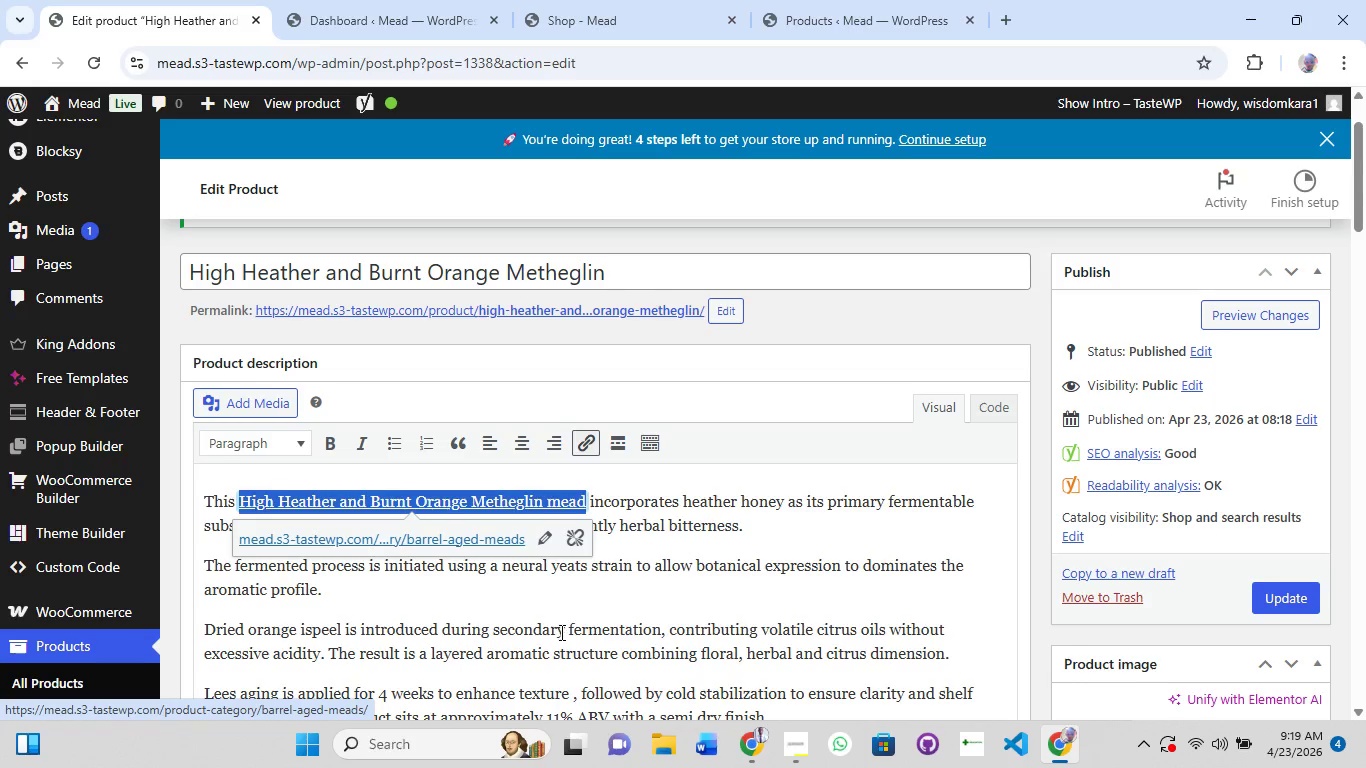 
scroll: coordinate [566, 634], scroll_direction: down, amount: 8.0
 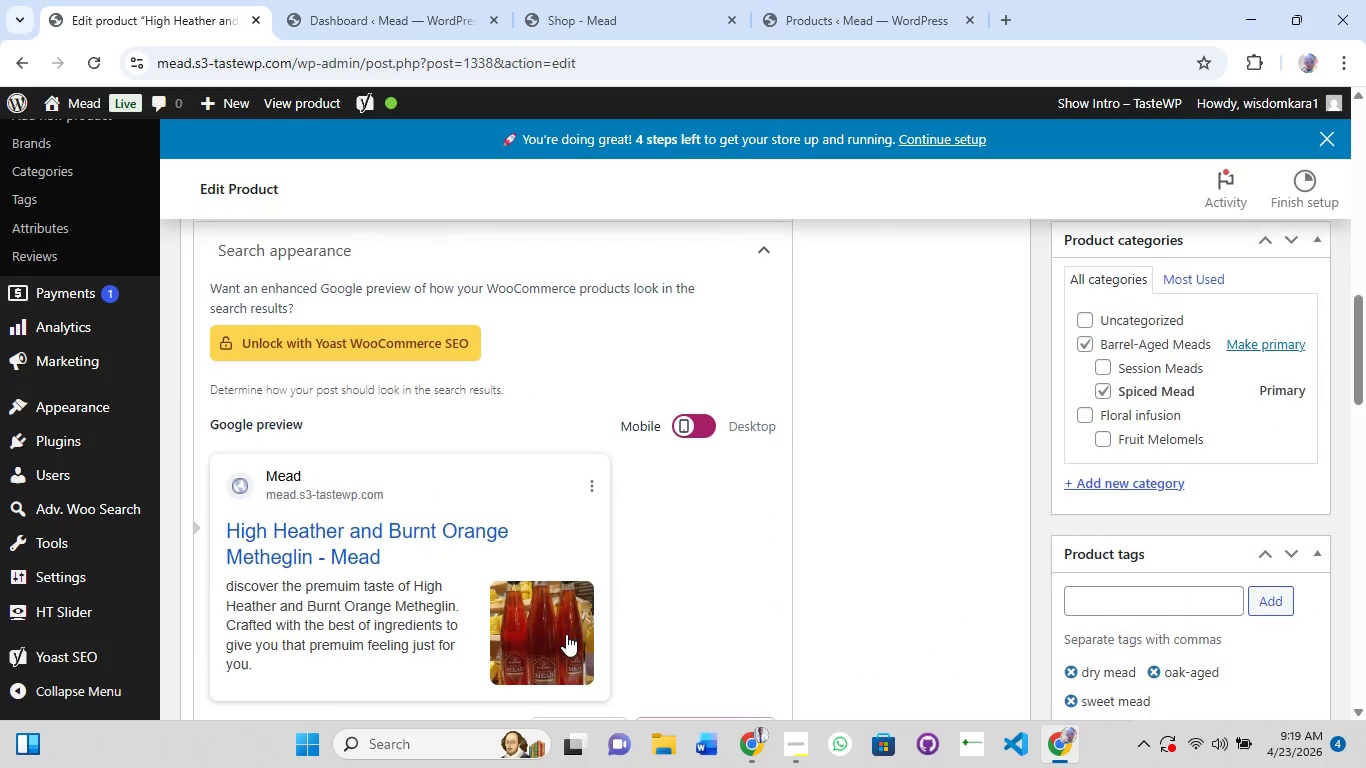 
scroll: coordinate [566, 634], scroll_direction: up, amount: 7.0
 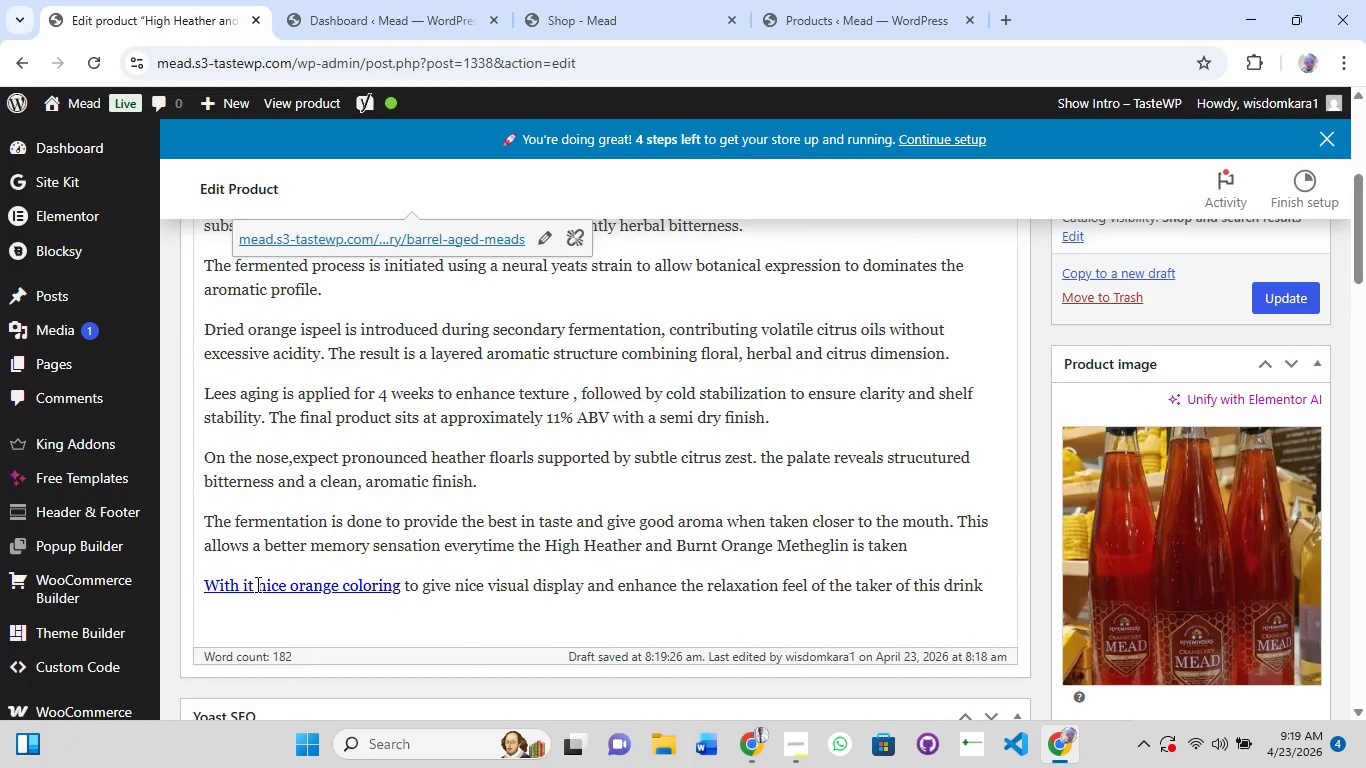 
left_click([256, 584])
 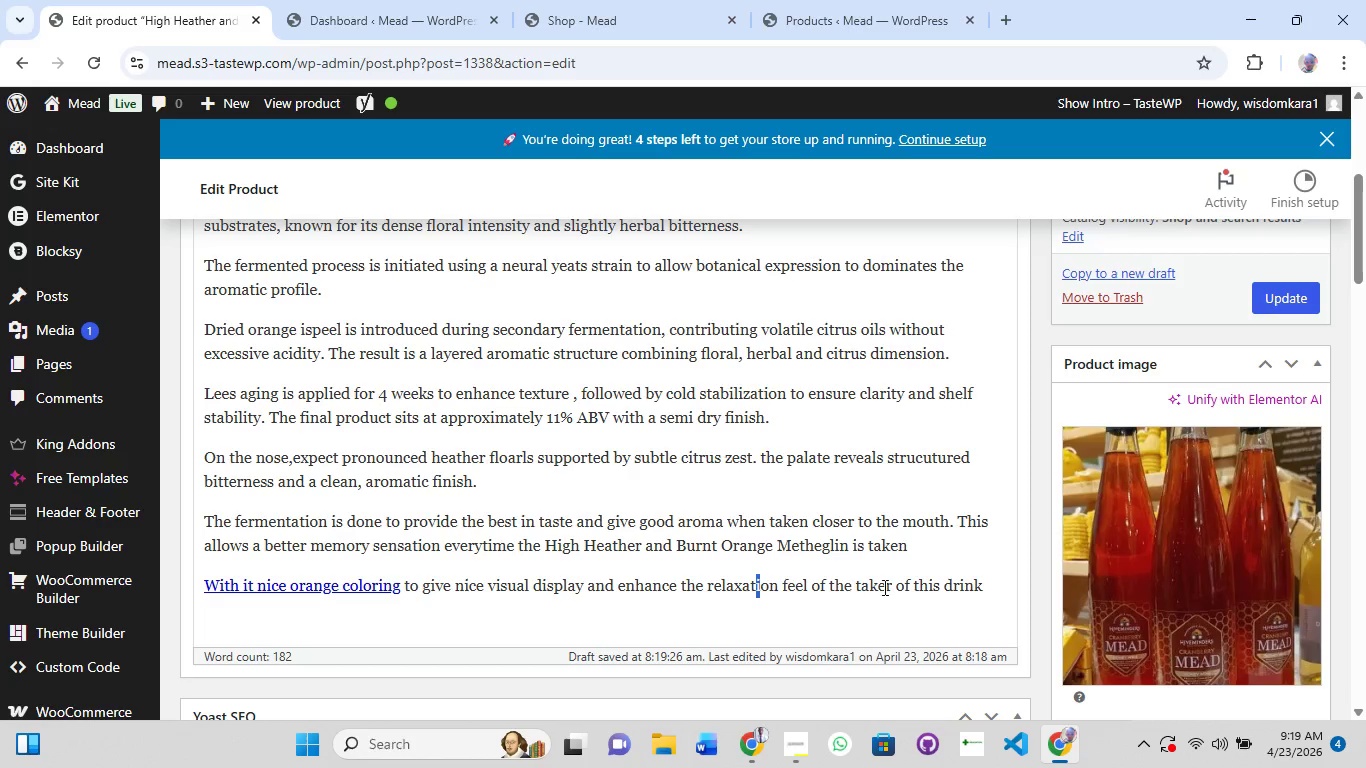 
left_click([976, 585])
 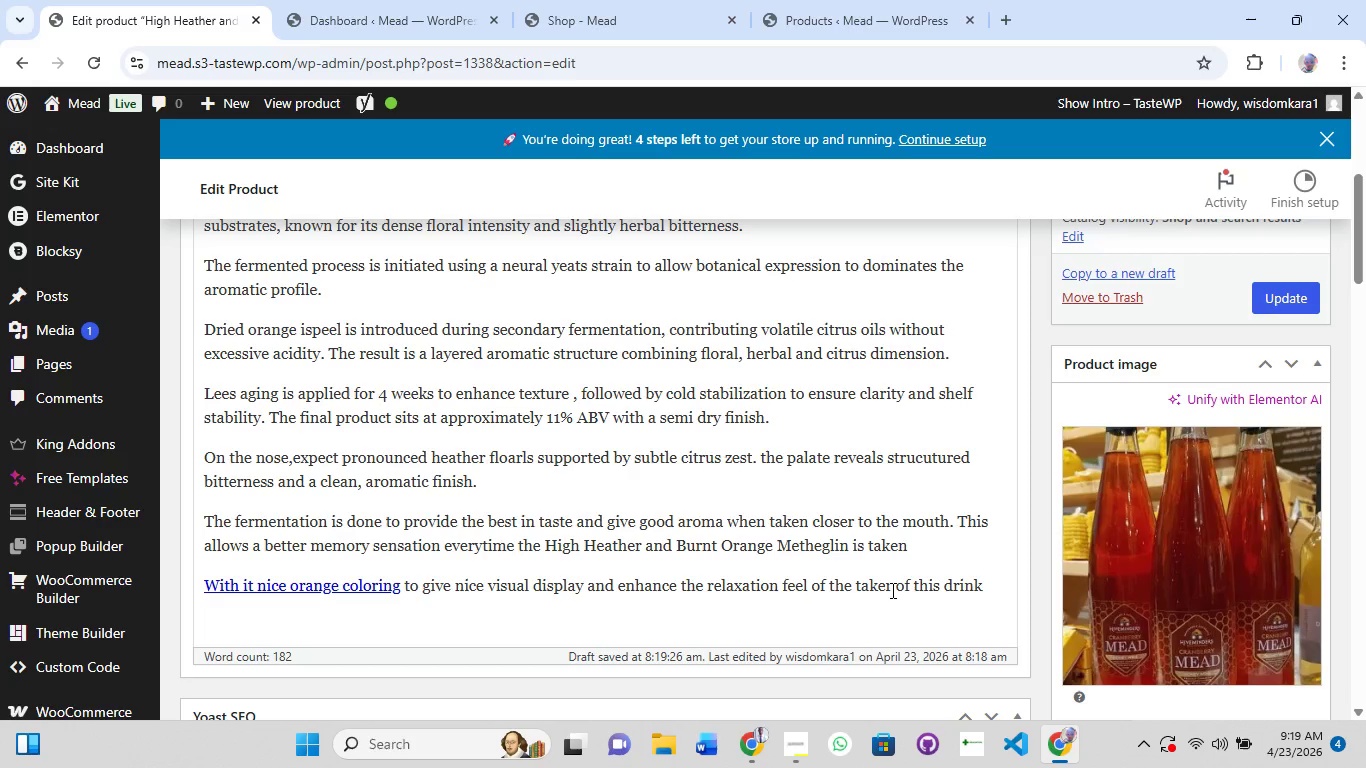 
left_click([889, 583])
 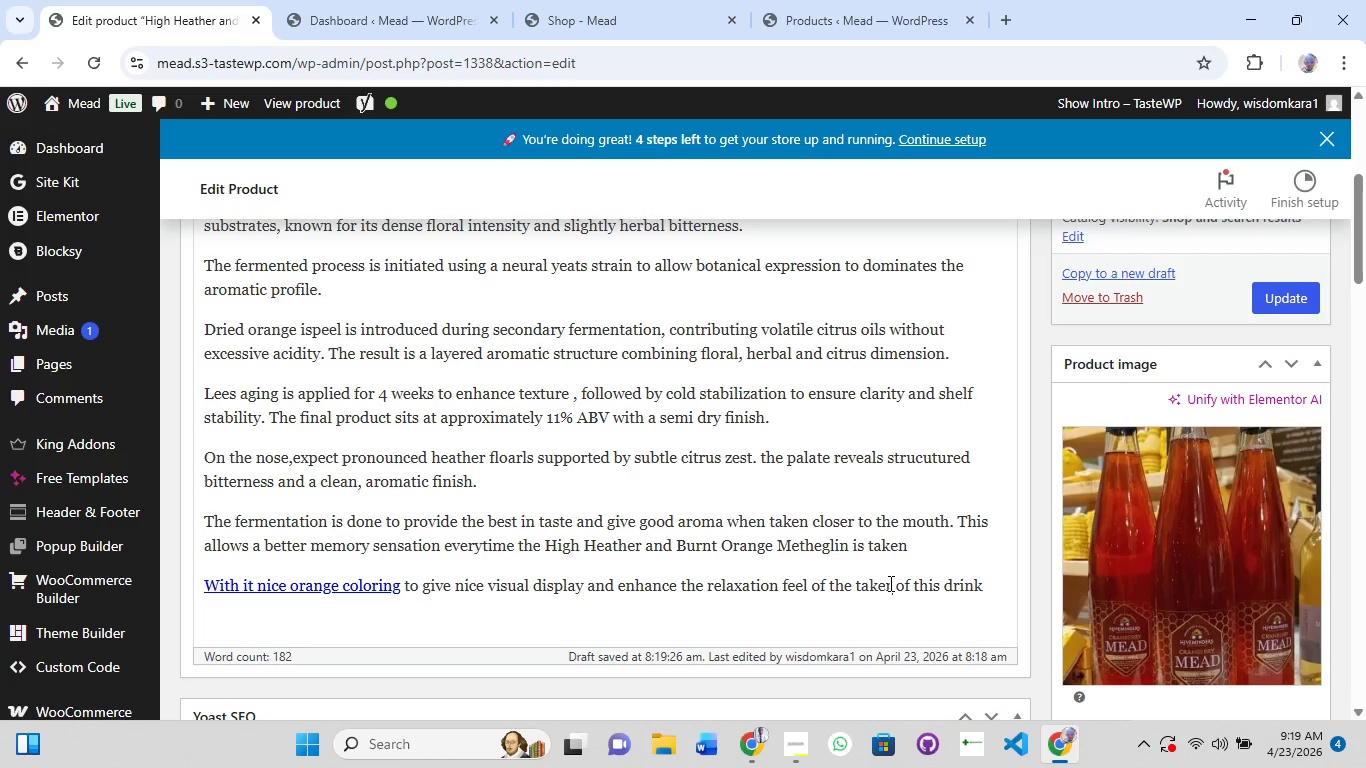 
left_click([889, 583])
 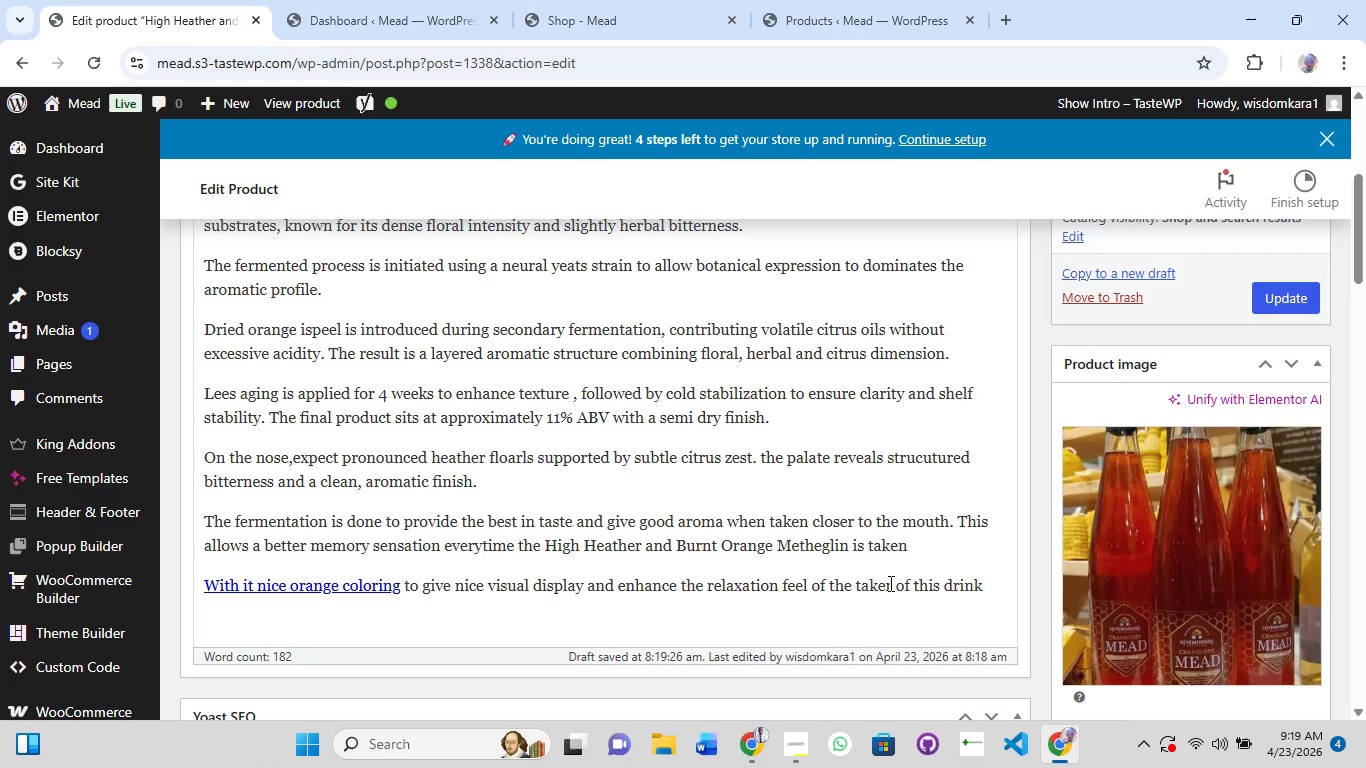 
key(Backspace)
key(Backspace)
key(Backspace)
key(Backspace)
key(Backspace)
type(one)
 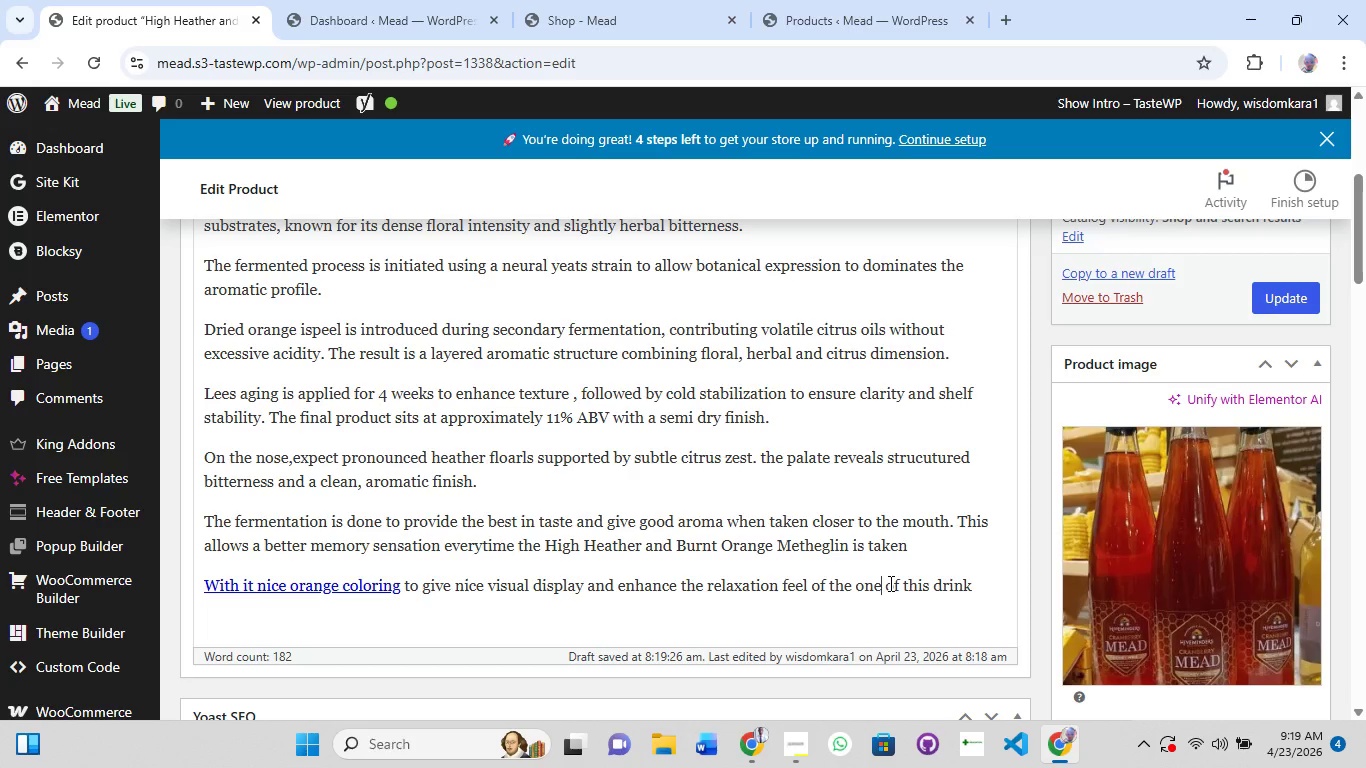 
hold_key(key=ArrowRight, duration=0.67)
 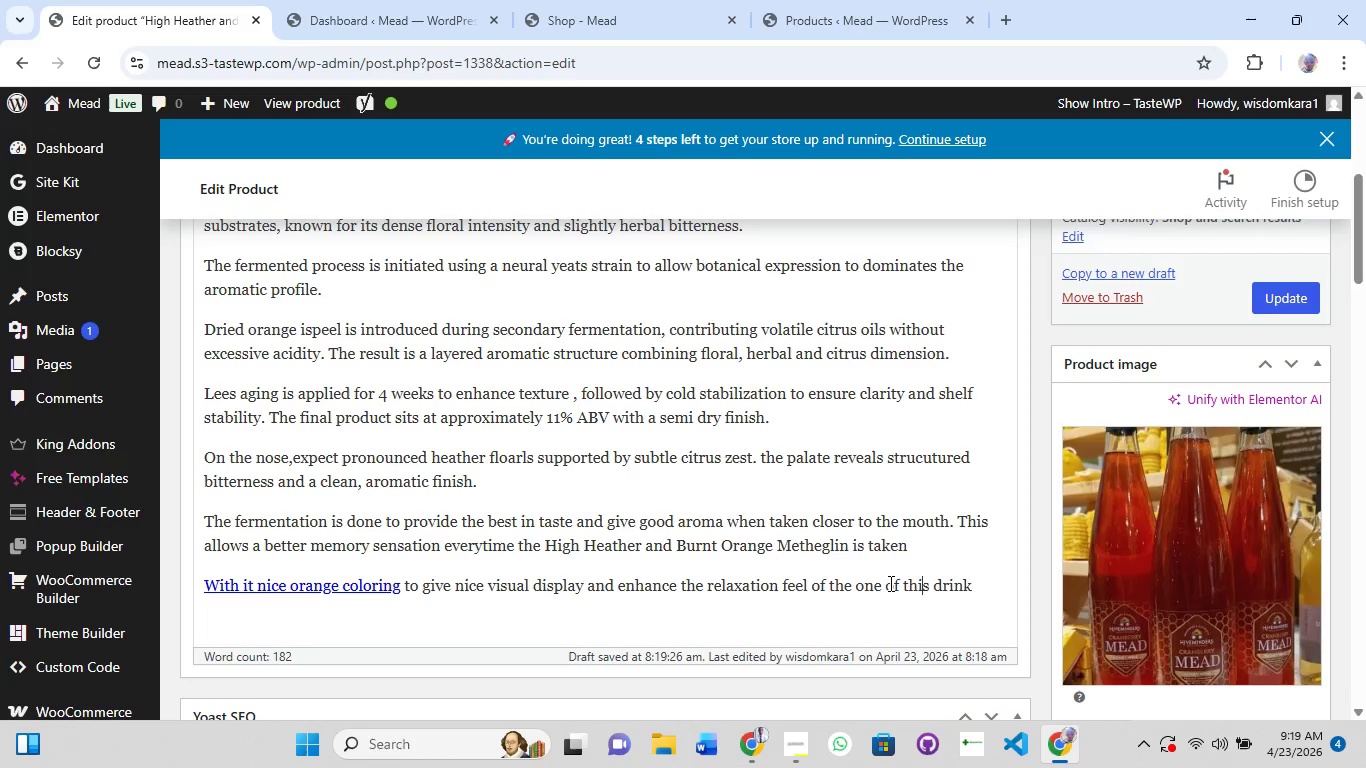 
key(ArrowRight)
 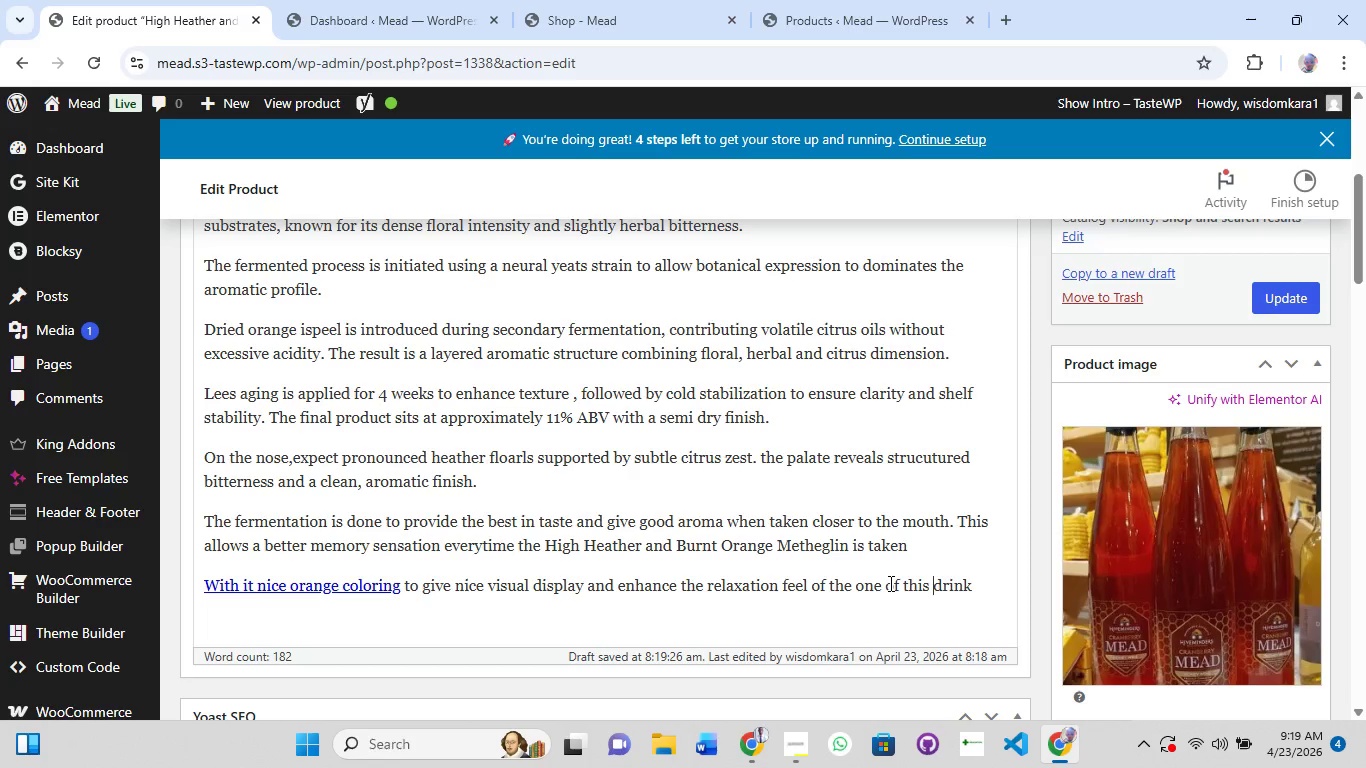 
key(ArrowRight)
 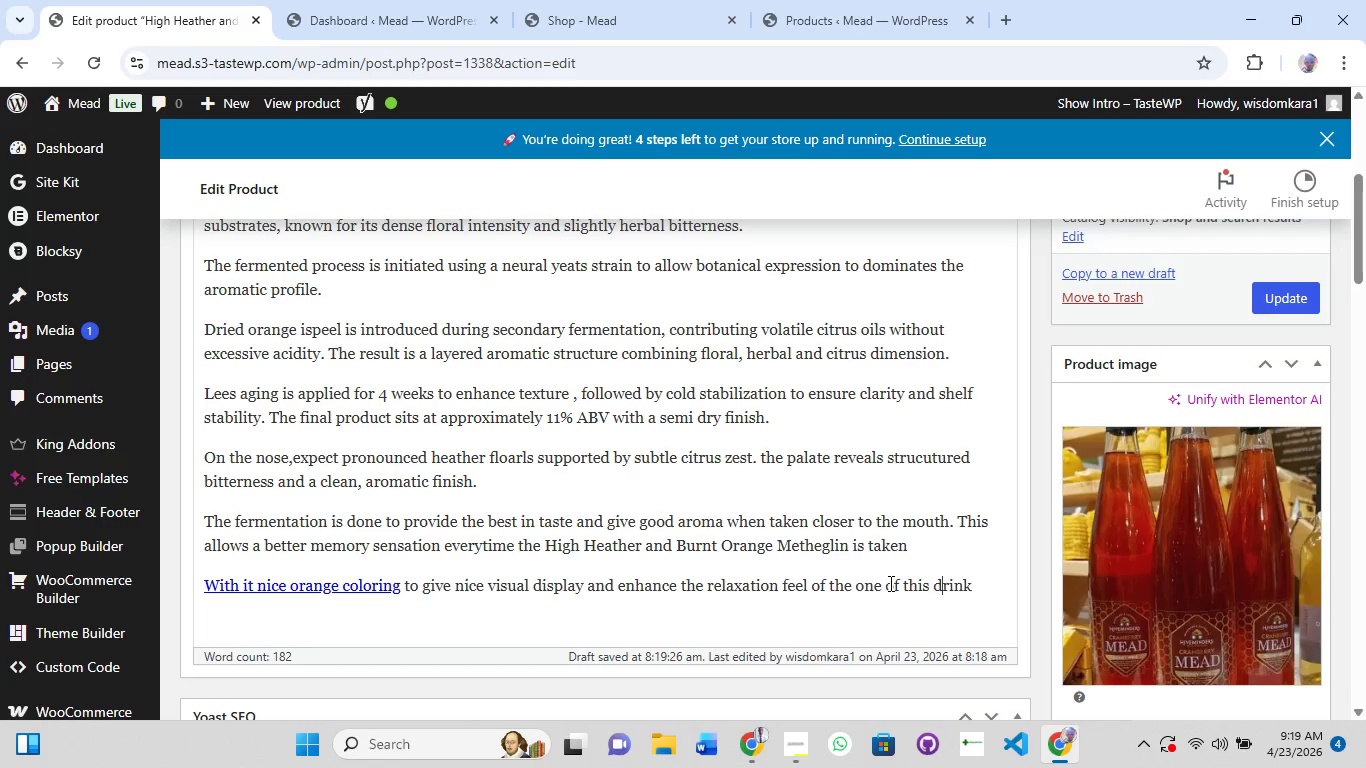 
key(ArrowRight)
 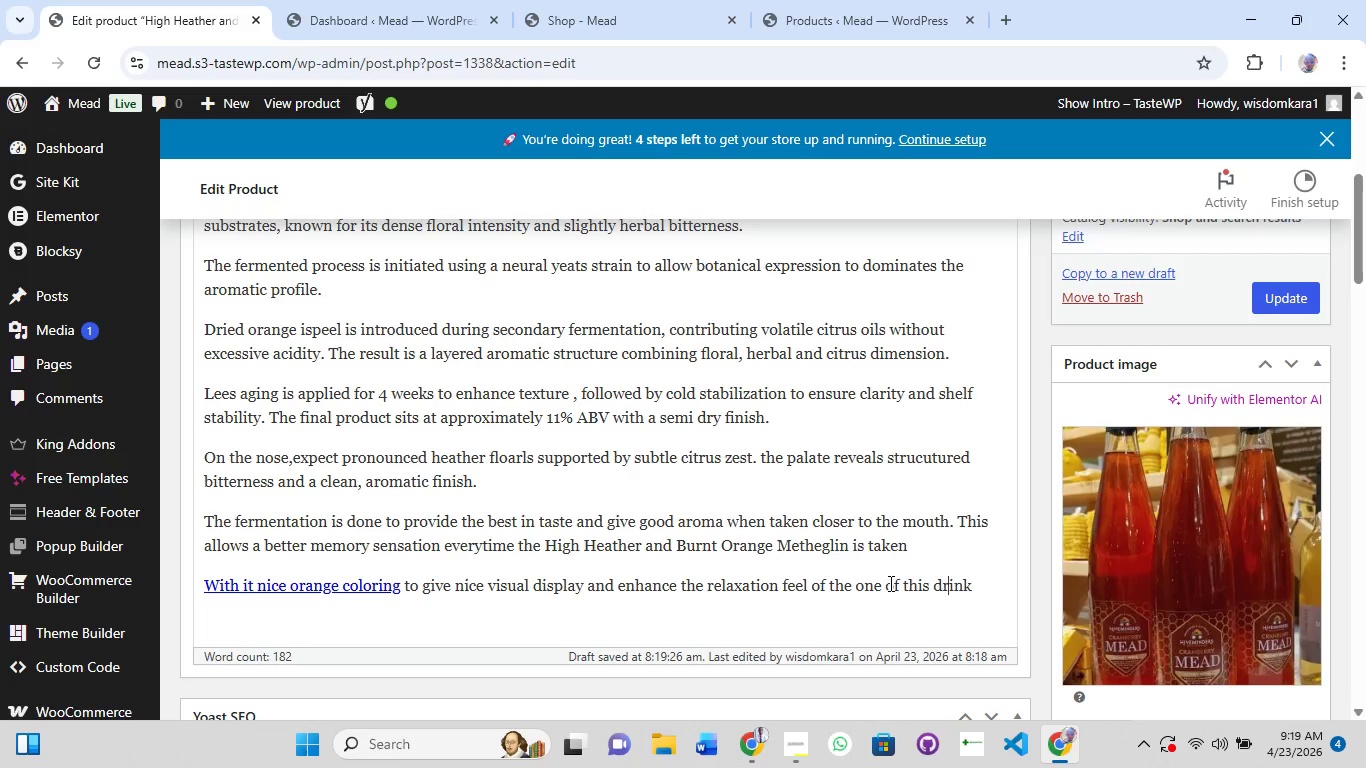 
key(ArrowRight)
 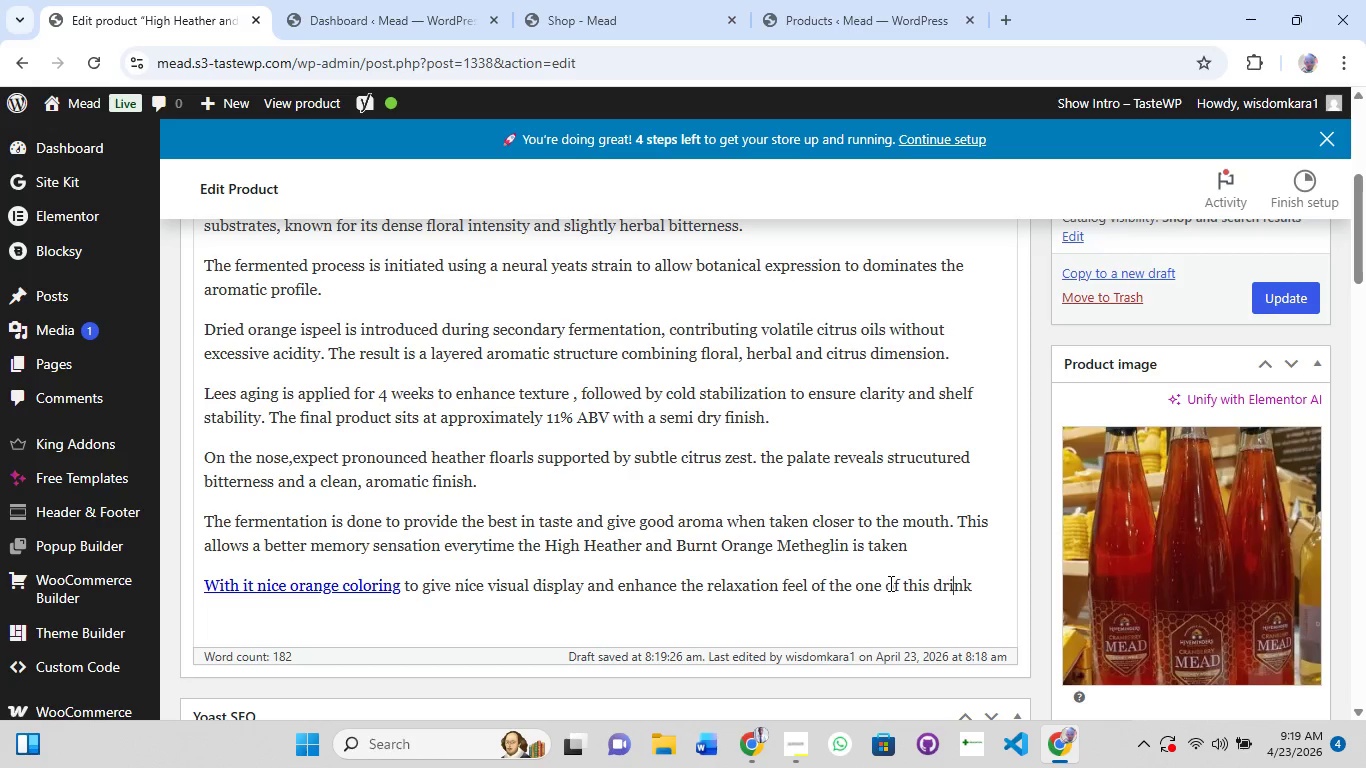 
key(ArrowRight)
 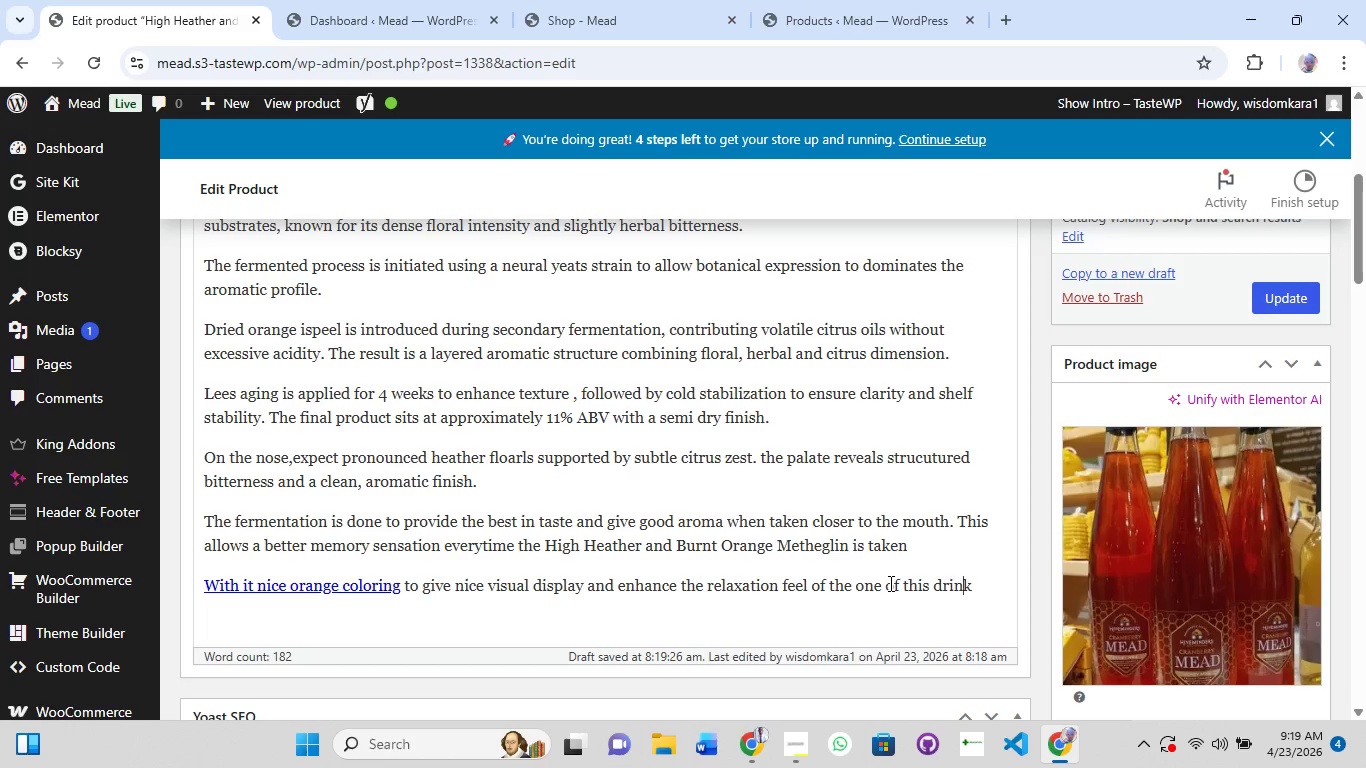 
key(ArrowRight)
 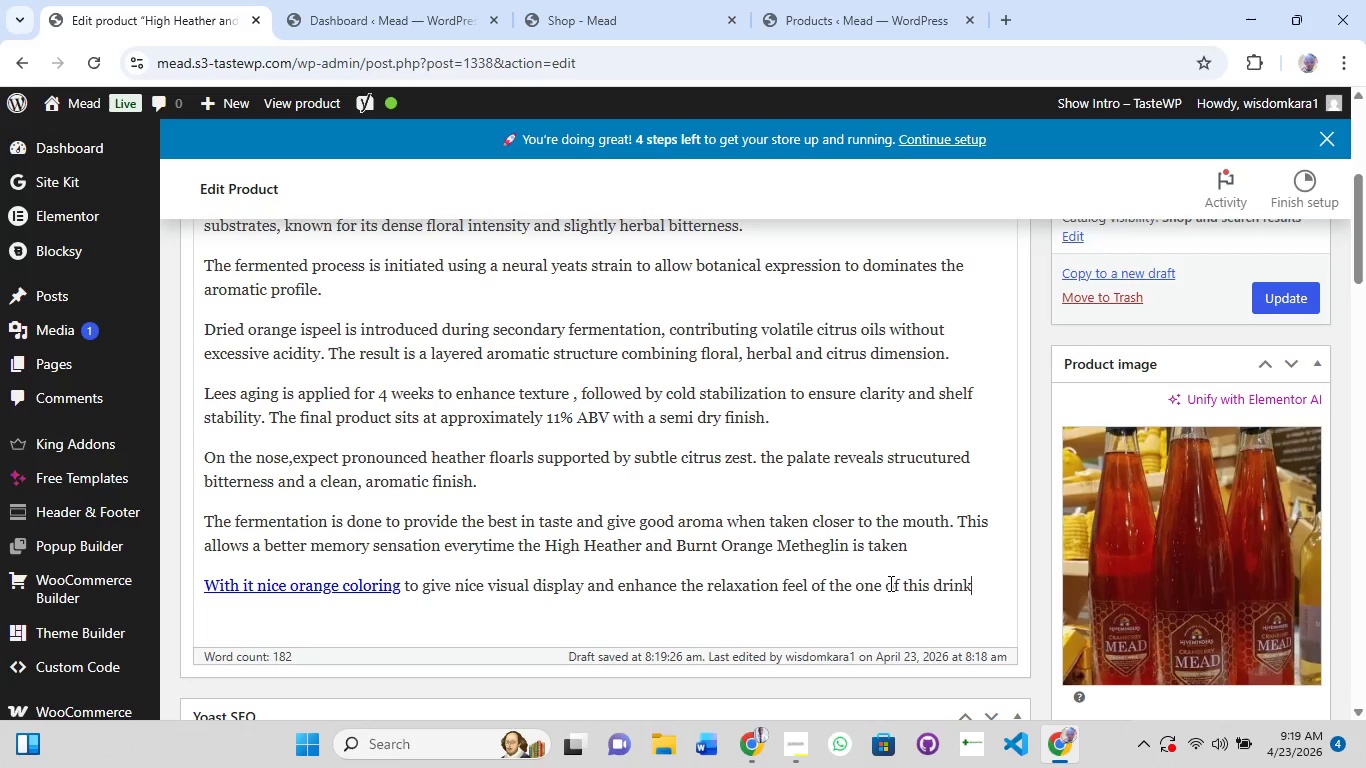 
key(ArrowRight)
 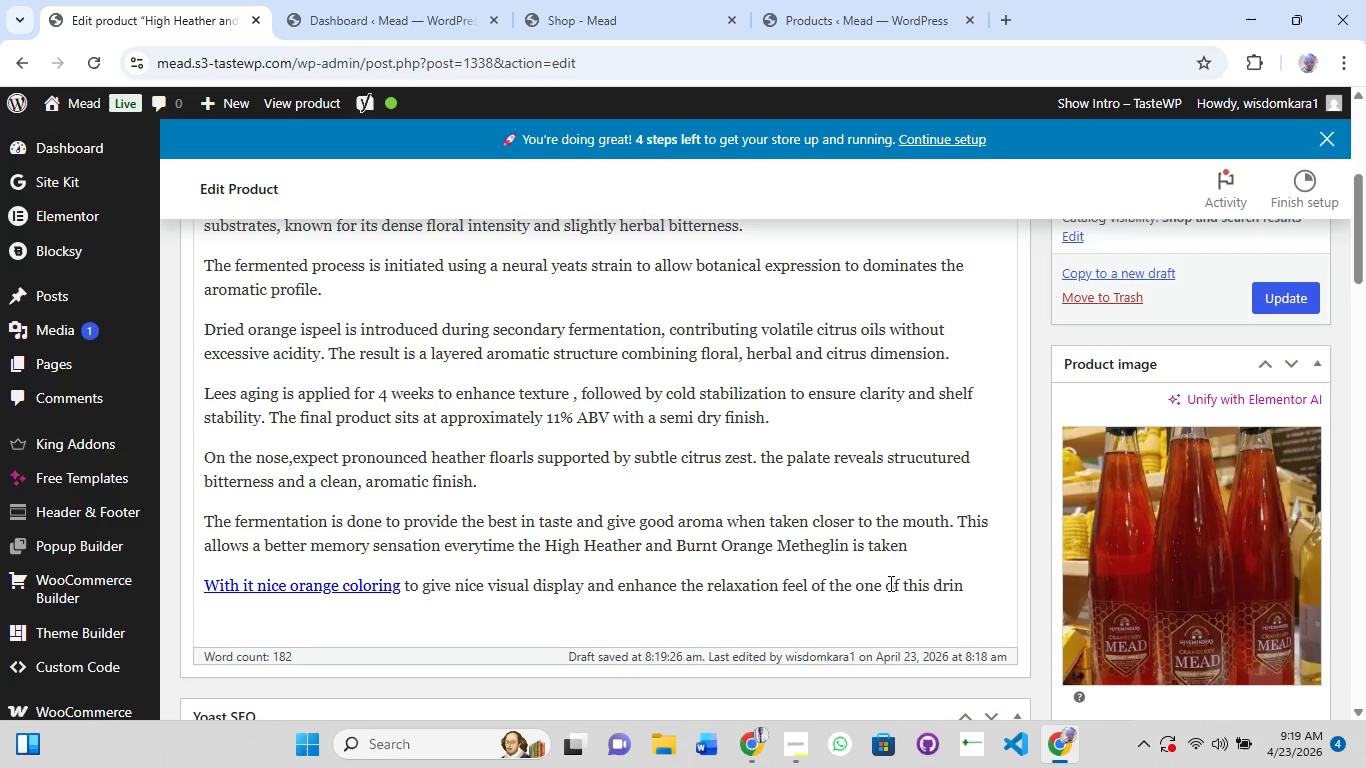 
key(Backspace)
key(Backspace)
key(Backspace)
key(Backspace)
key(Backspace)
key(Backspace)
key(Backspace)
key(Backspace)
key(Backspace)
key(Backspace)
key(Backspace)
key(Backspace)
key(Backspace)
key(Backspace)
key(Backspace)
key(Backspace)
key(Backspace)
type(person taking this drink.)
 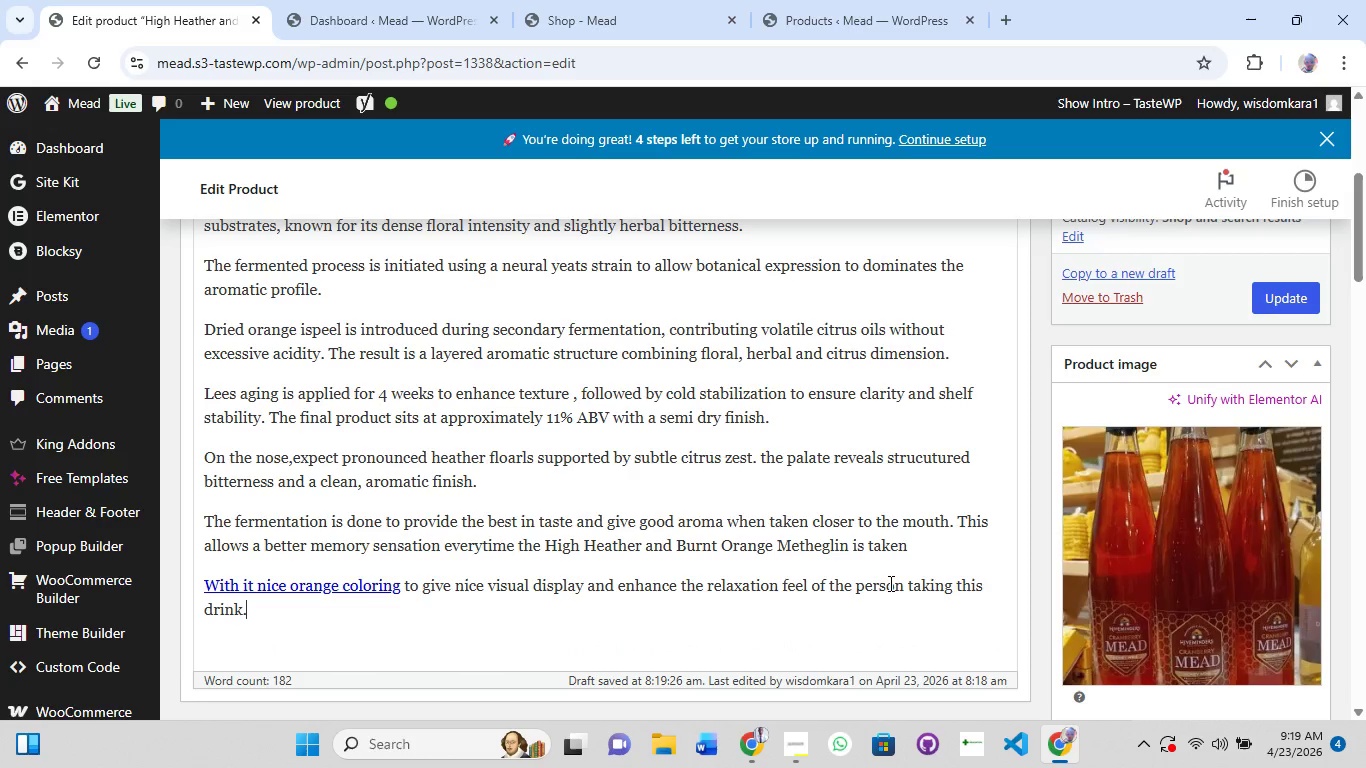 
key(Enter)
 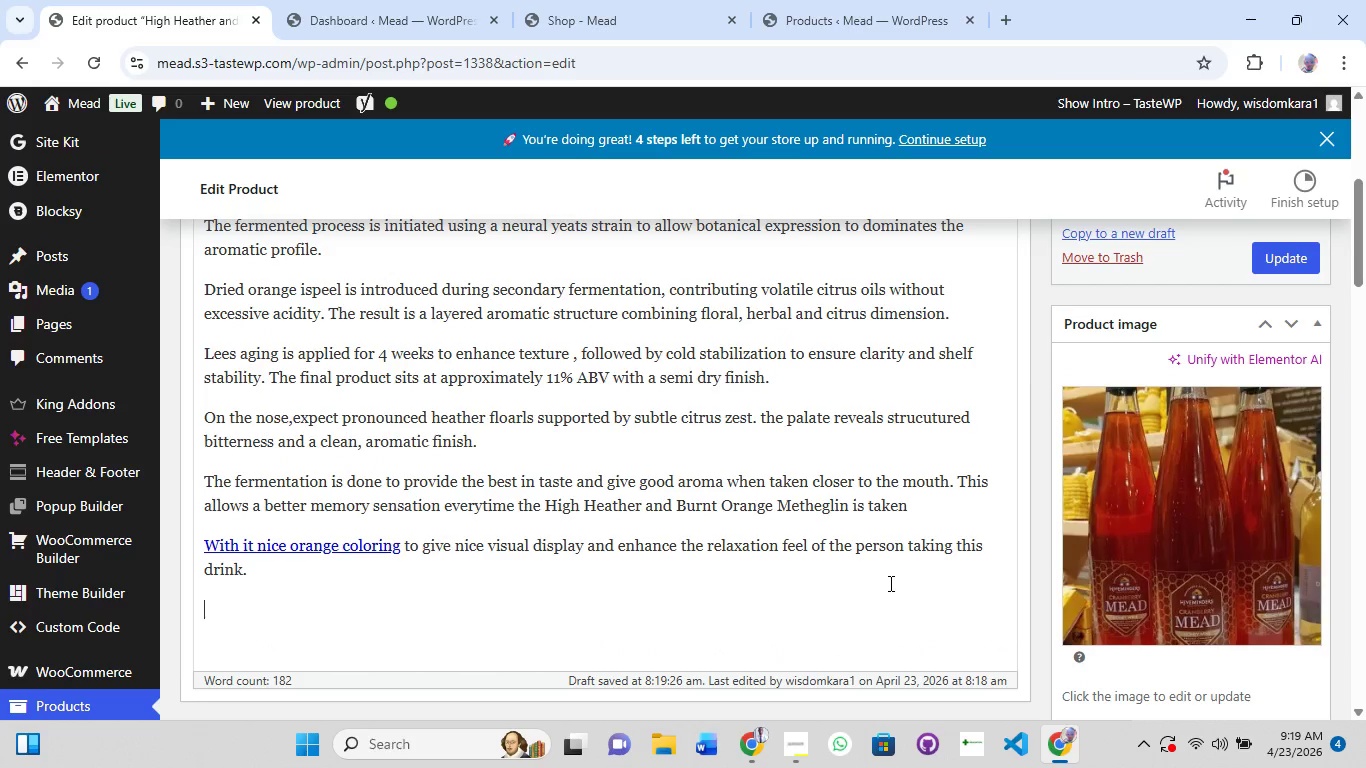 
type(Quality e)
key(Backspace)
key(Backspace)
key(Backspace)
key(Backspace)
key(Backspace)
key(Backspace)
key(Backspace)
key(Backspace)
key(Backspace)
type(The d)
key(Backspace)
type(ferme)
key(Backspace)
key(Backspace)
key(Backspace)
key(Backspace)
key(Backspace)
key(Backspace)
key(Backspace)
key(Backspace)
key(Backspace)
type(We made sure rhe)
key(Backspace)
key(Backspace)
key(Backspace)
type(the fermentation process meets all relevant standard to pro)
key(Backspace)
key(Backspace)
key(Backspace)
key(Backspace)
key(Backspace)
key(Backspace)
type(accoir)
key(Backspace)
key(Backspace)
type(rding to ancir)
key(Backspace)
type(ent practicing of producing quality )
 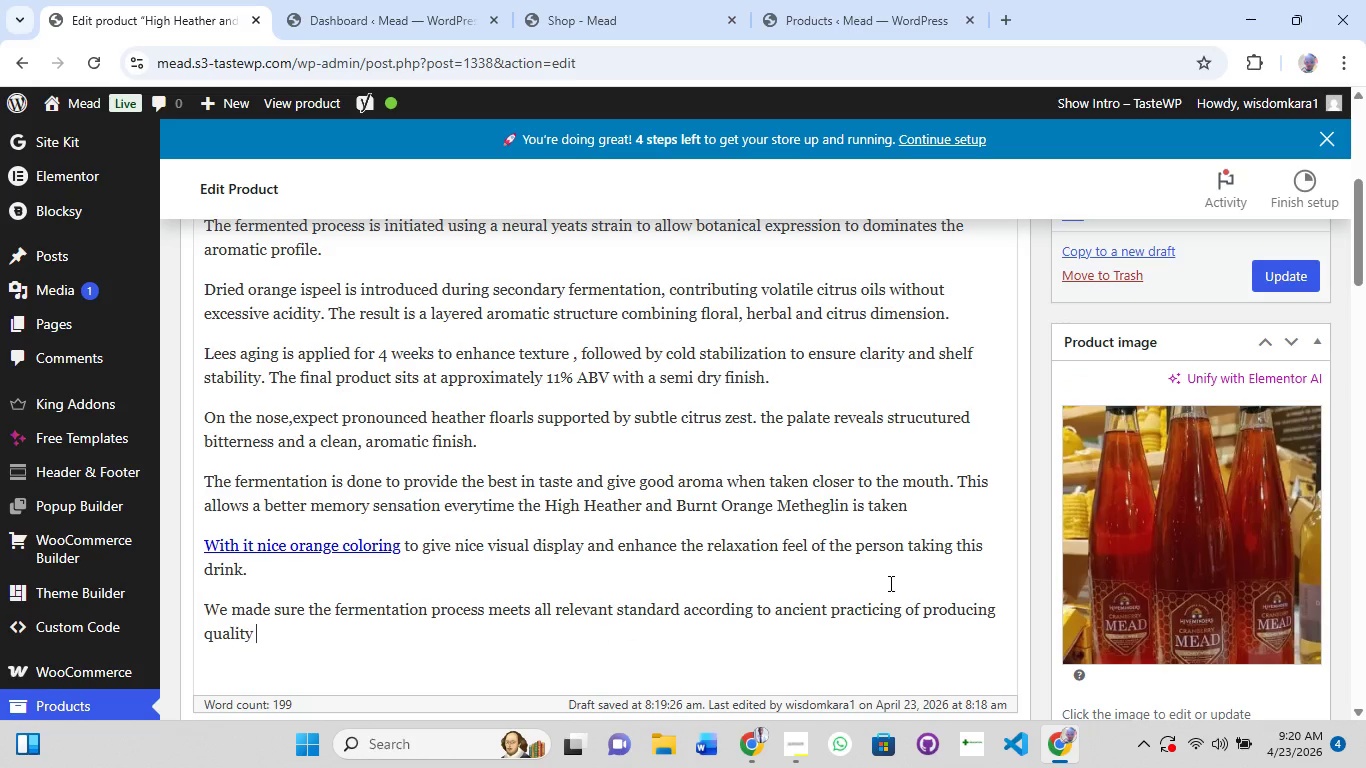 
type(fermented drinks)
 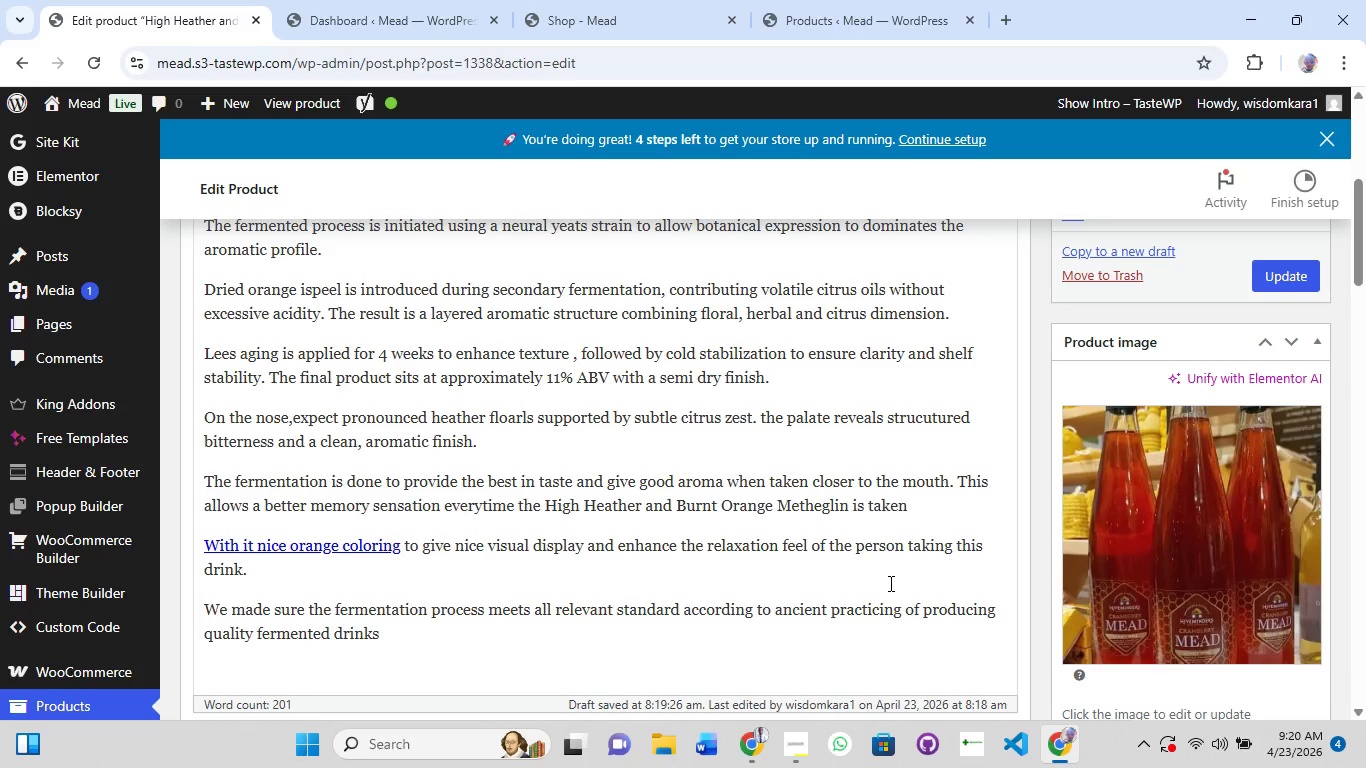 
type( and allowing to)
key(Backspace)
key(Backspace)
type(you to get that premuim tate)
key(Backspace)
key(Backspace)
type(ste)
 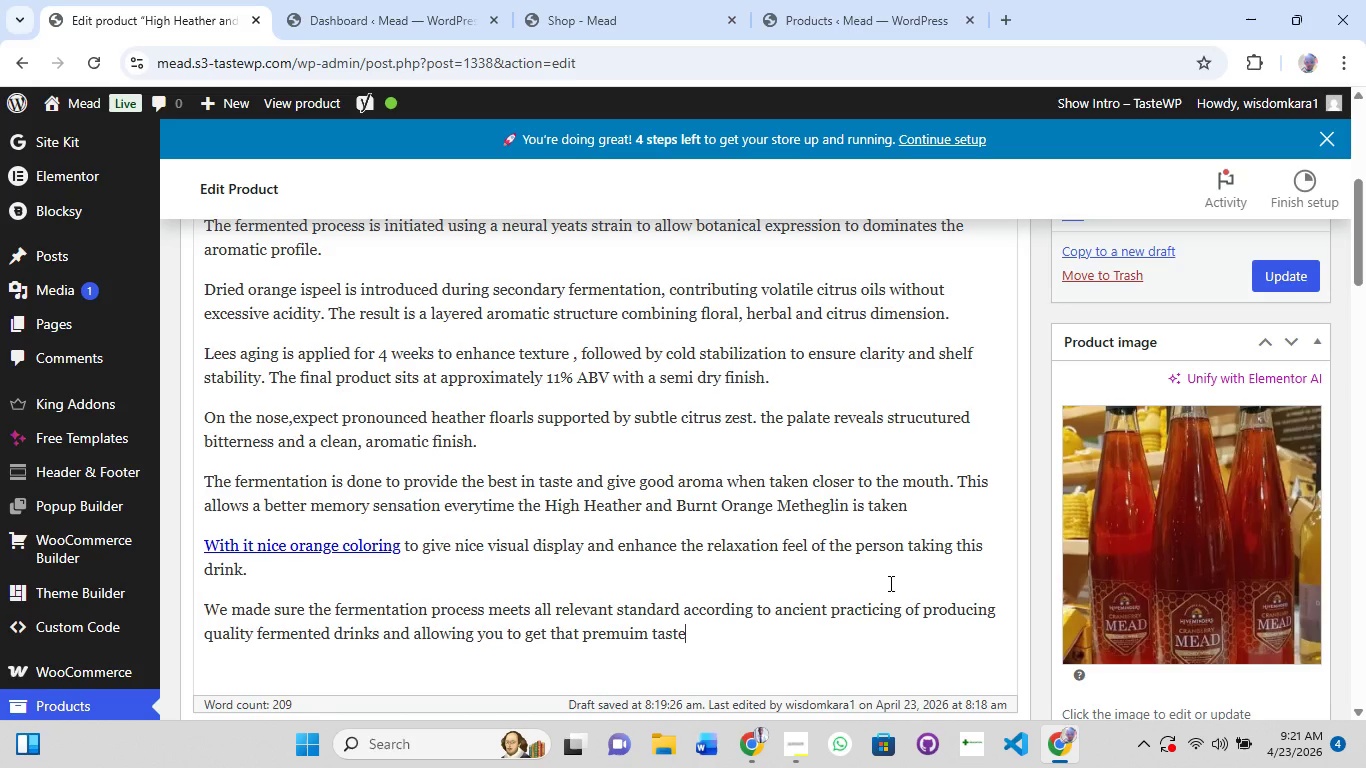 
wait(11.39)
 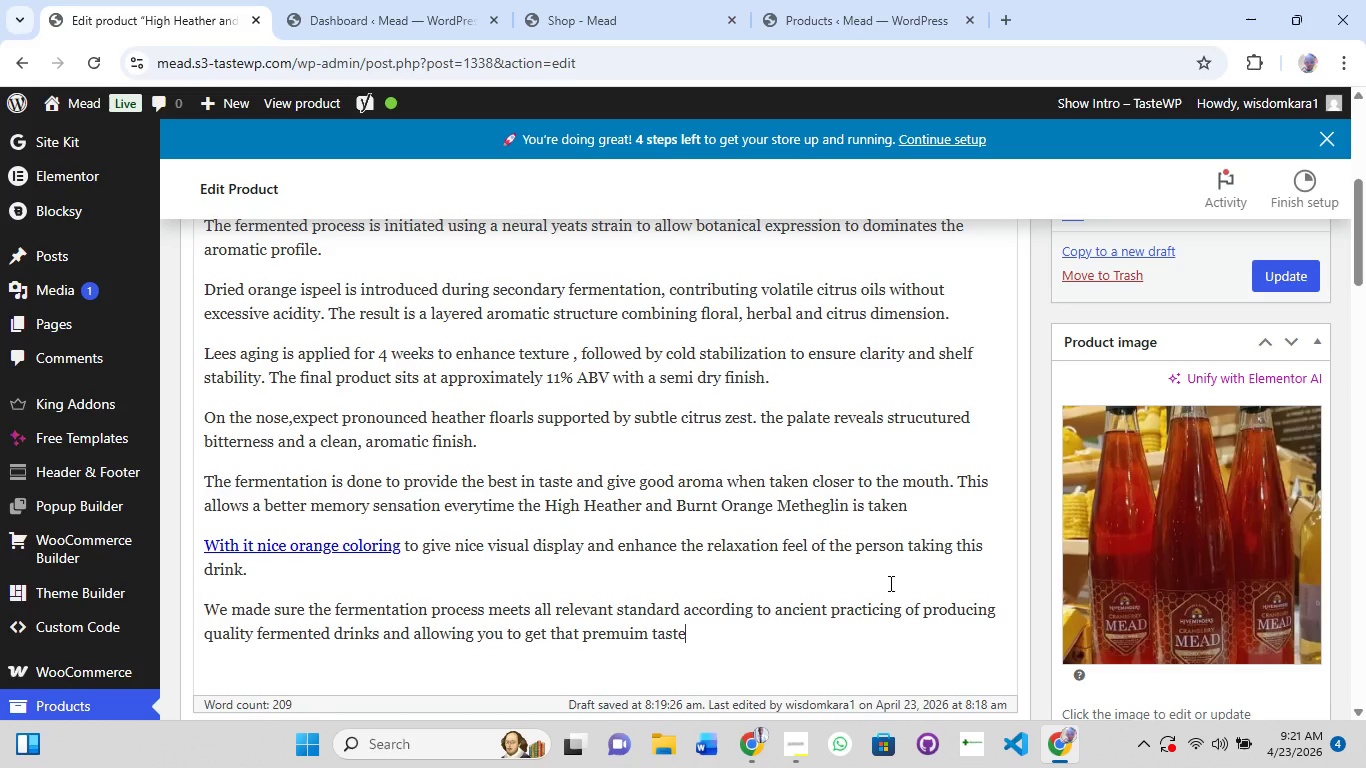 
type( ad )
key(Backspace)
key(Backspace)
type(nd the ancient feeling off l;)
key(Backspace)
type(uxury to your tate bud)
key(Backspace)
key(Backspace)
key(Backspace)
key(Backspace)
key(Backspace)
key(Backspace)
type(ste bud.)
 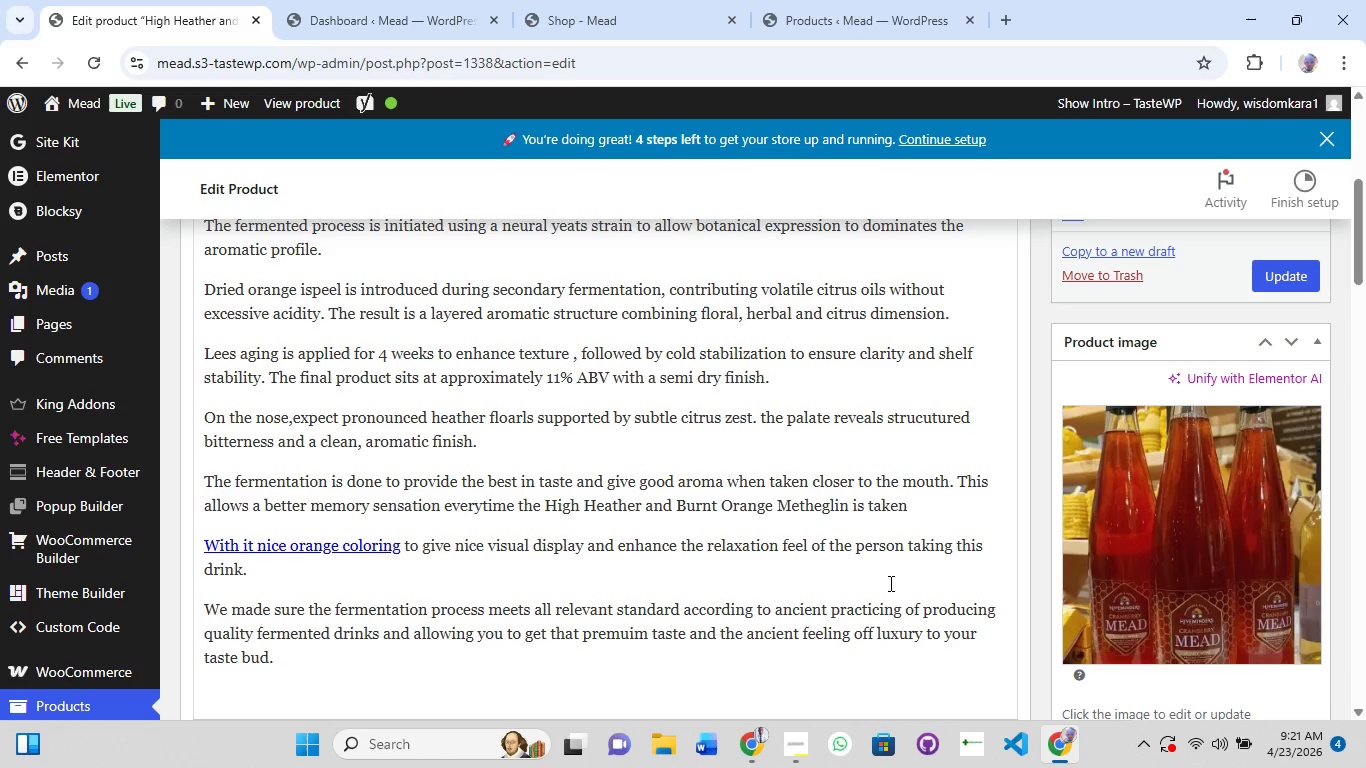 
key(Enter)
 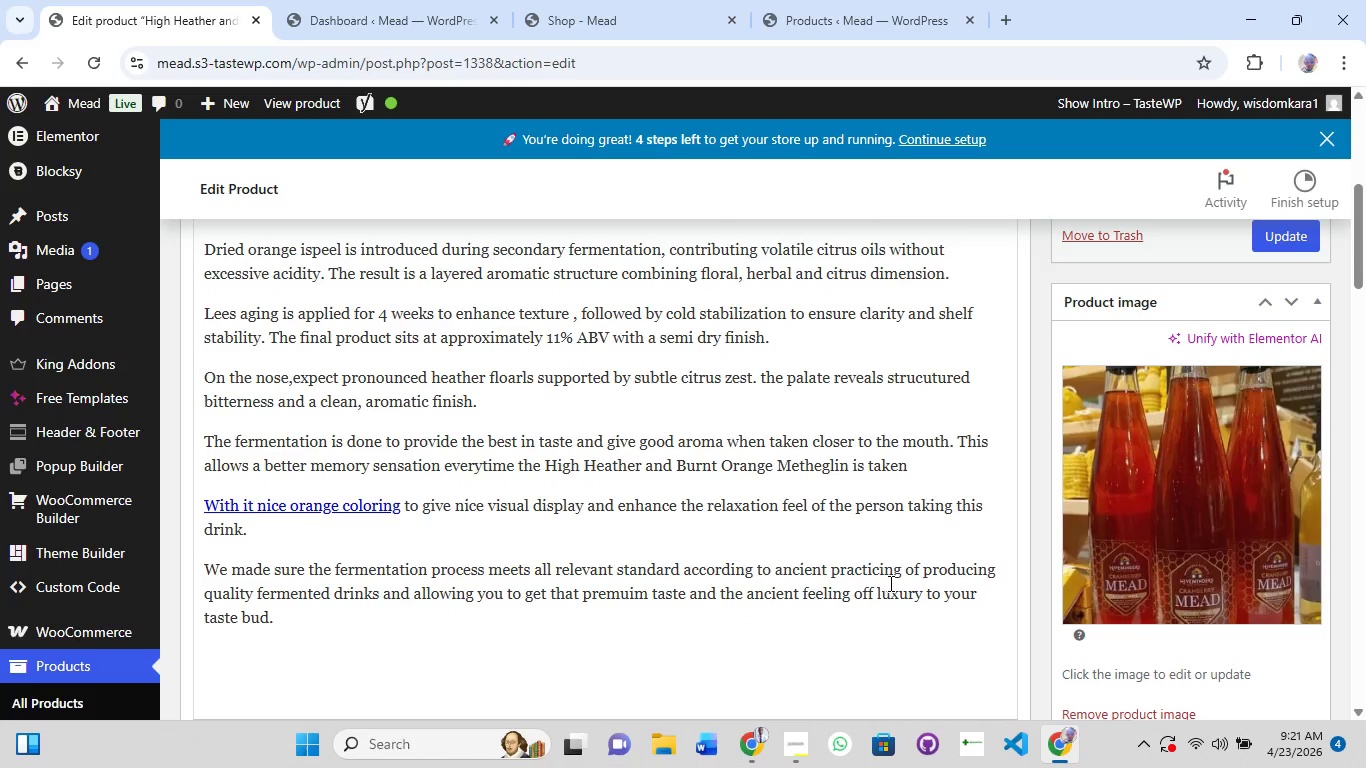 
scroll: coordinate [889, 583], scroll_direction: down, amount: 4.0
 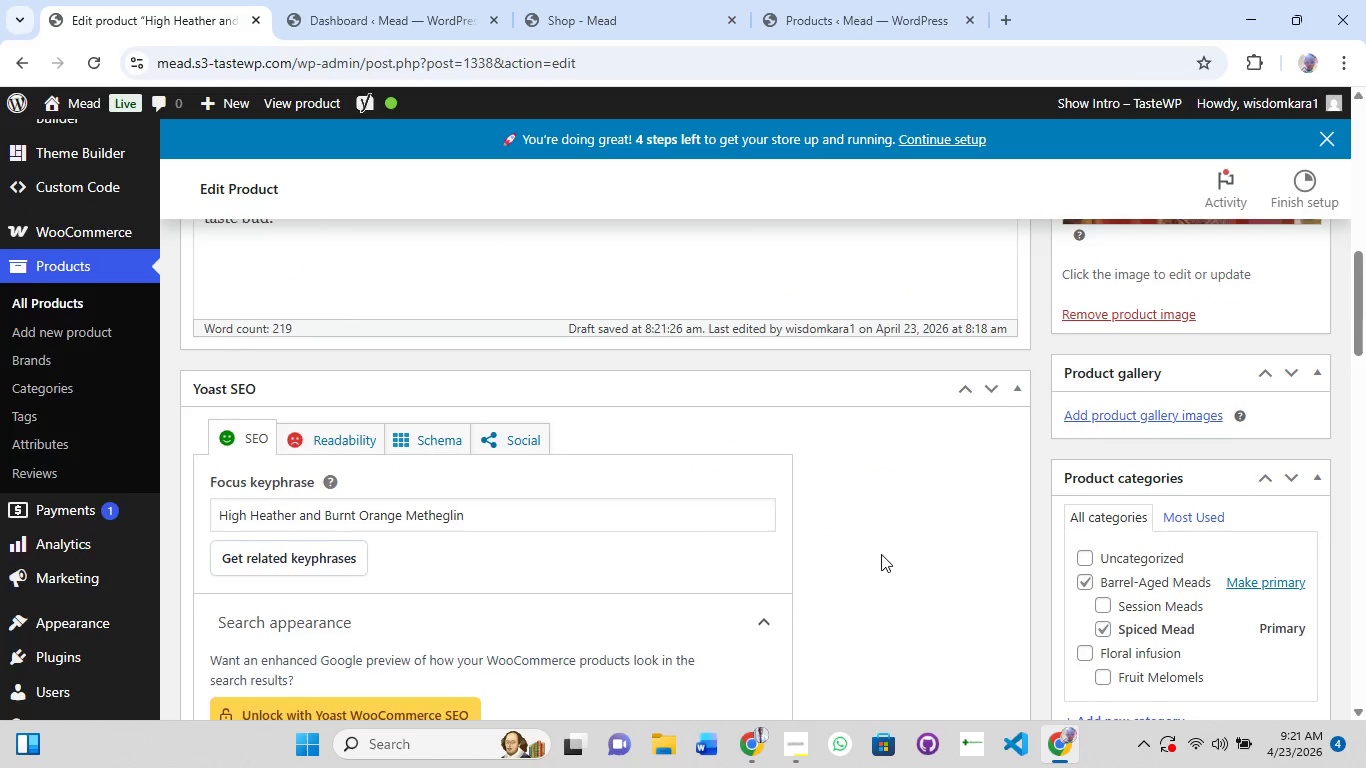 
scroll: coordinate [881, 554], scroll_direction: up, amount: 1.0
 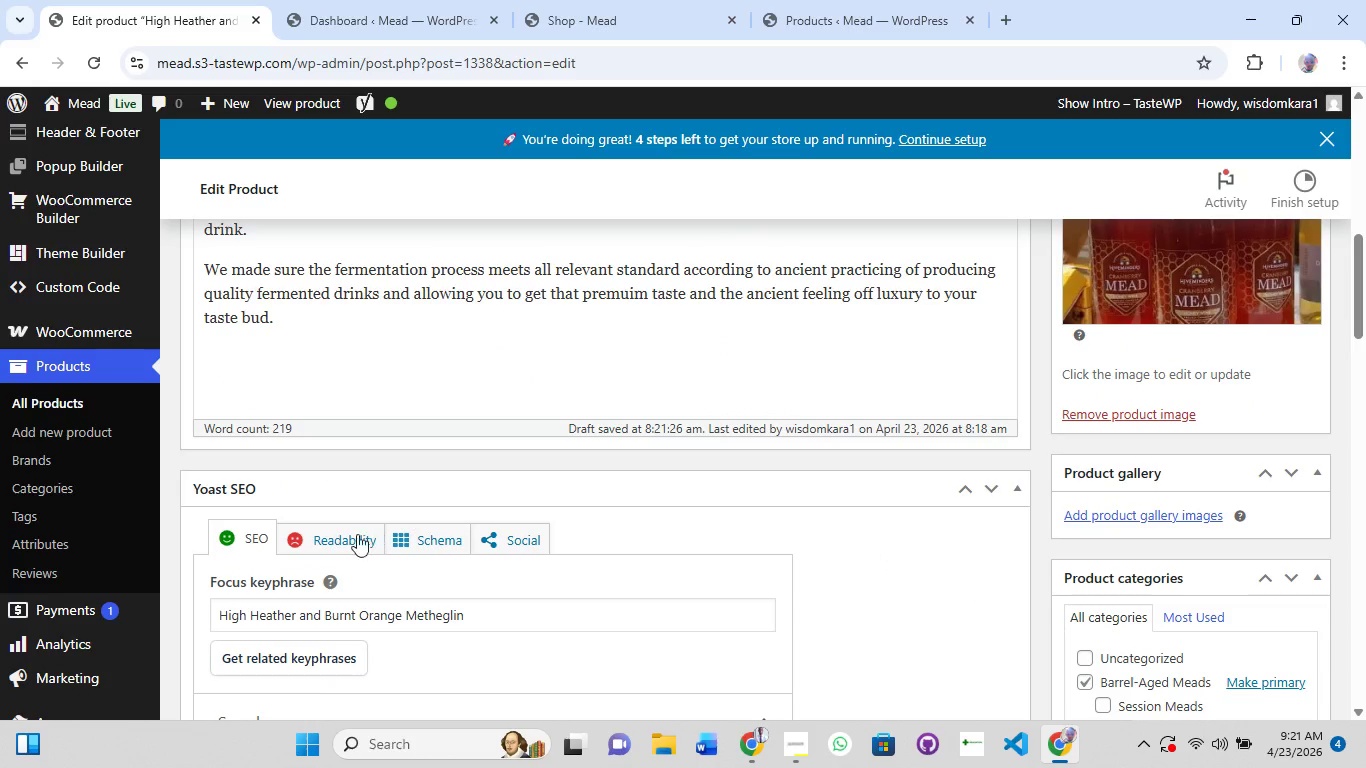 
left_click([342, 542])
 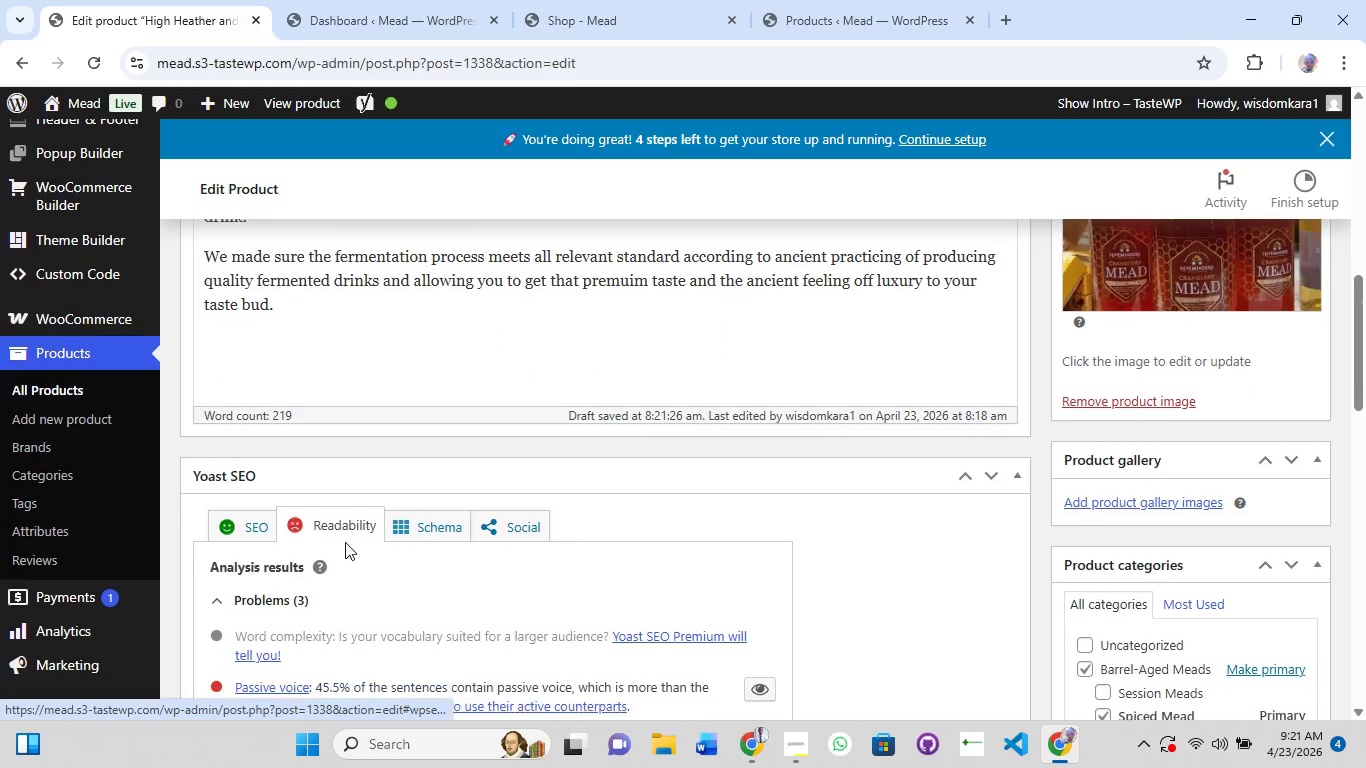 
scroll: coordinate [345, 542], scroll_direction: down, amount: 2.0
 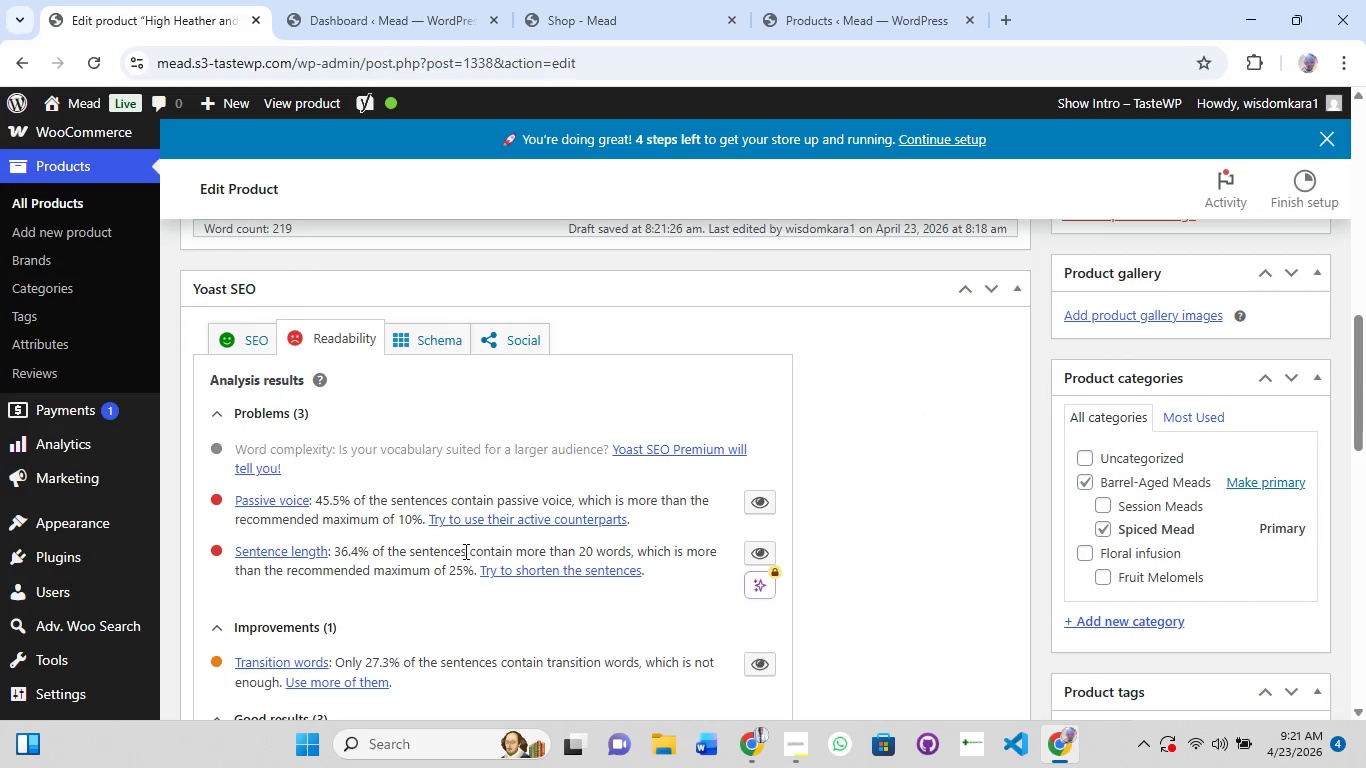 
scroll: coordinate [531, 552], scroll_direction: up, amount: 2.0
 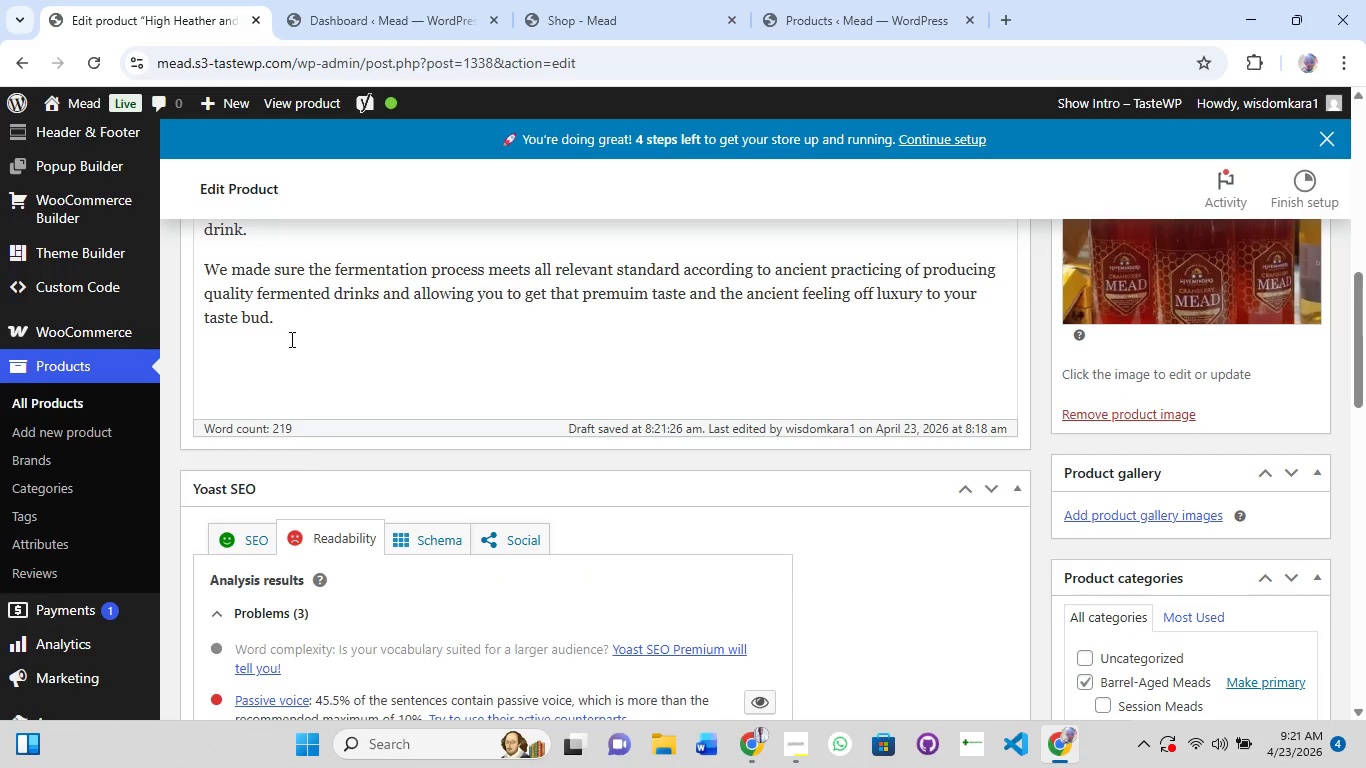 
left_click([290, 314])
 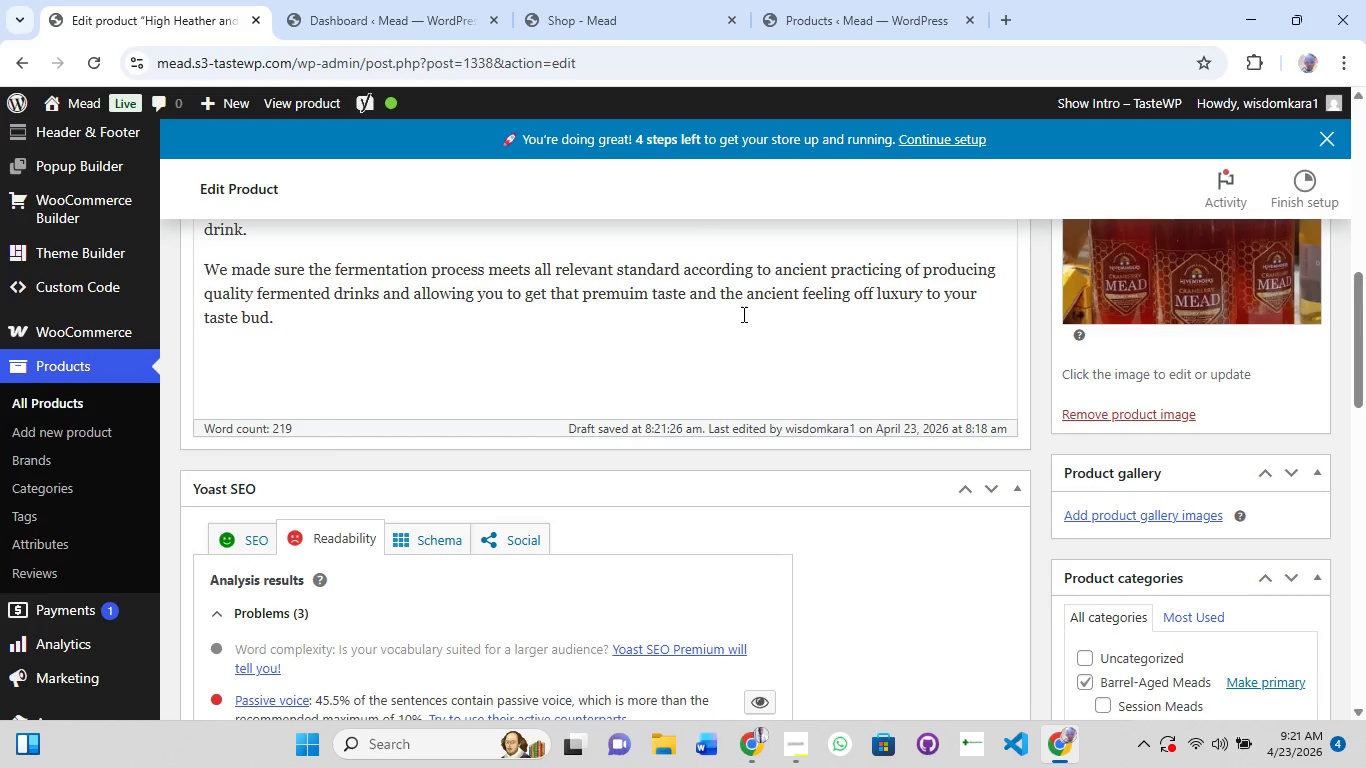 
left_click([686, 295])
 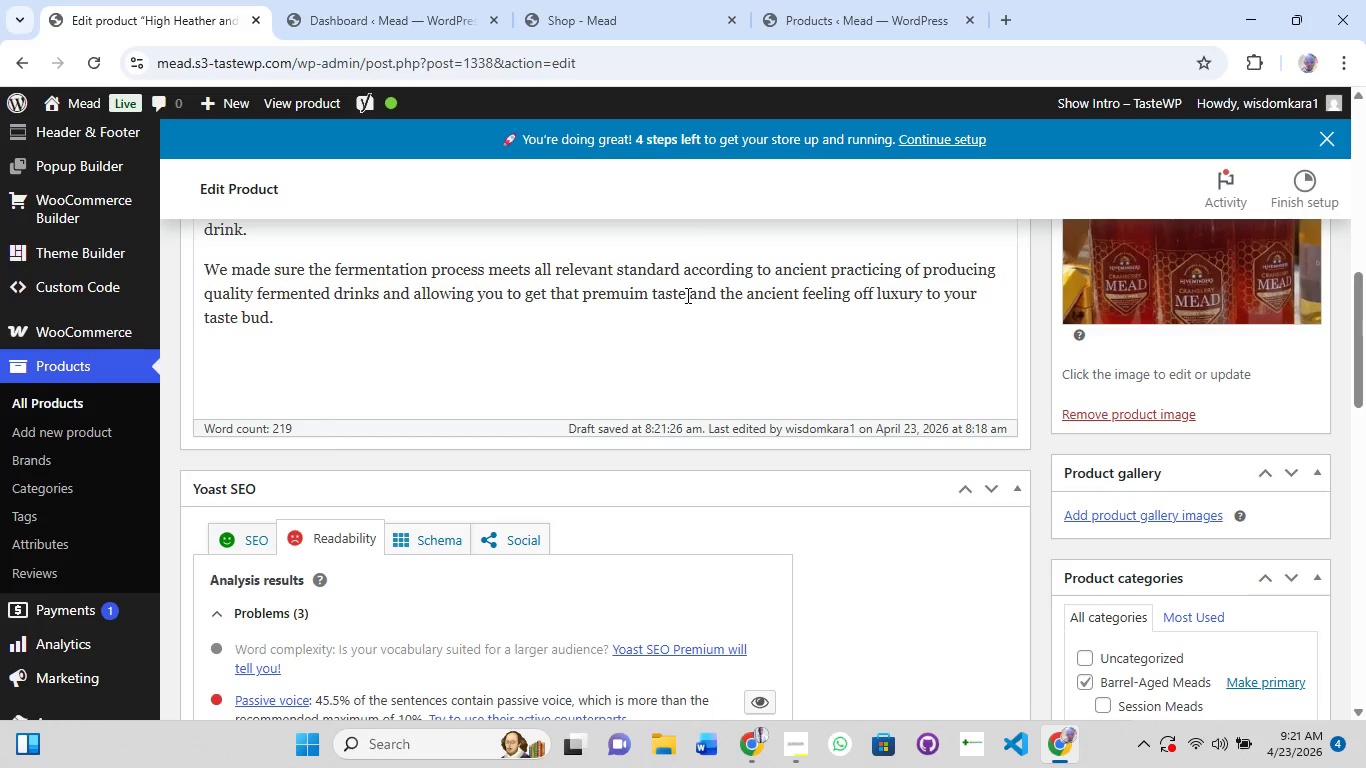 
key(Period)
 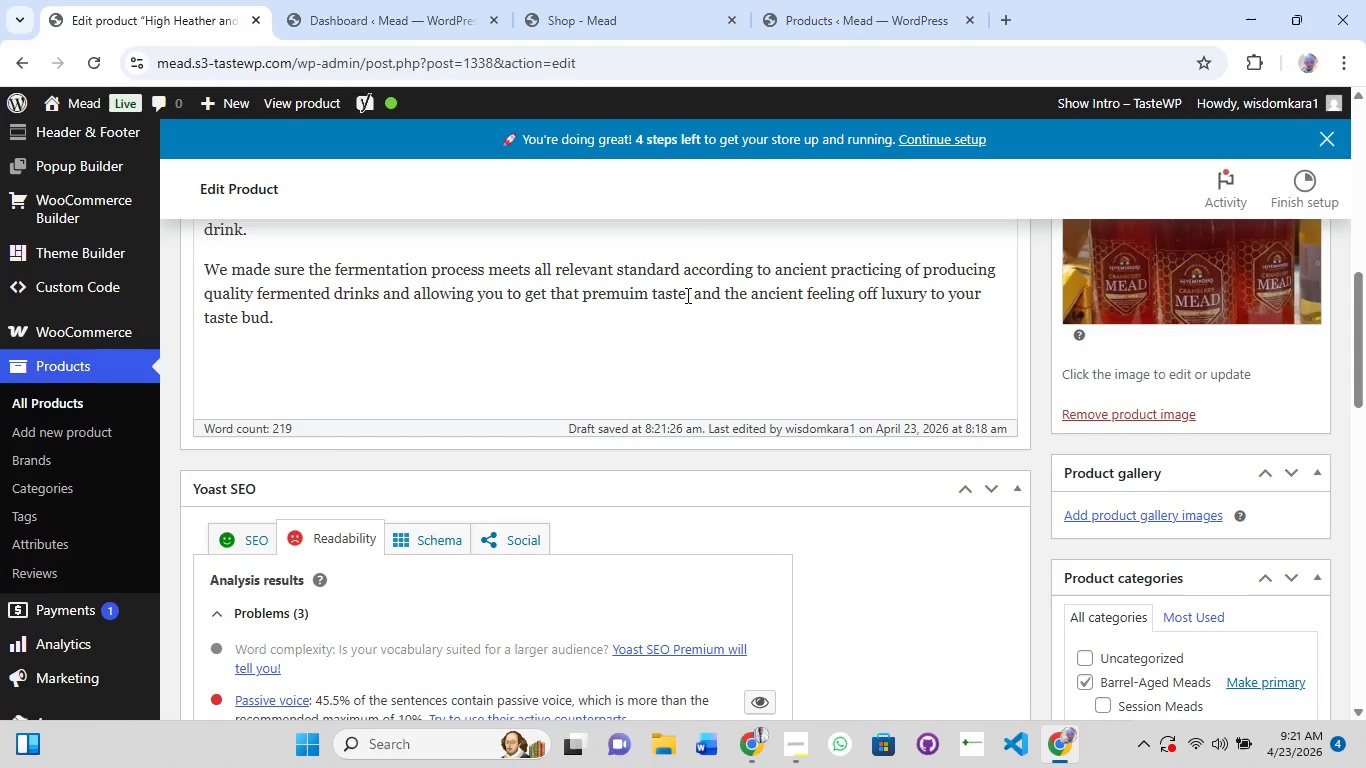 
key(ArrowRight)
 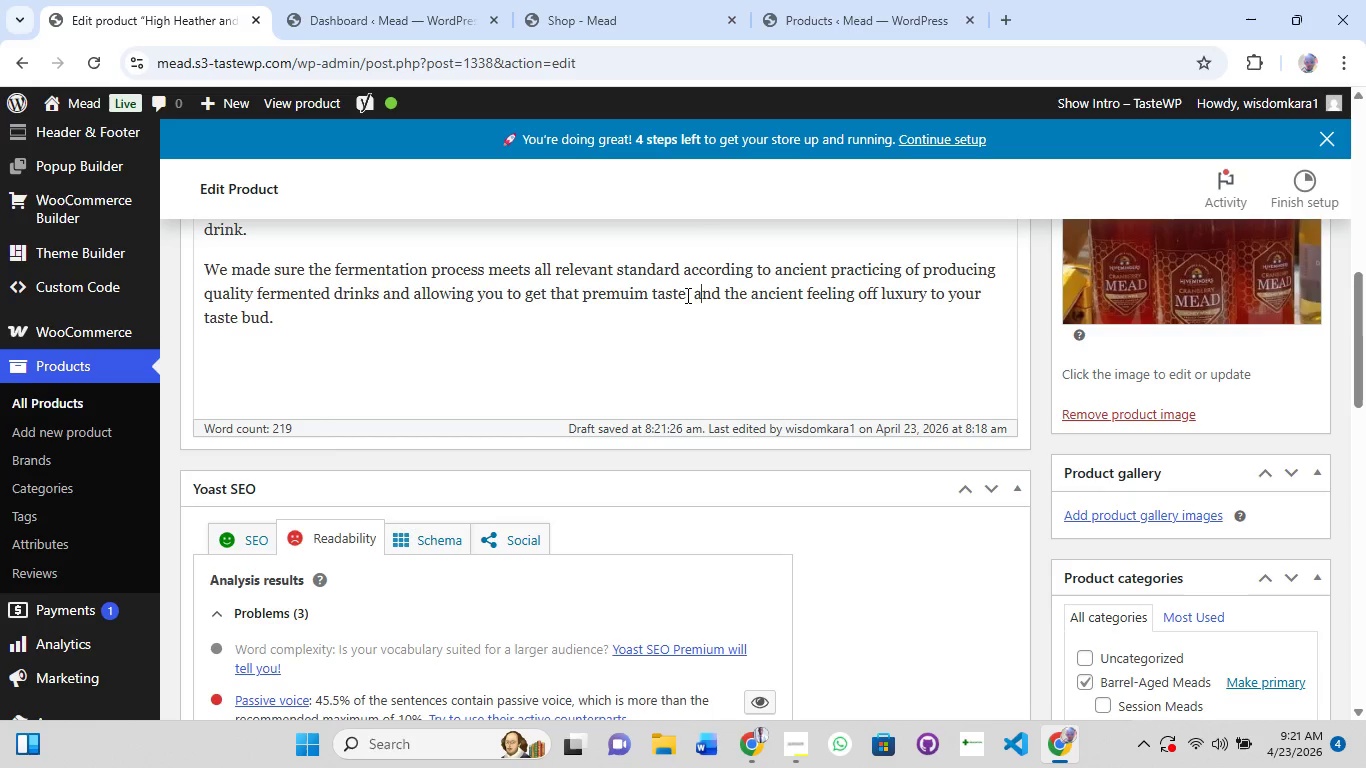 
key(ArrowRight)
 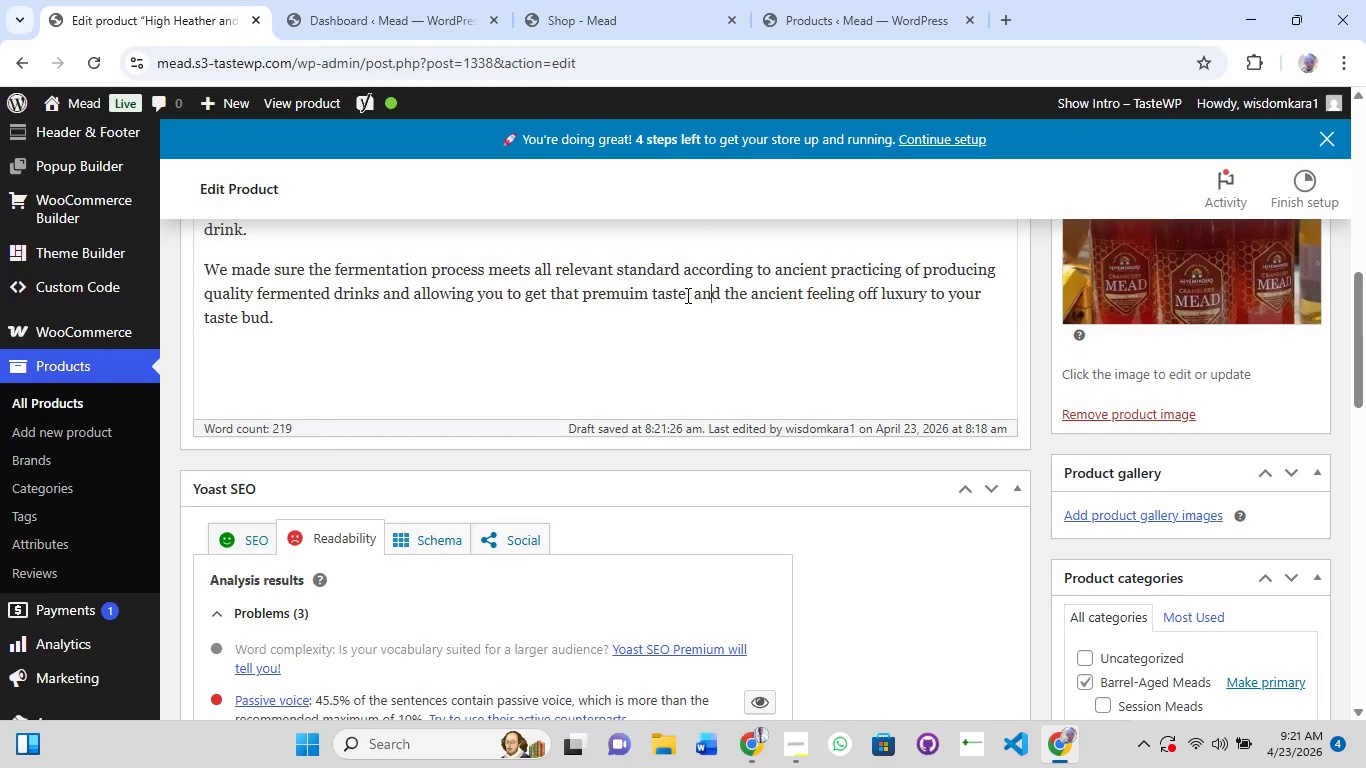 
key(ArrowRight)
 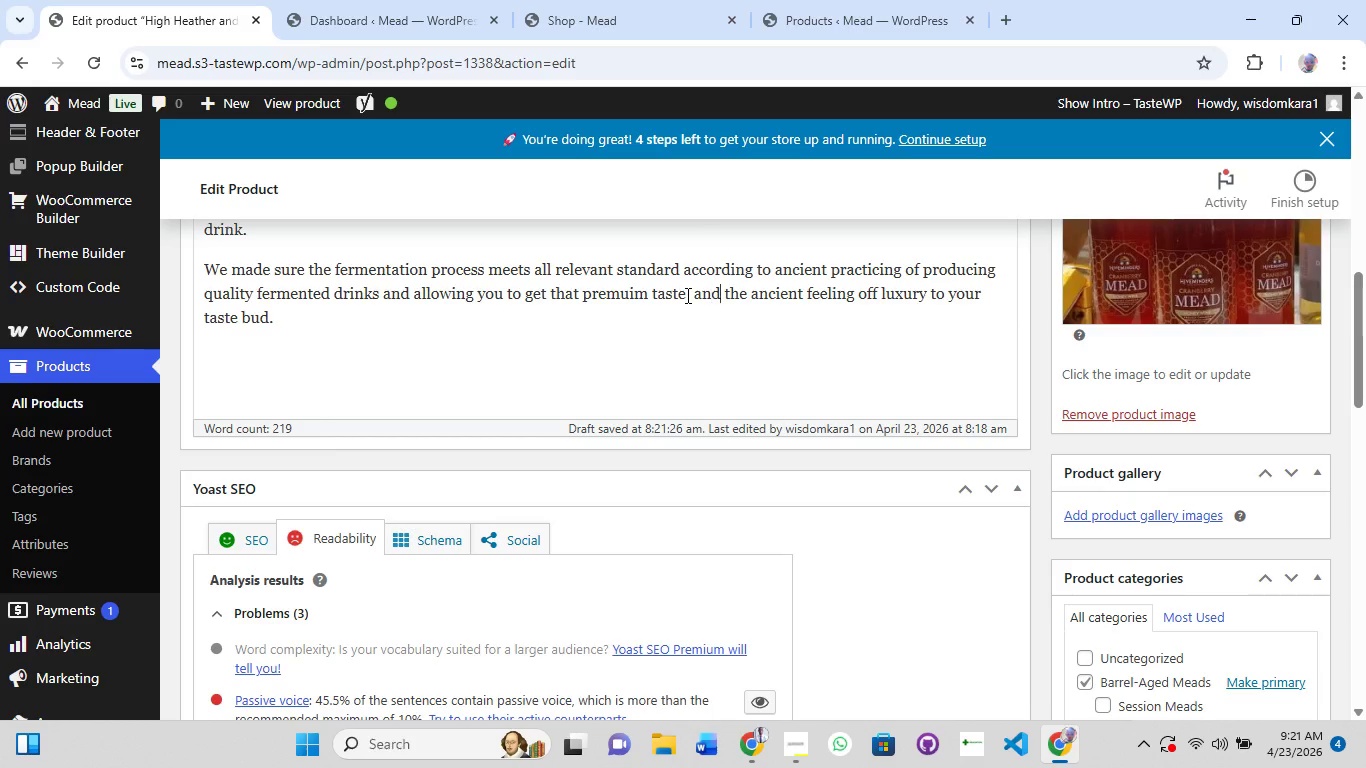 
key(ArrowRight)
 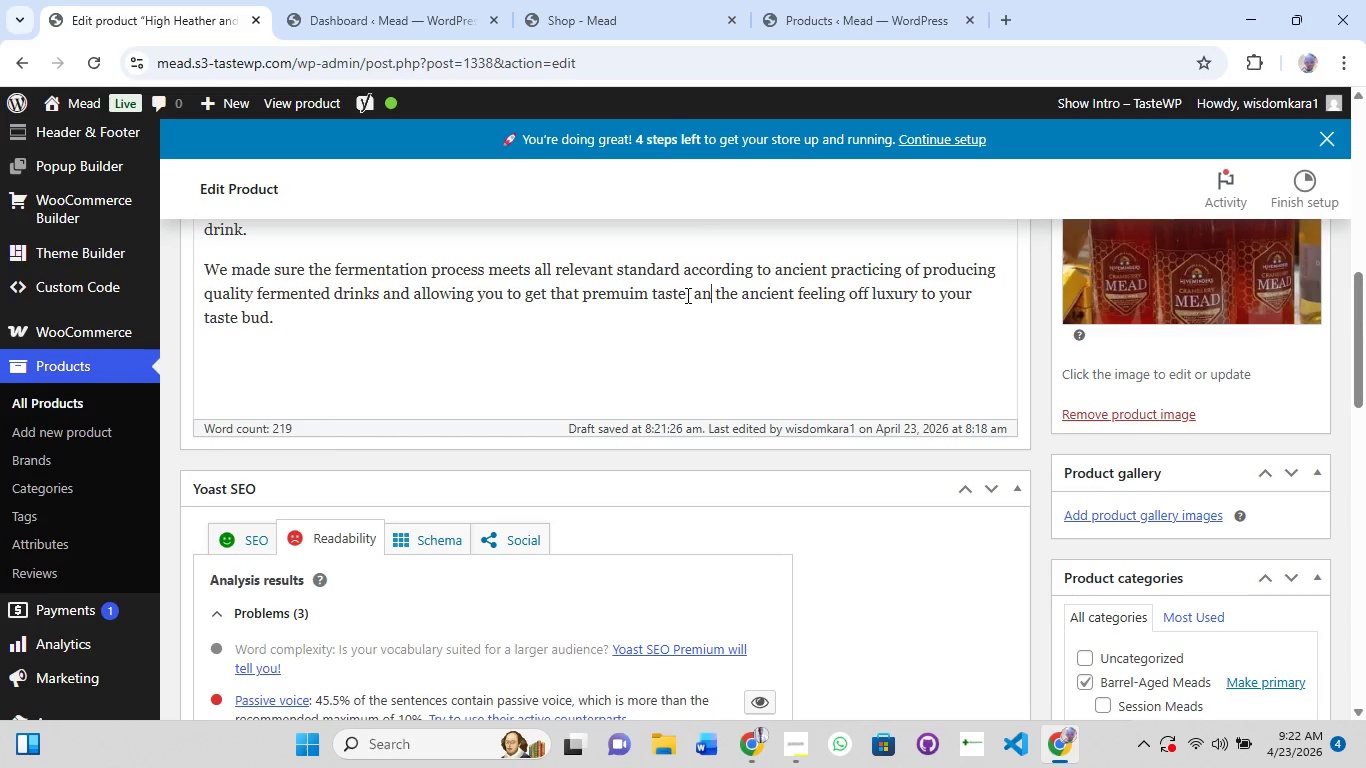 
key(Backspace)
key(Backspace)
key(Backspace)
type(The)
 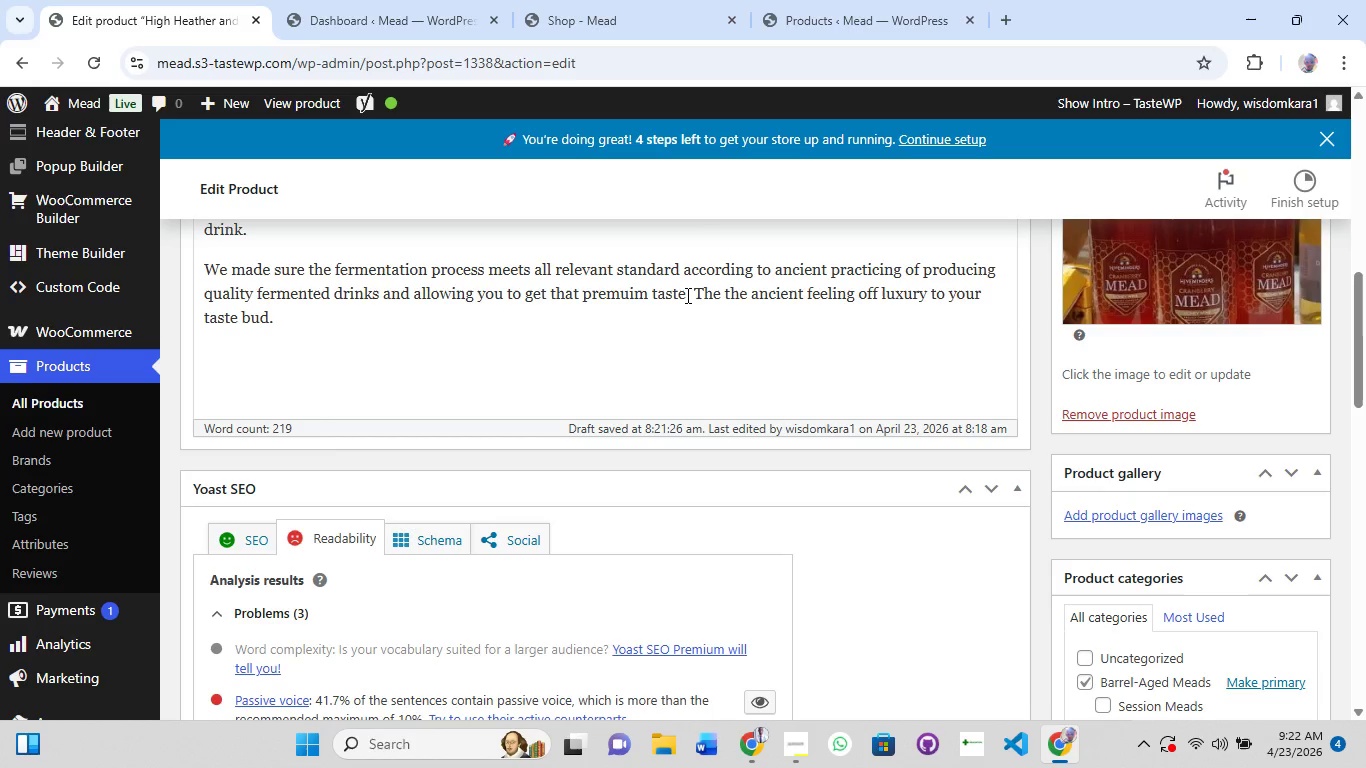 
key(ArrowLeft)
 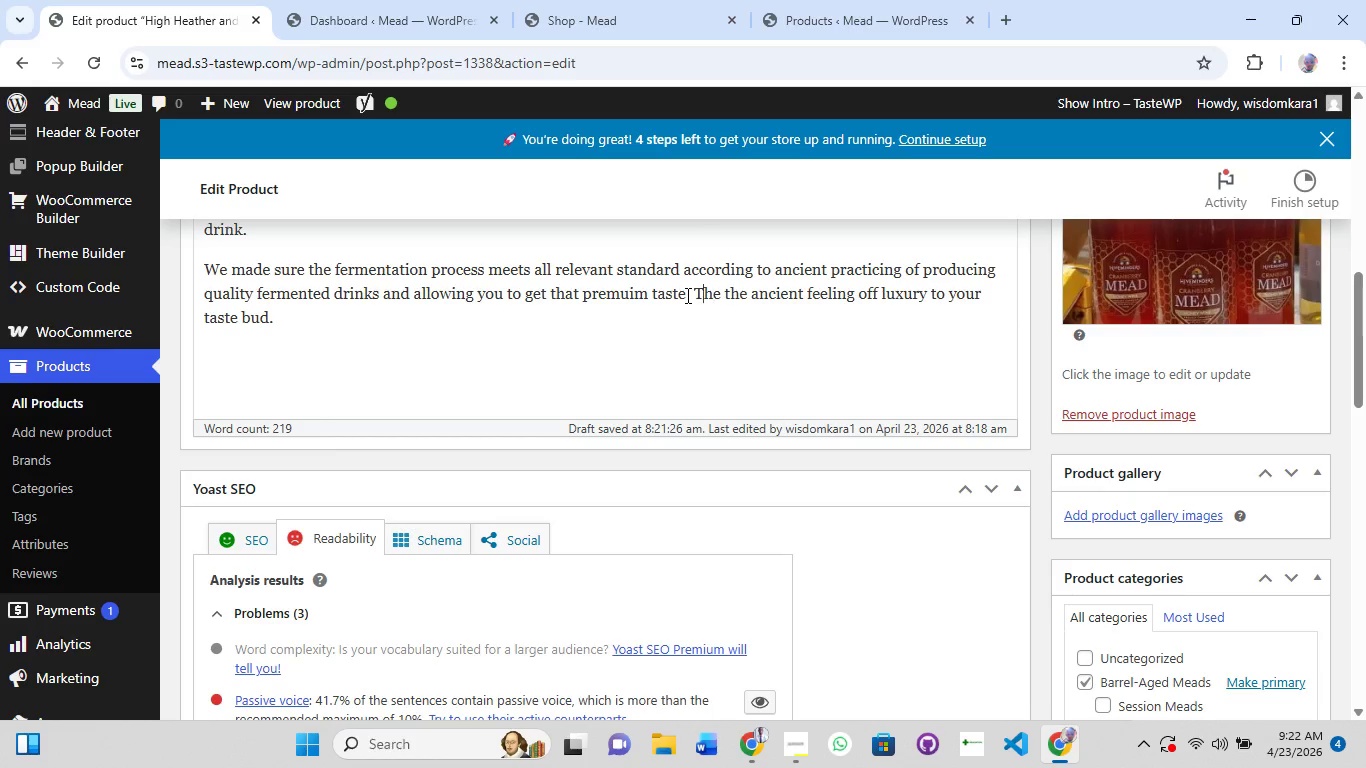 
key(ArrowLeft)
 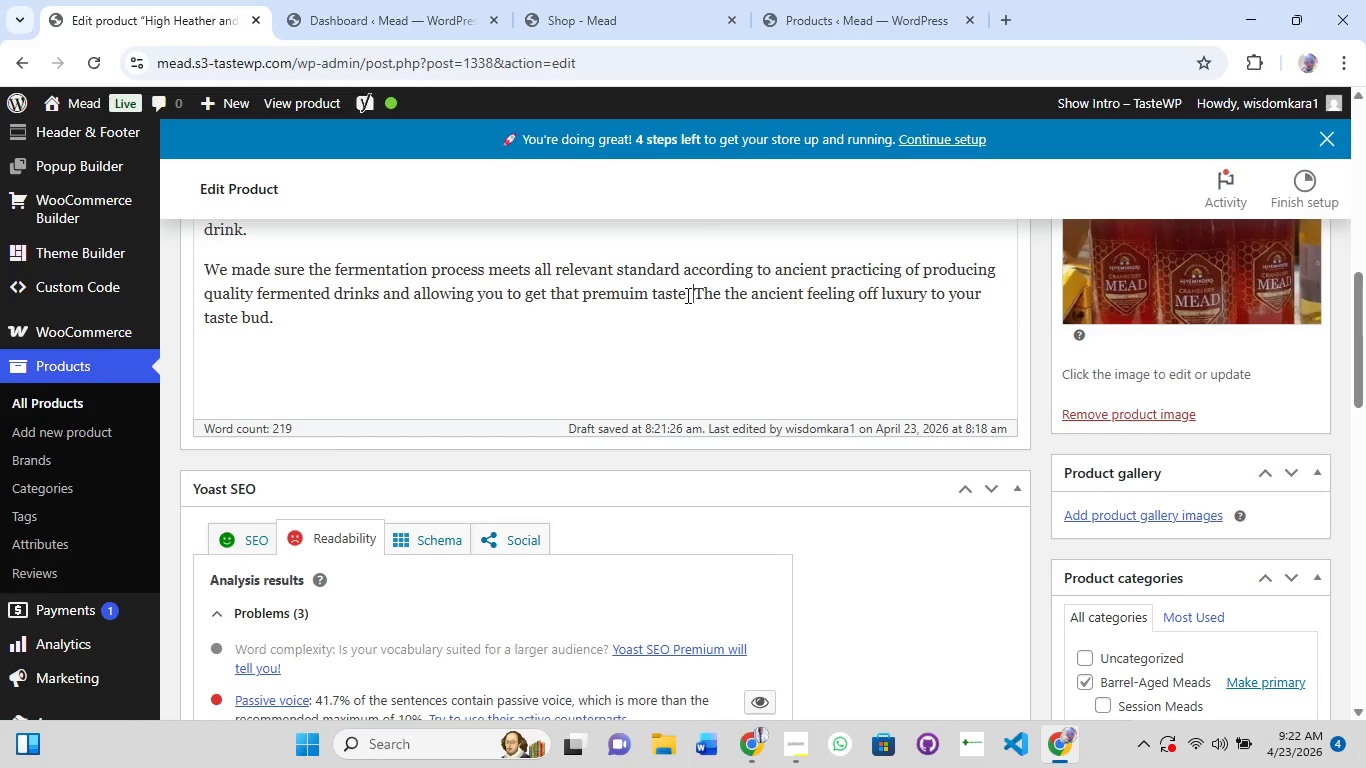 
key(ArrowLeft)
 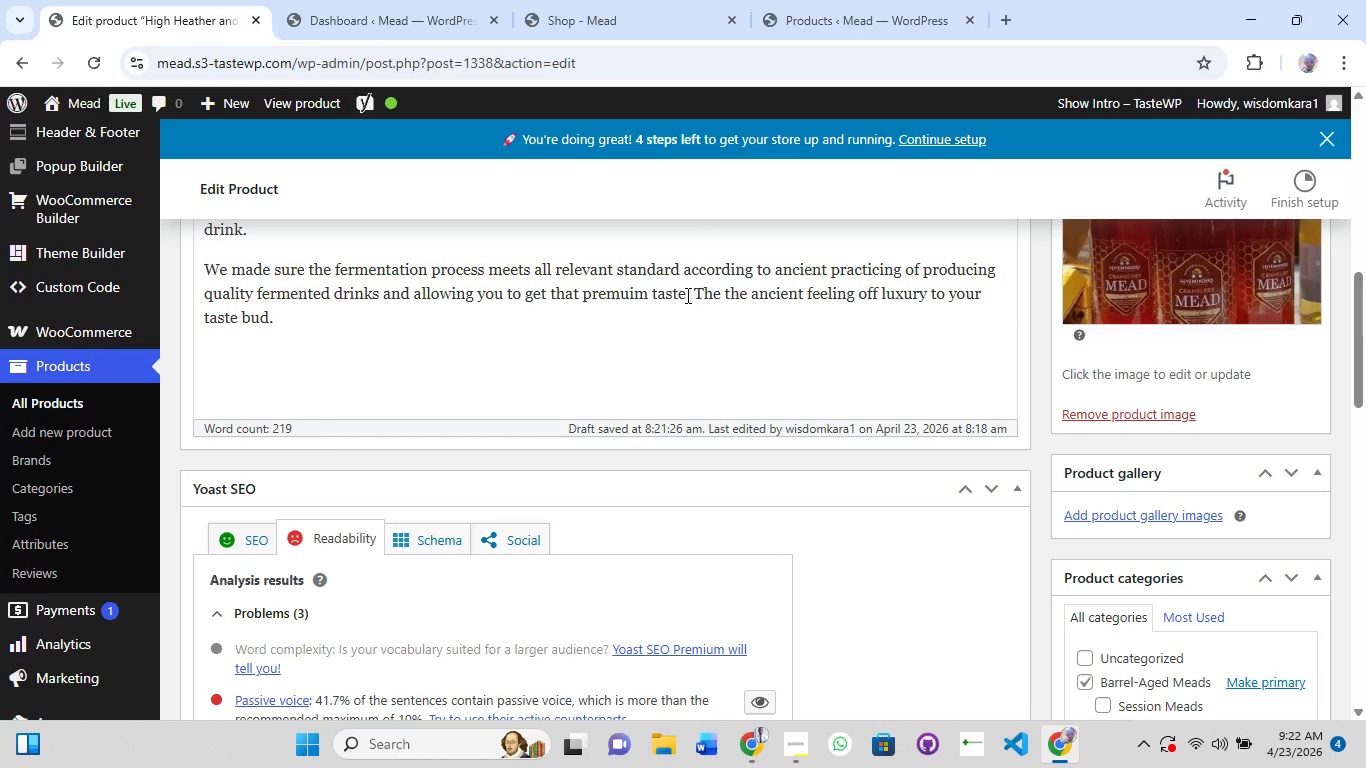 
key(Enter)
 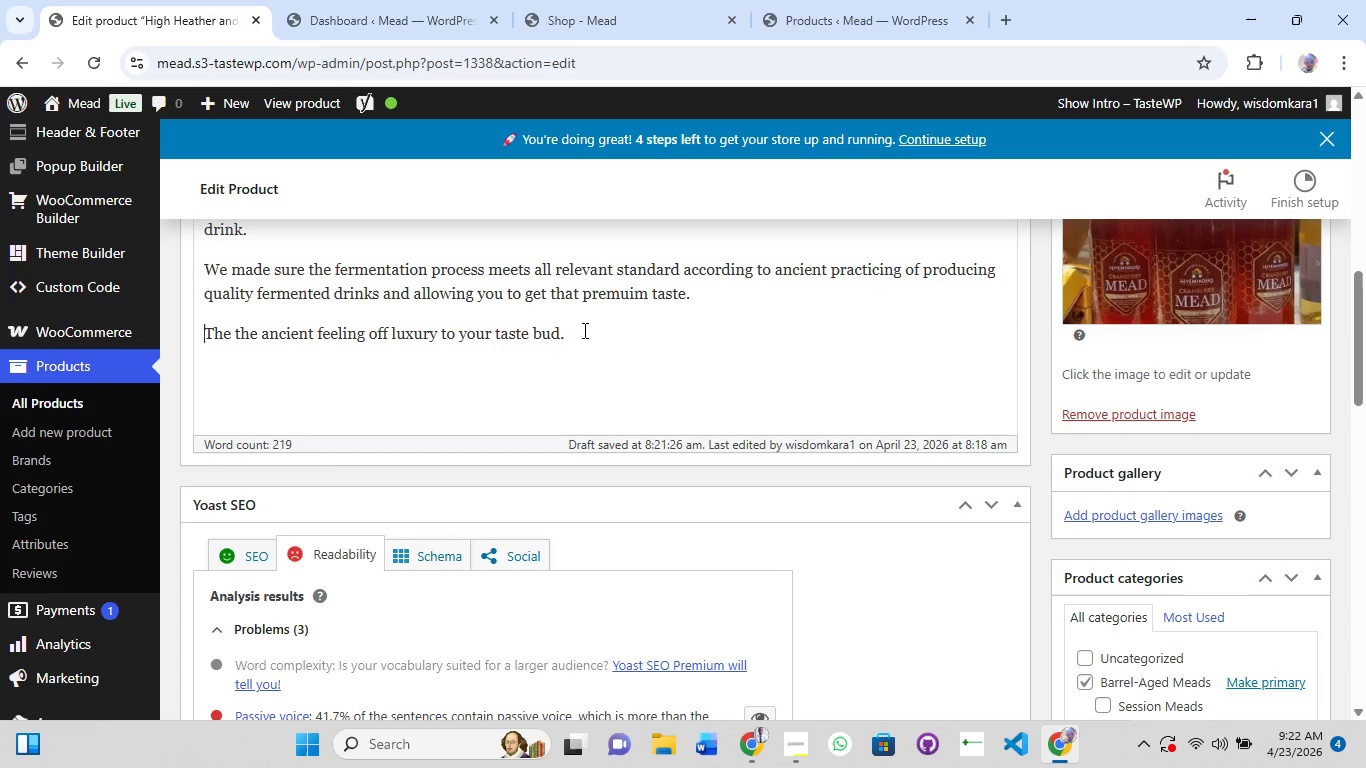 
left_click([582, 332])
 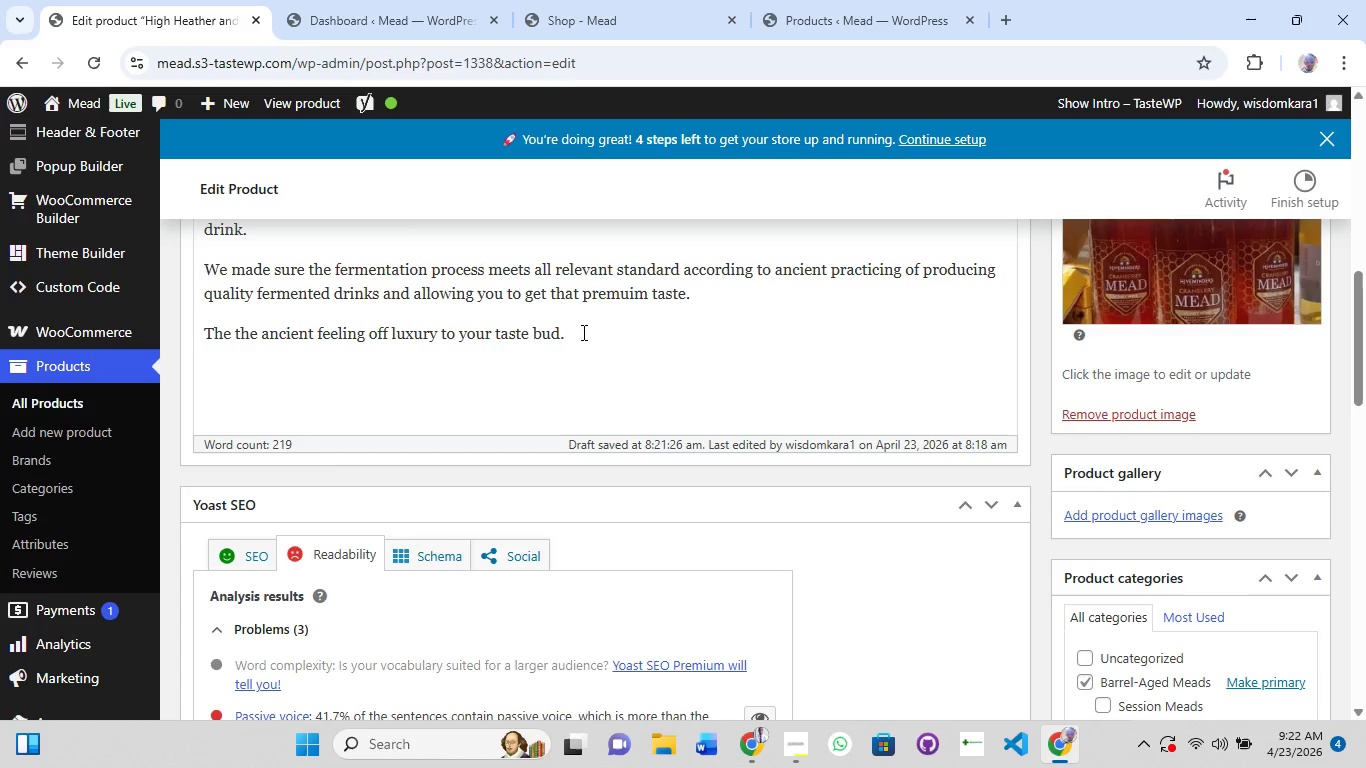 
key(Backspace)
type(  is)
key(Backspace)
key(Backspace)
key(Backspace)
type( is our priority)
 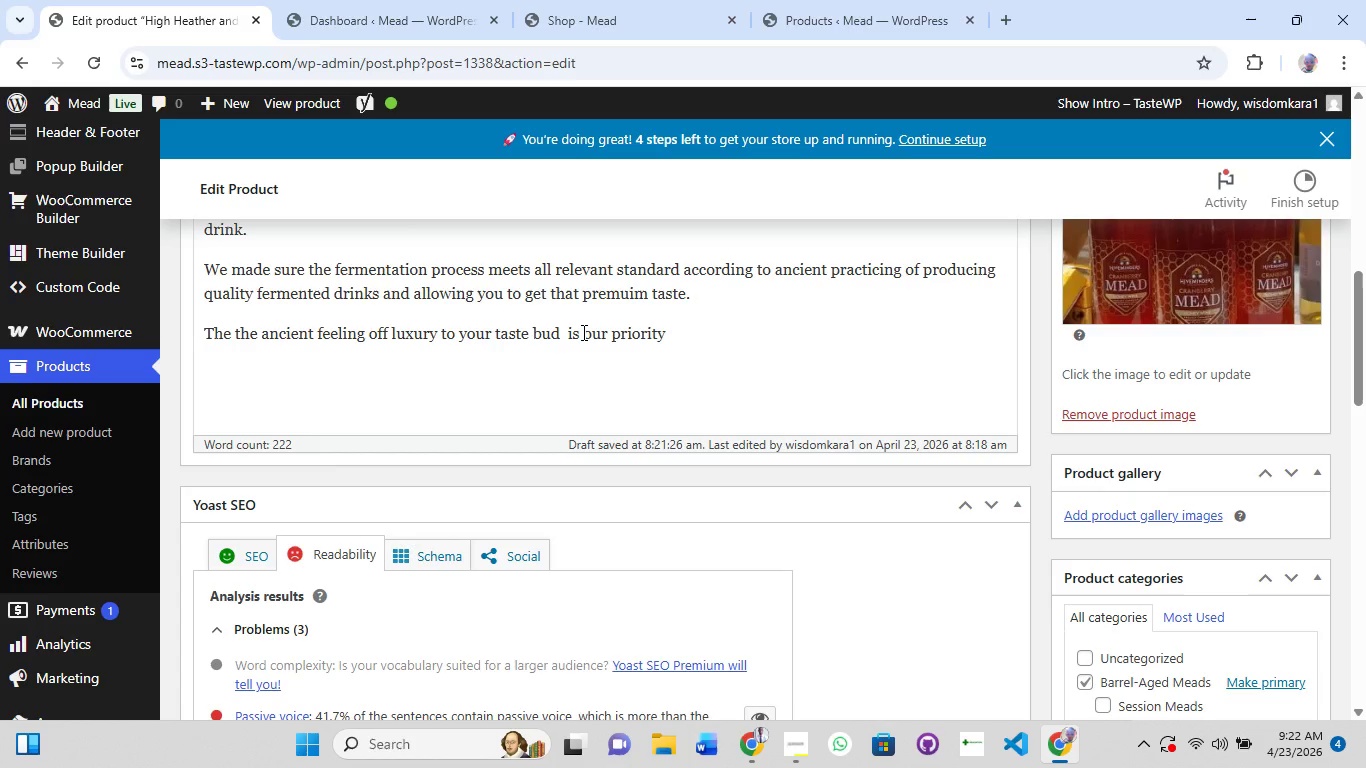 
key(ArrowLeft)
 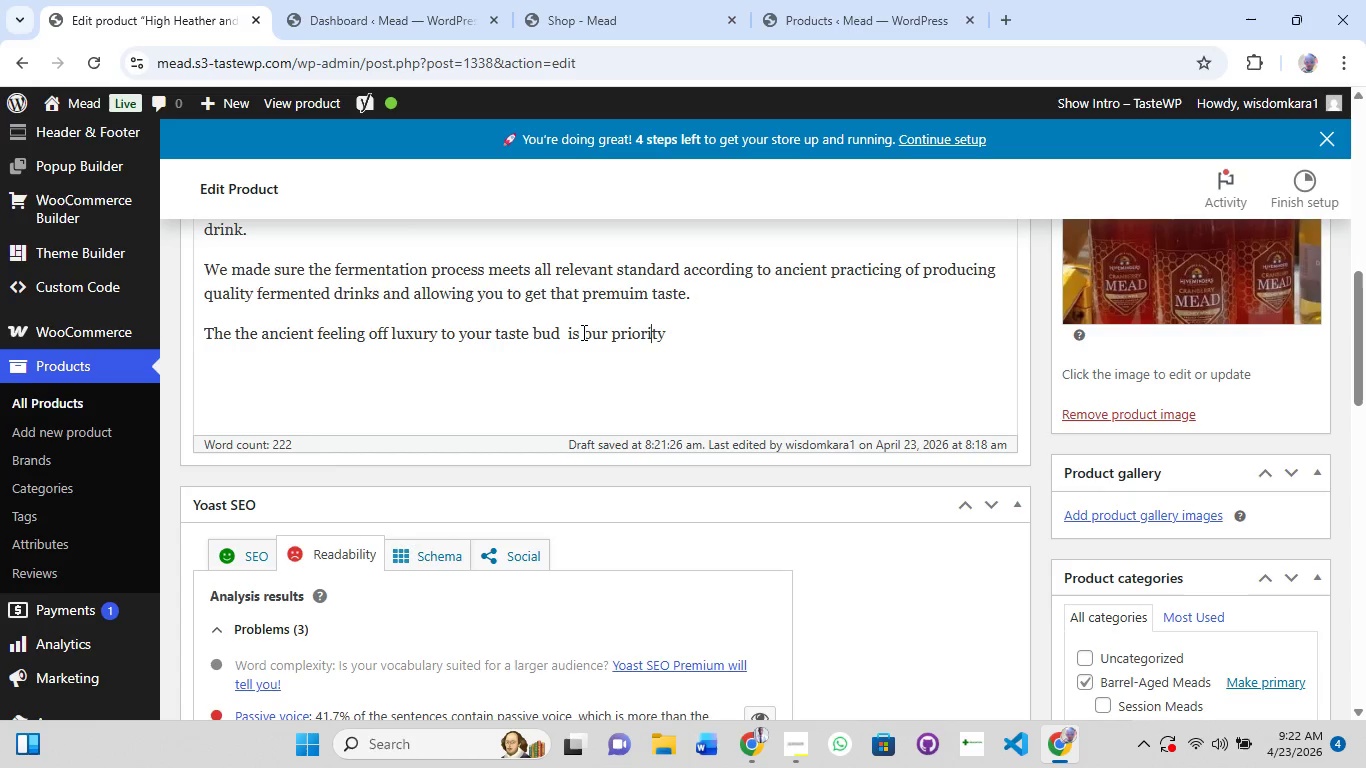 
key(ArrowLeft)
 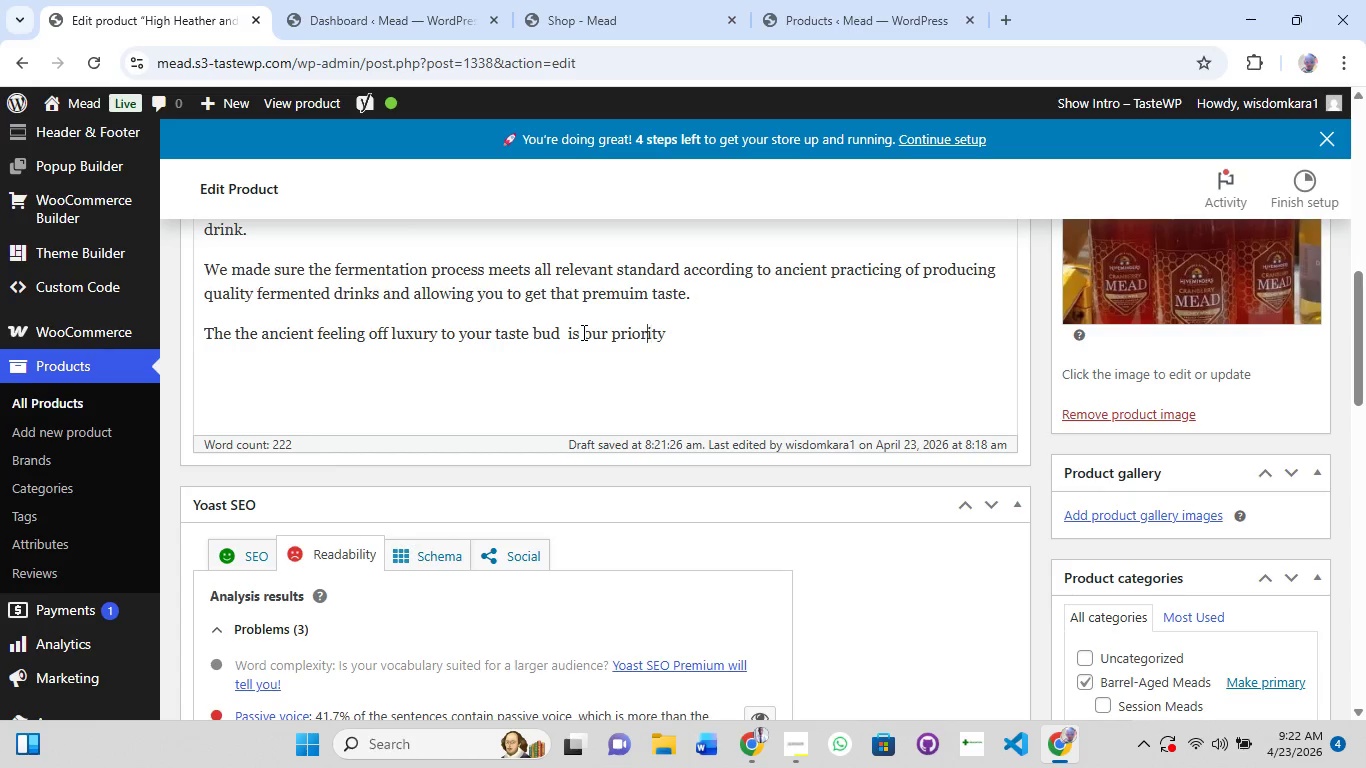 
key(ArrowLeft)
 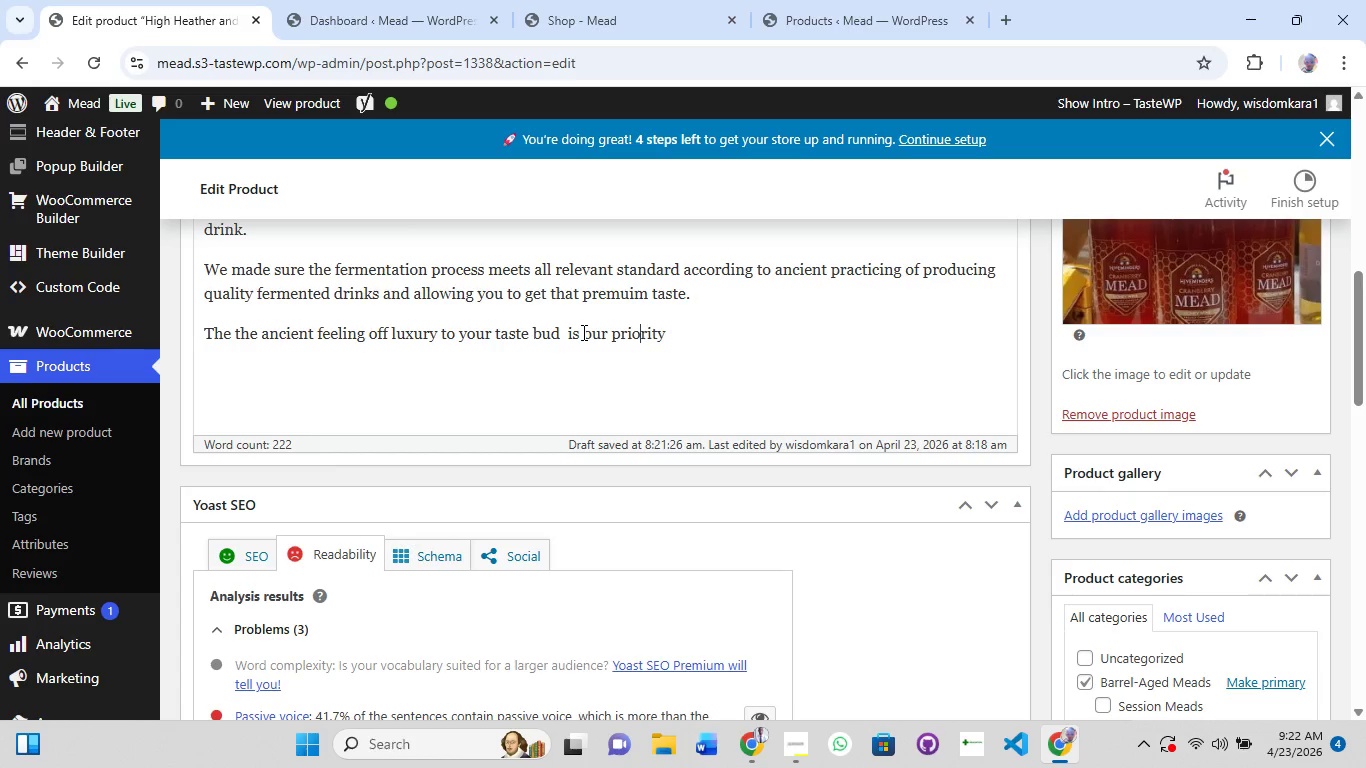 
key(ArrowLeft)
 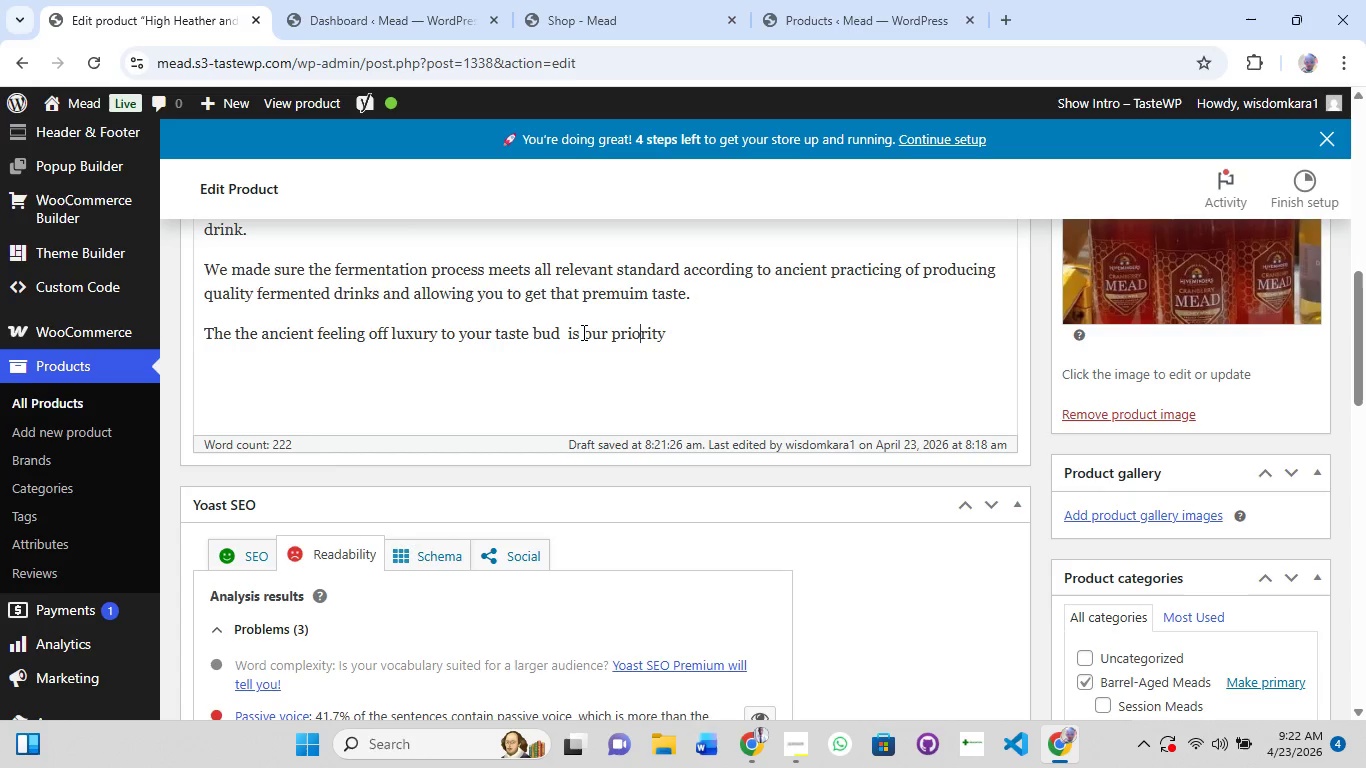 
key(ArrowLeft)
 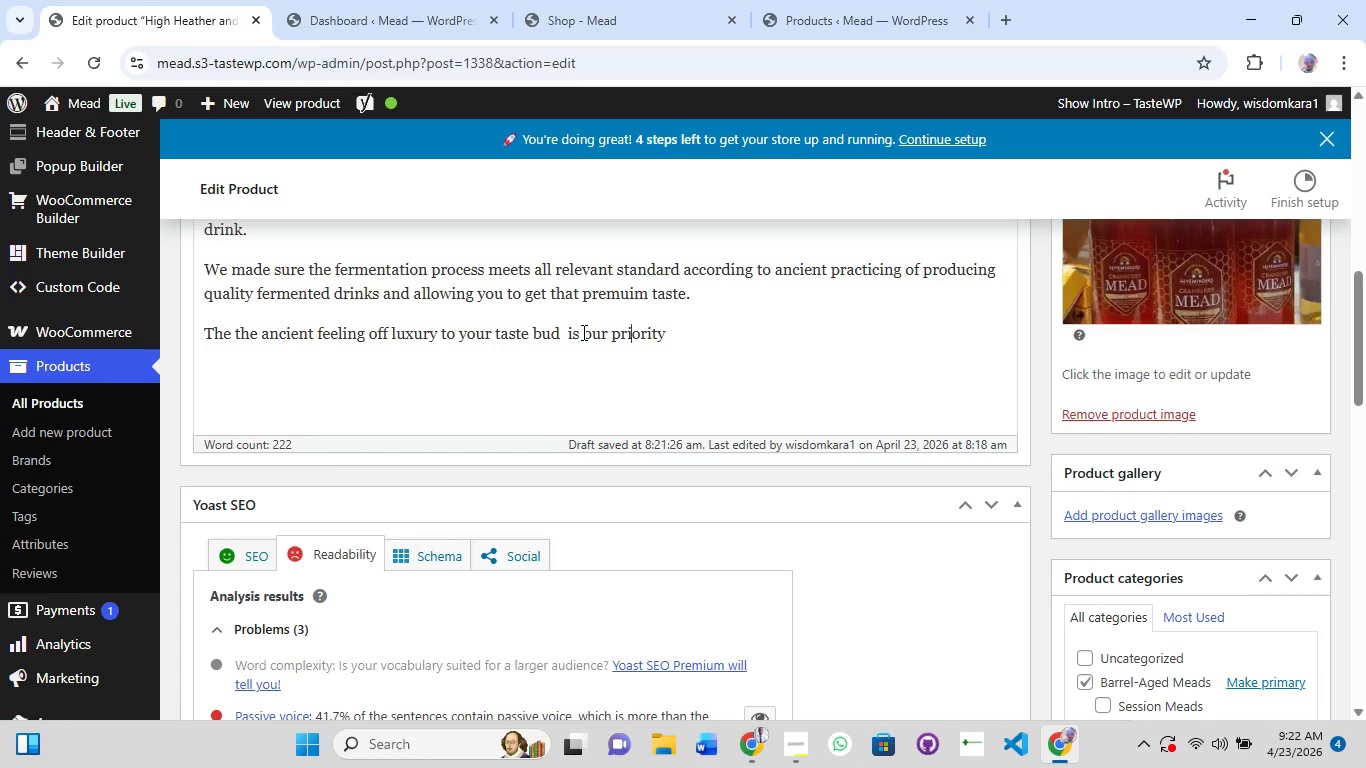 
key(ArrowLeft)
 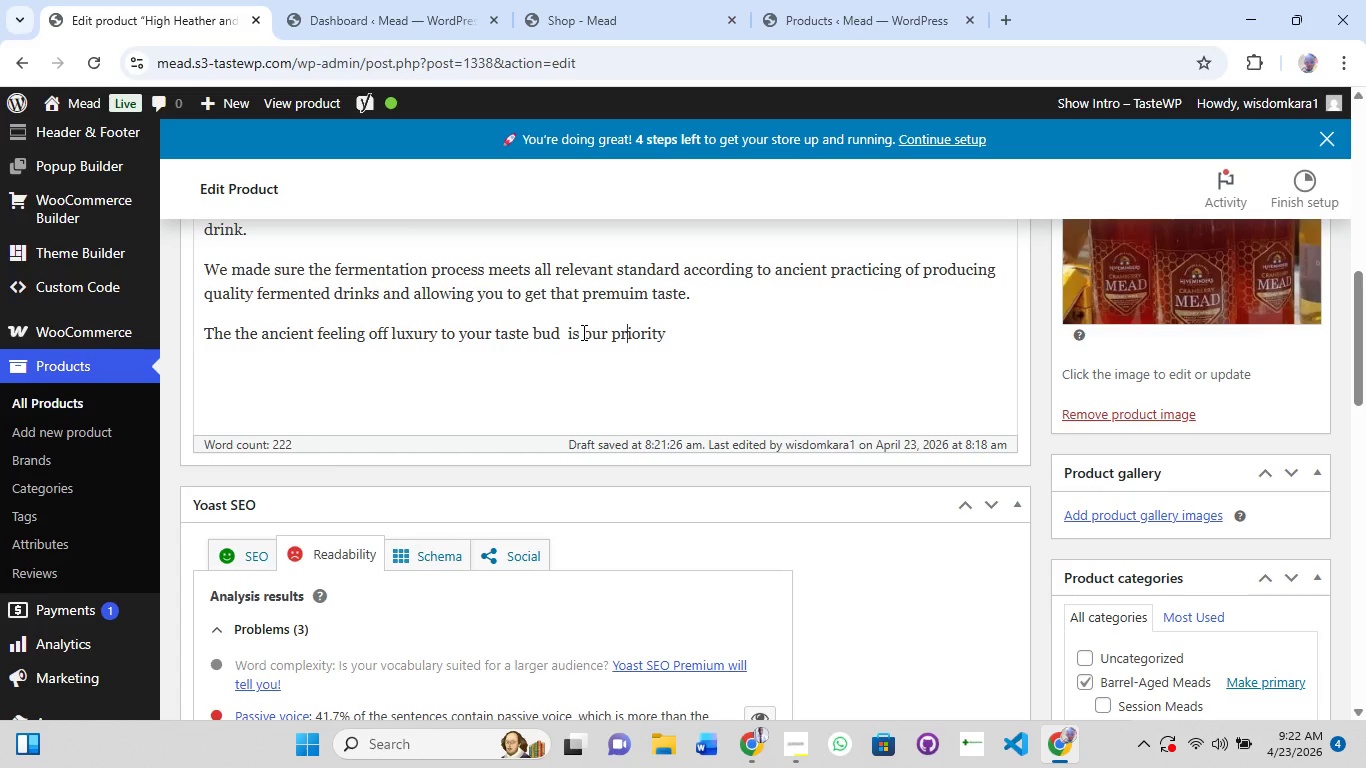 
key(ArrowLeft)
 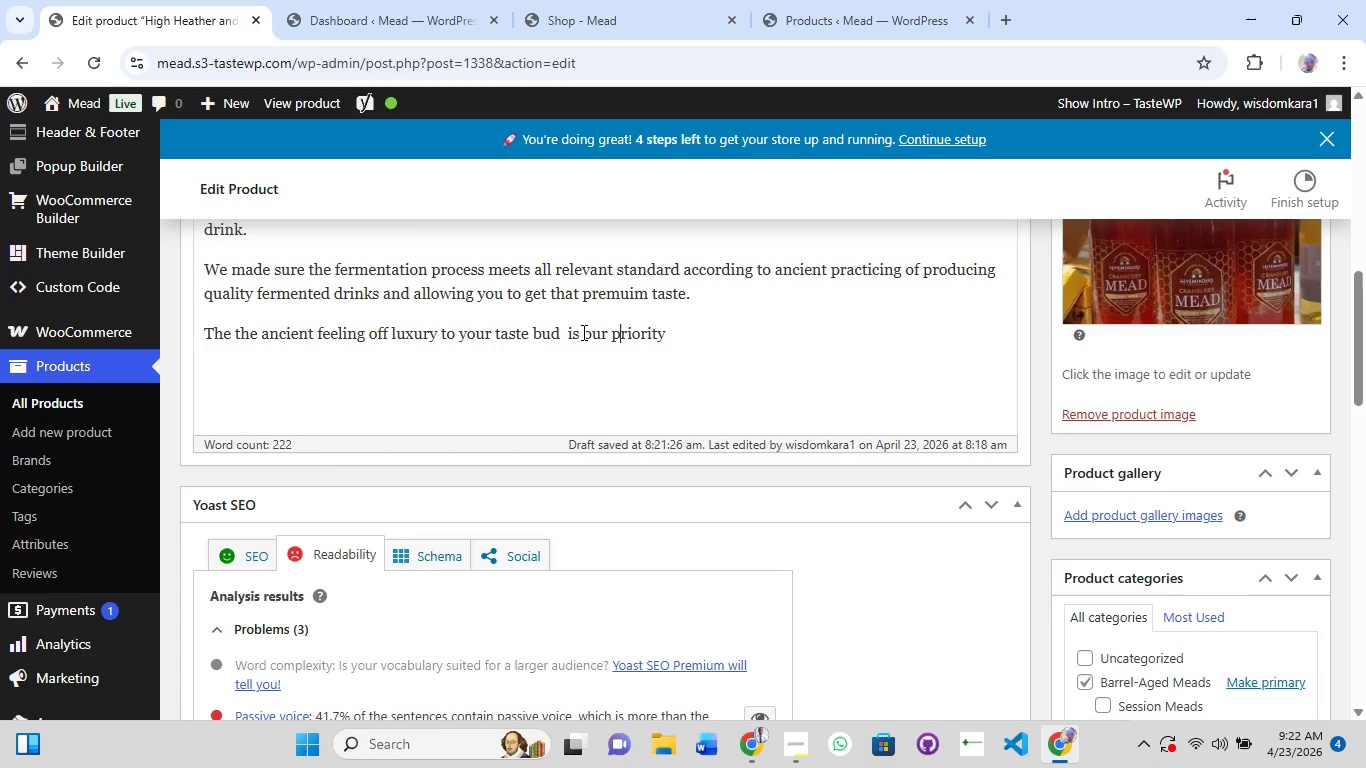 
key(ArrowLeft)
 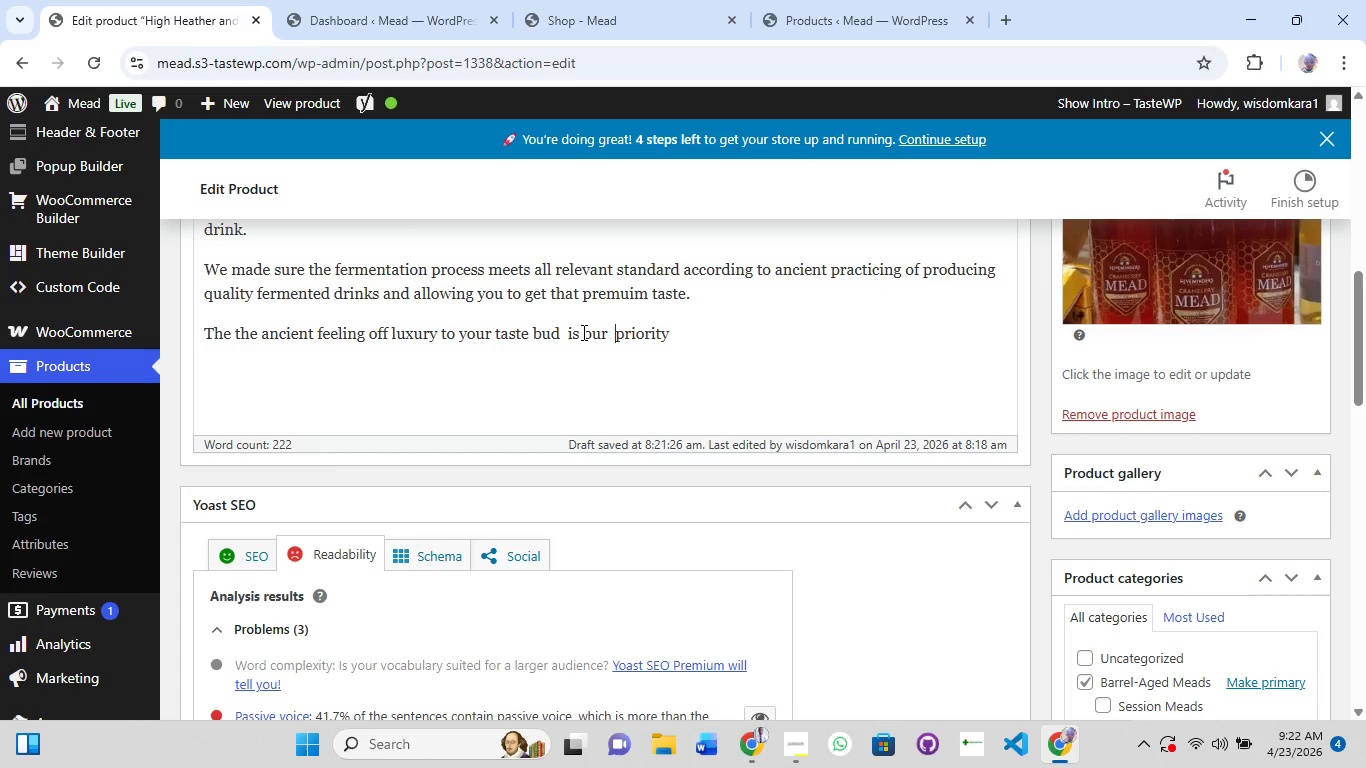 
type( Top)
key(Backspace)
key(Backspace)
key(Backspace)
key(Backspace)
type(top )
 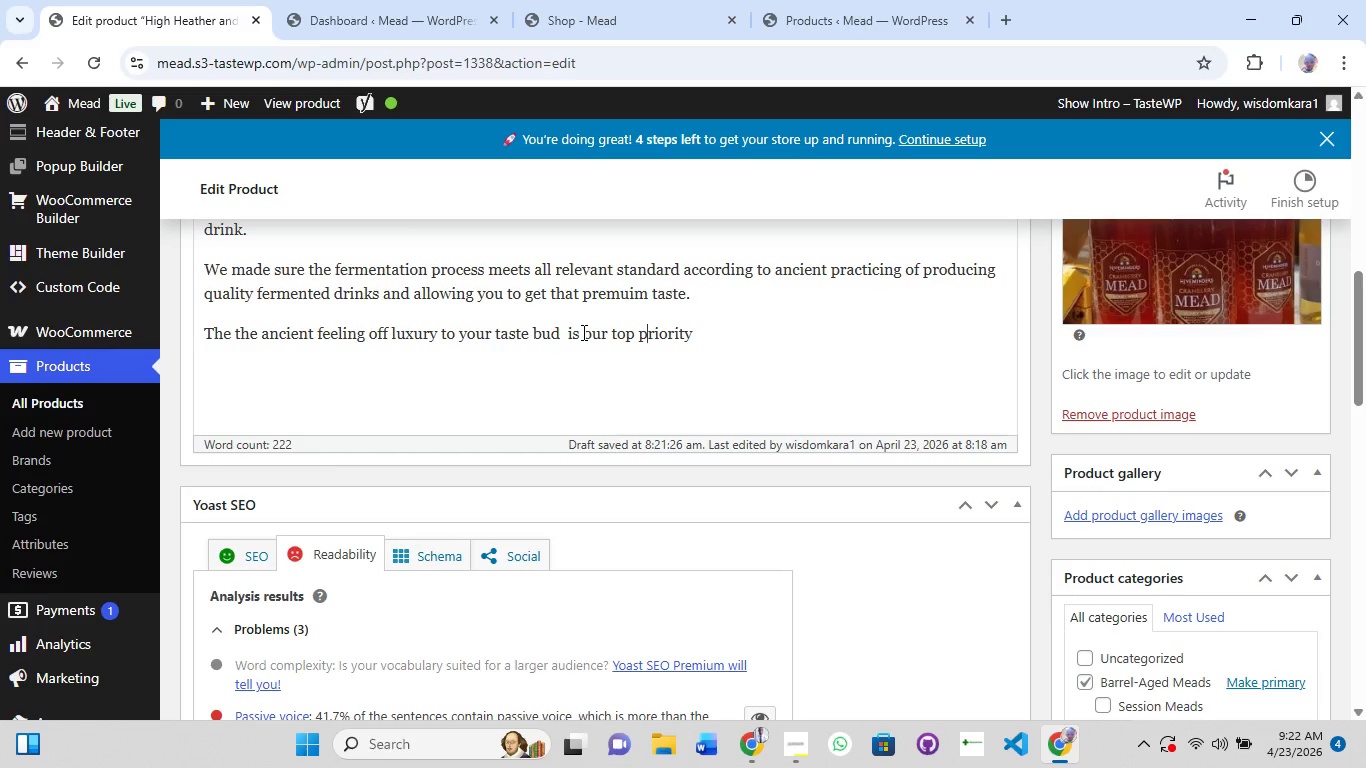 
hold_key(key=ArrowRight, duration=0.7)
 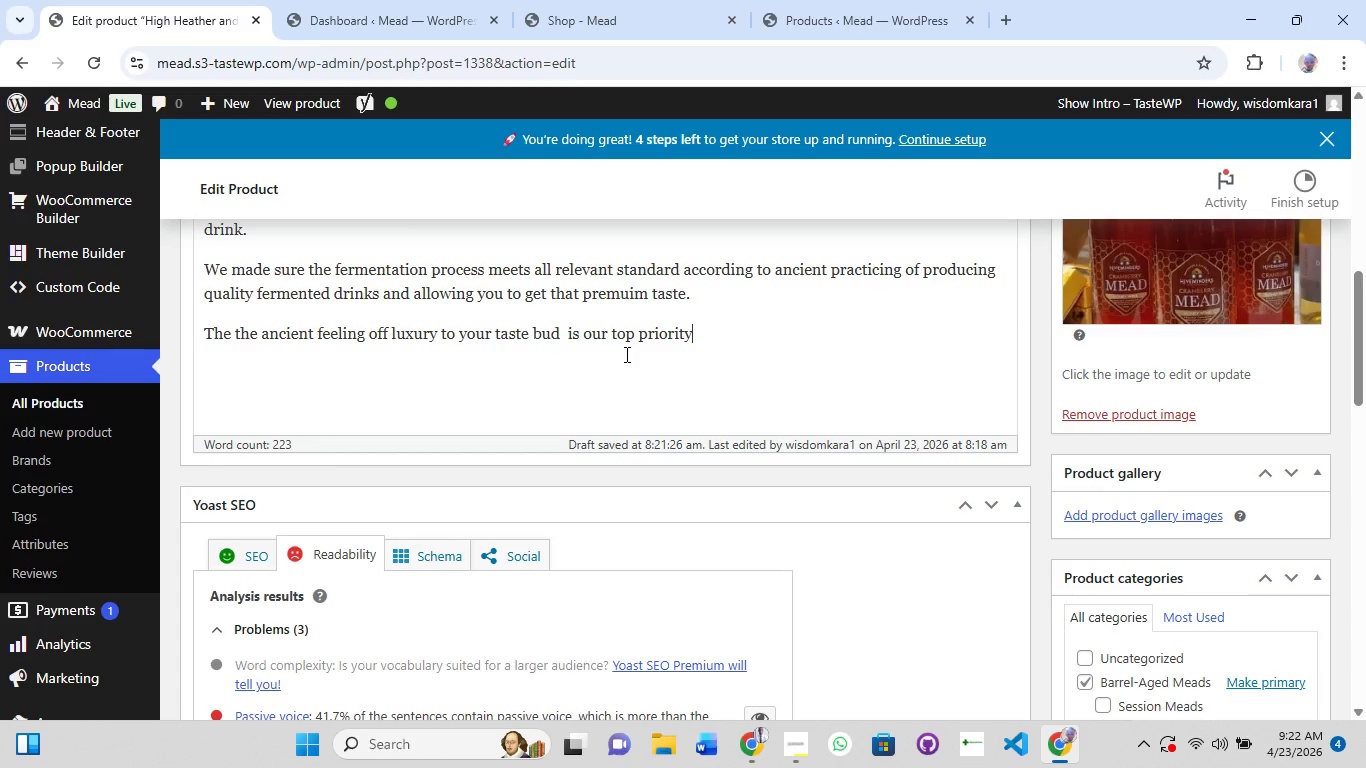 
wait(7.25)
 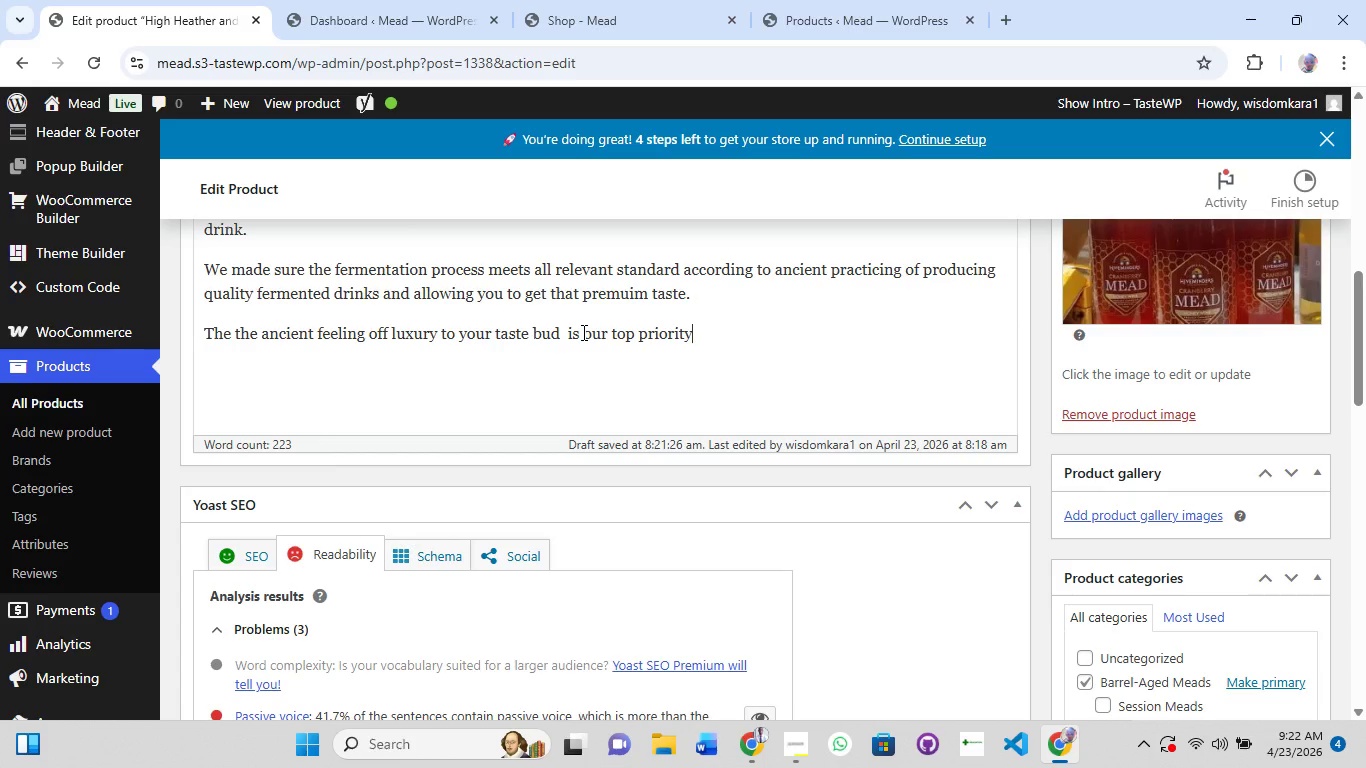 
hold_key(key=ArrowLeft, duration=1.51)
 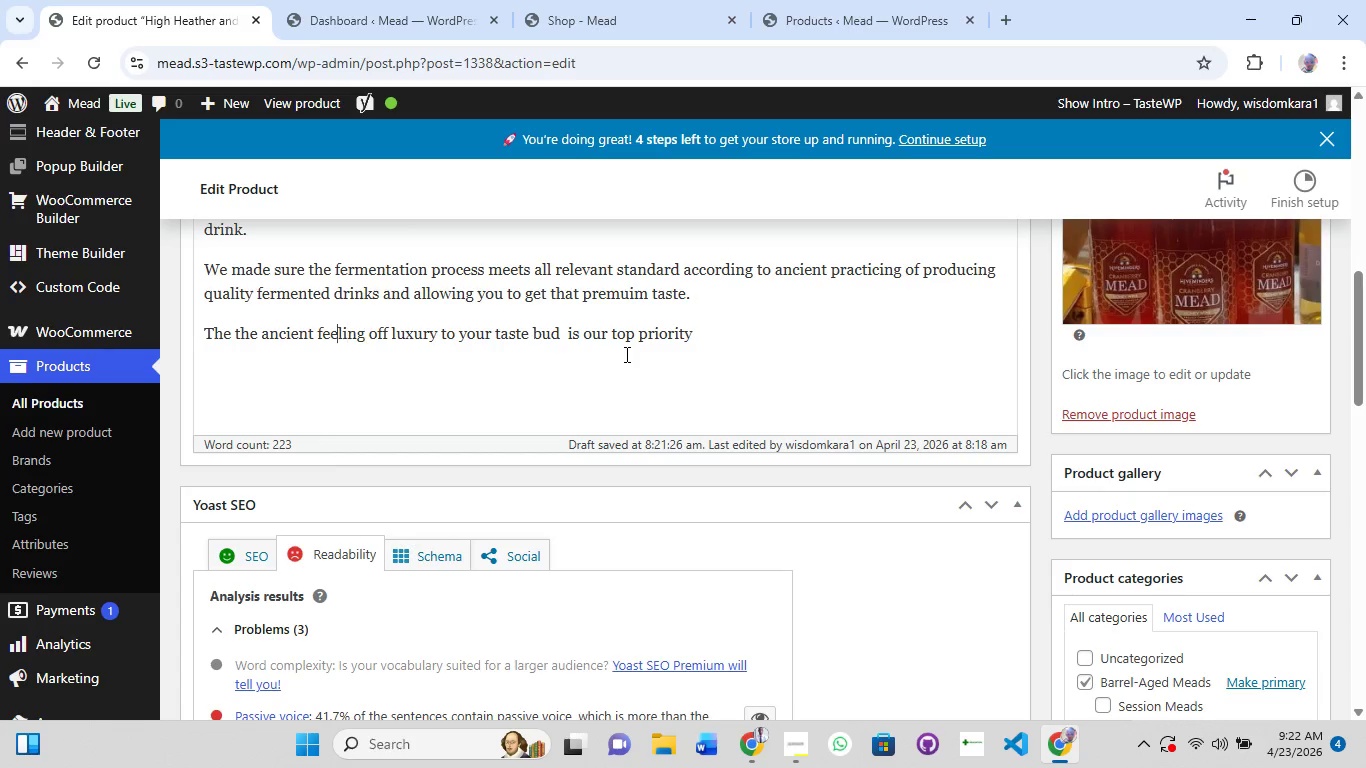 
hold_key(key=ArrowLeft, duration=0.92)
 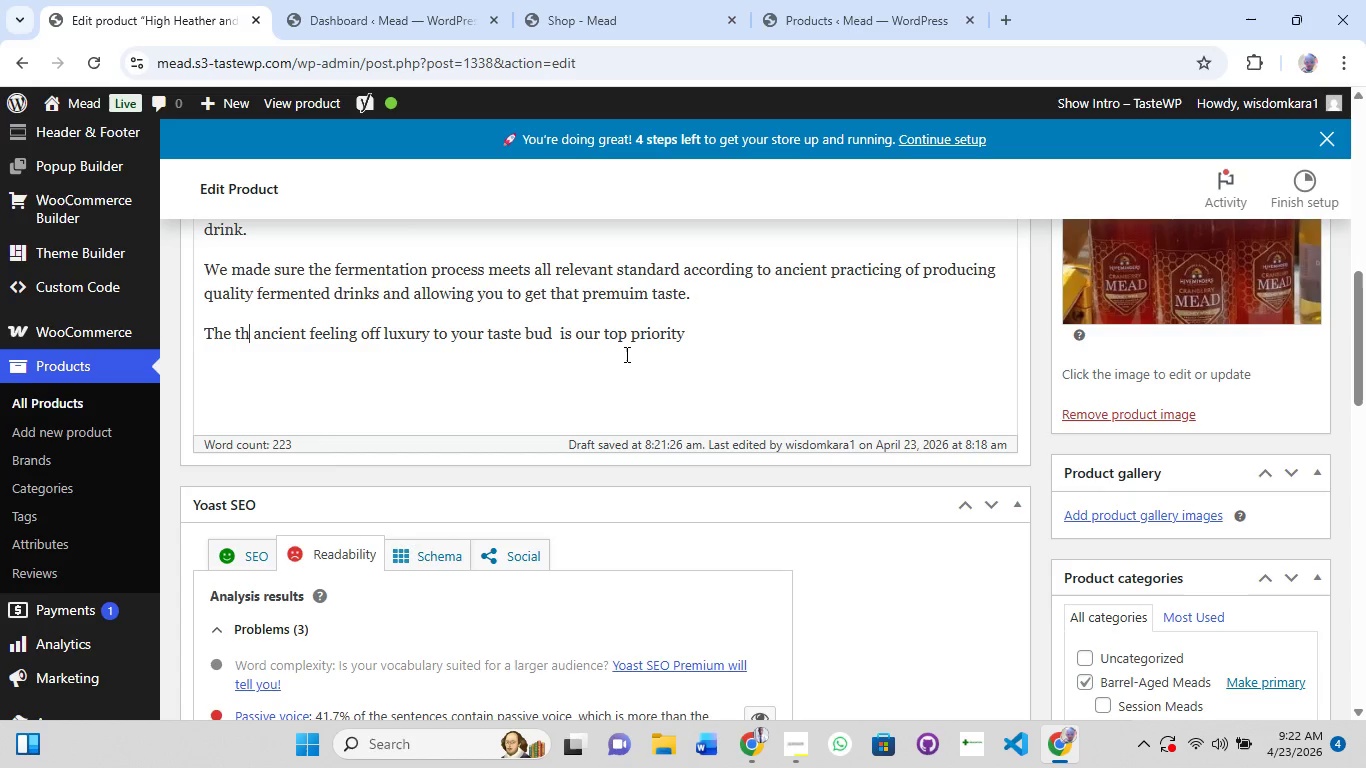 
key(Backspace)
 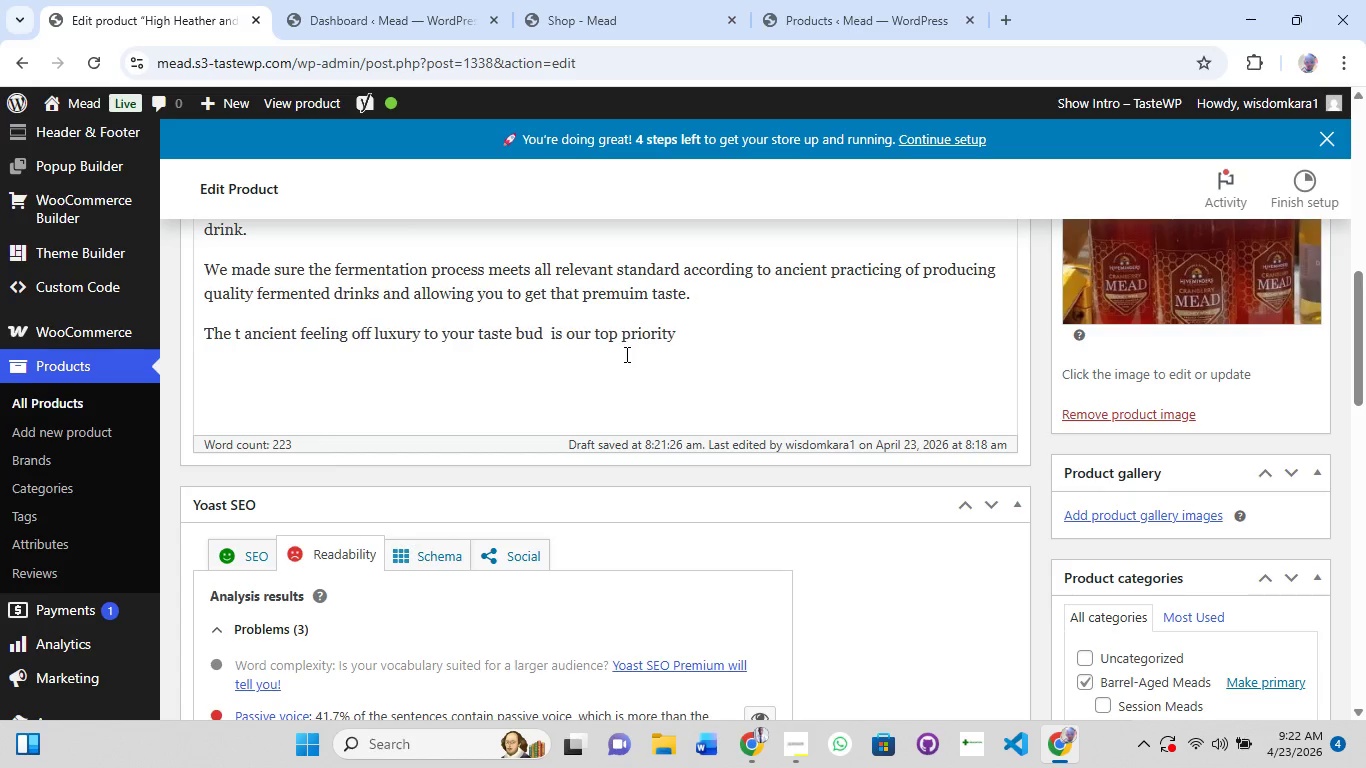 
key(Backspace)
 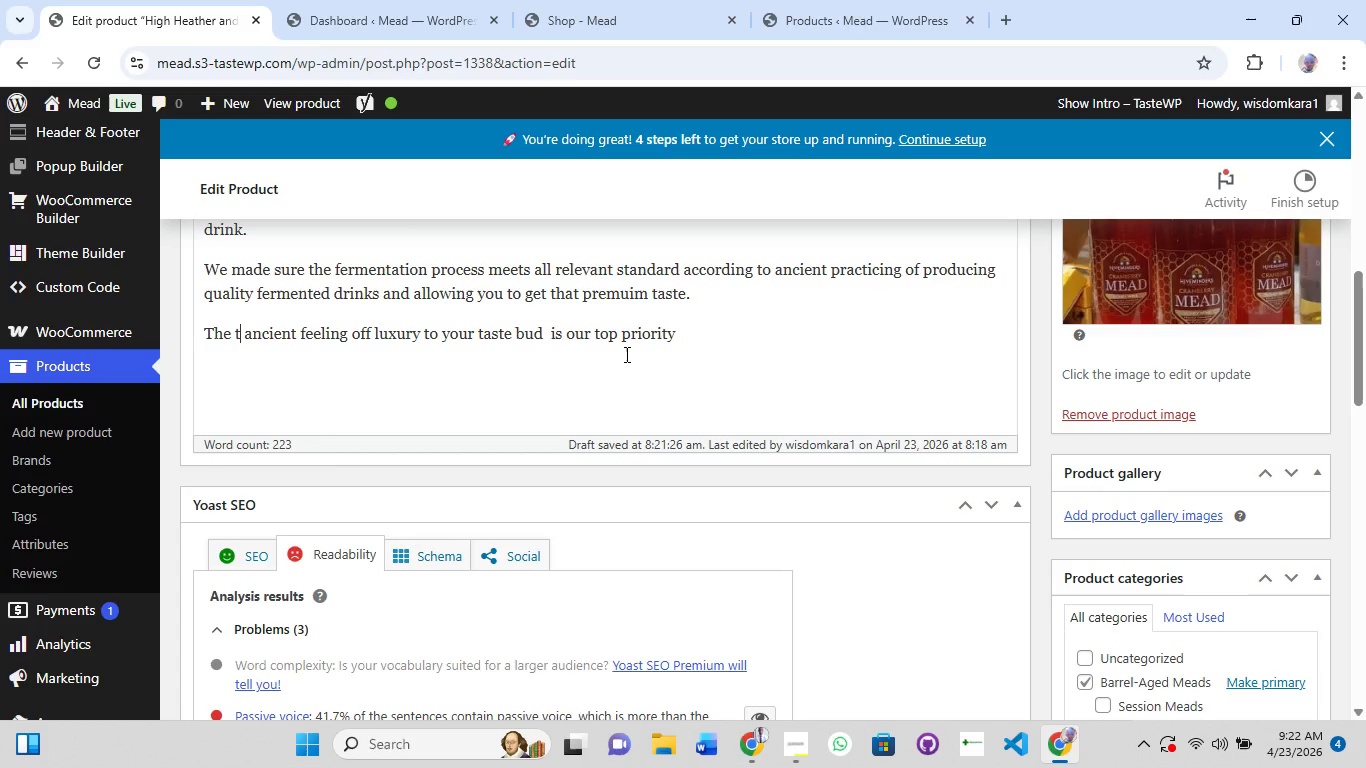 
key(Backspace)
 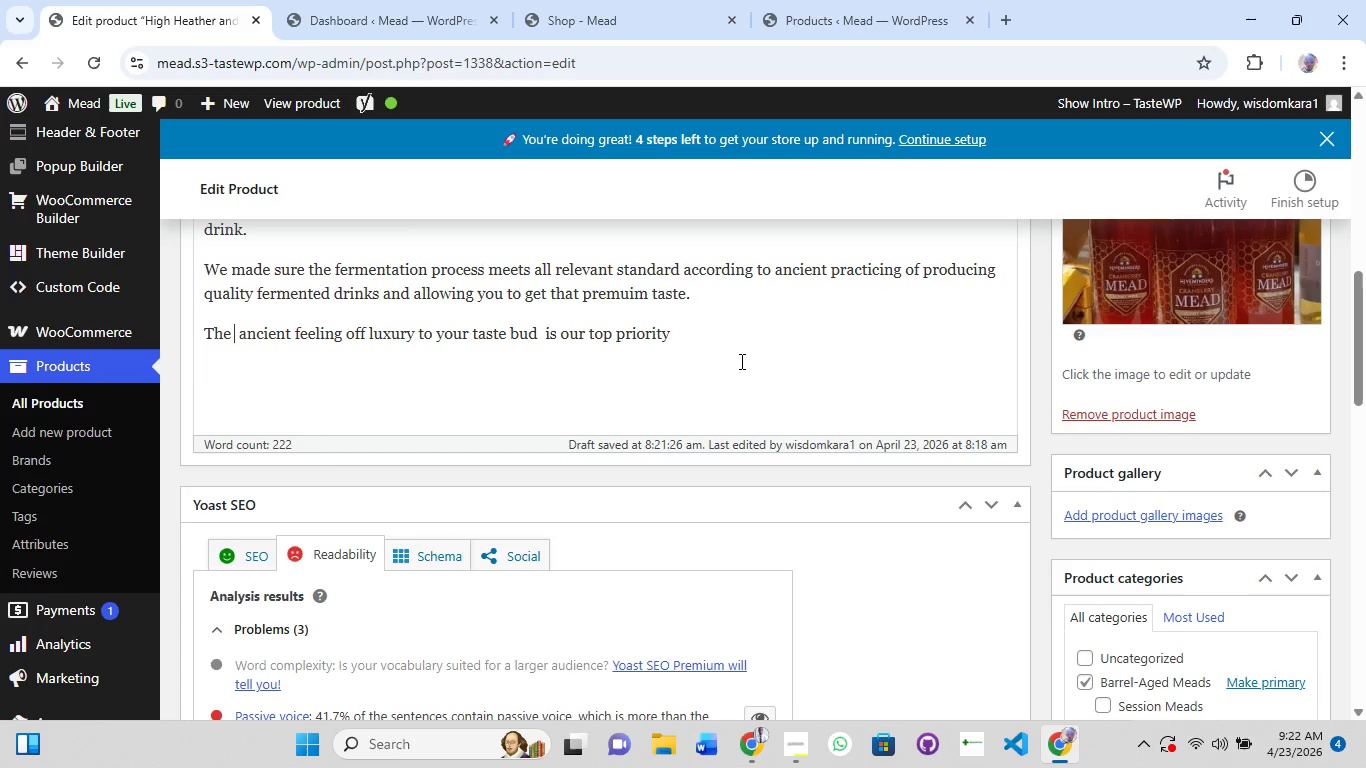 
left_click([700, 314])
 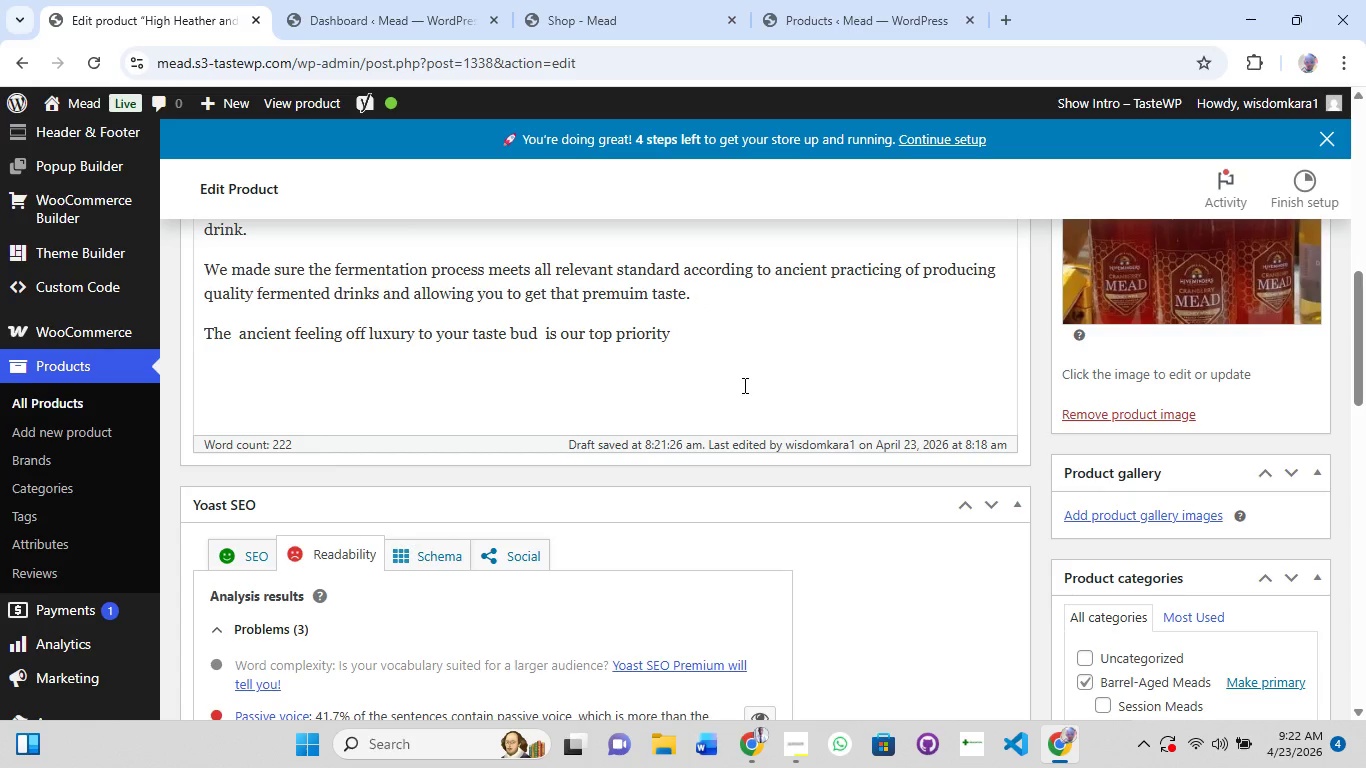 
key(Space)
 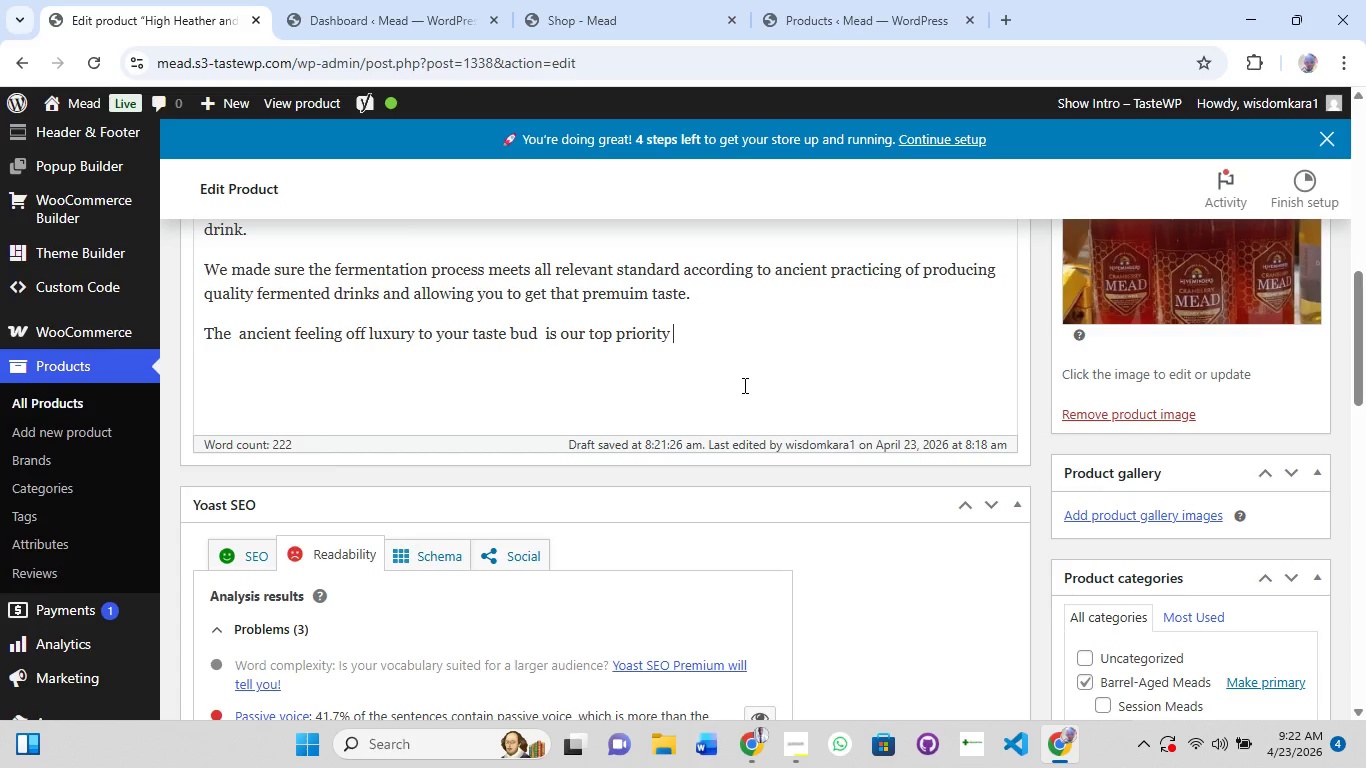 
type( allowing to feel all that is needed and not missing out the pla)
key(Backspace)
type(easiu)
key(Backspace)
key(Backspace)
type(ure and the feeling of greatness in evry s)
key(Backspace)
key(Backspace)
key(Backspace)
key(Backspace)
type(ery sip.)
 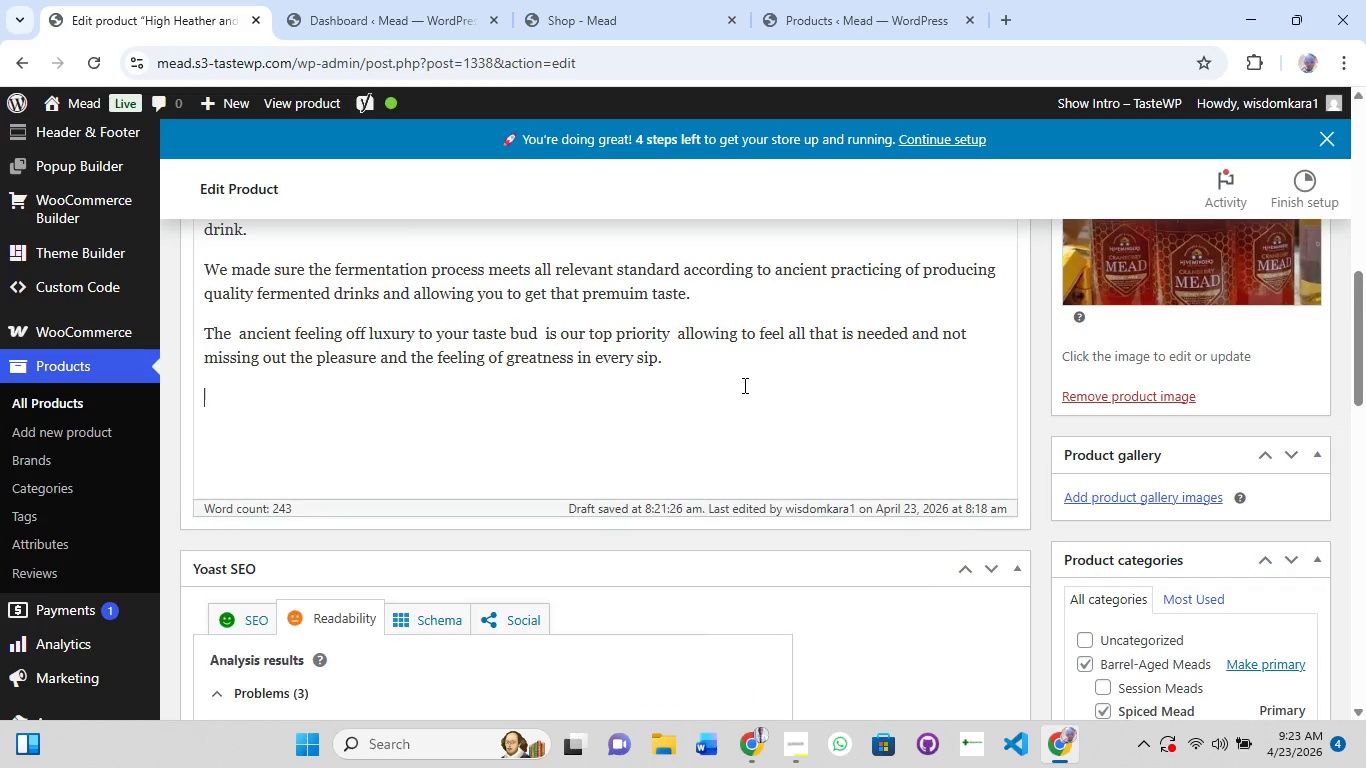 
key(Enter)
 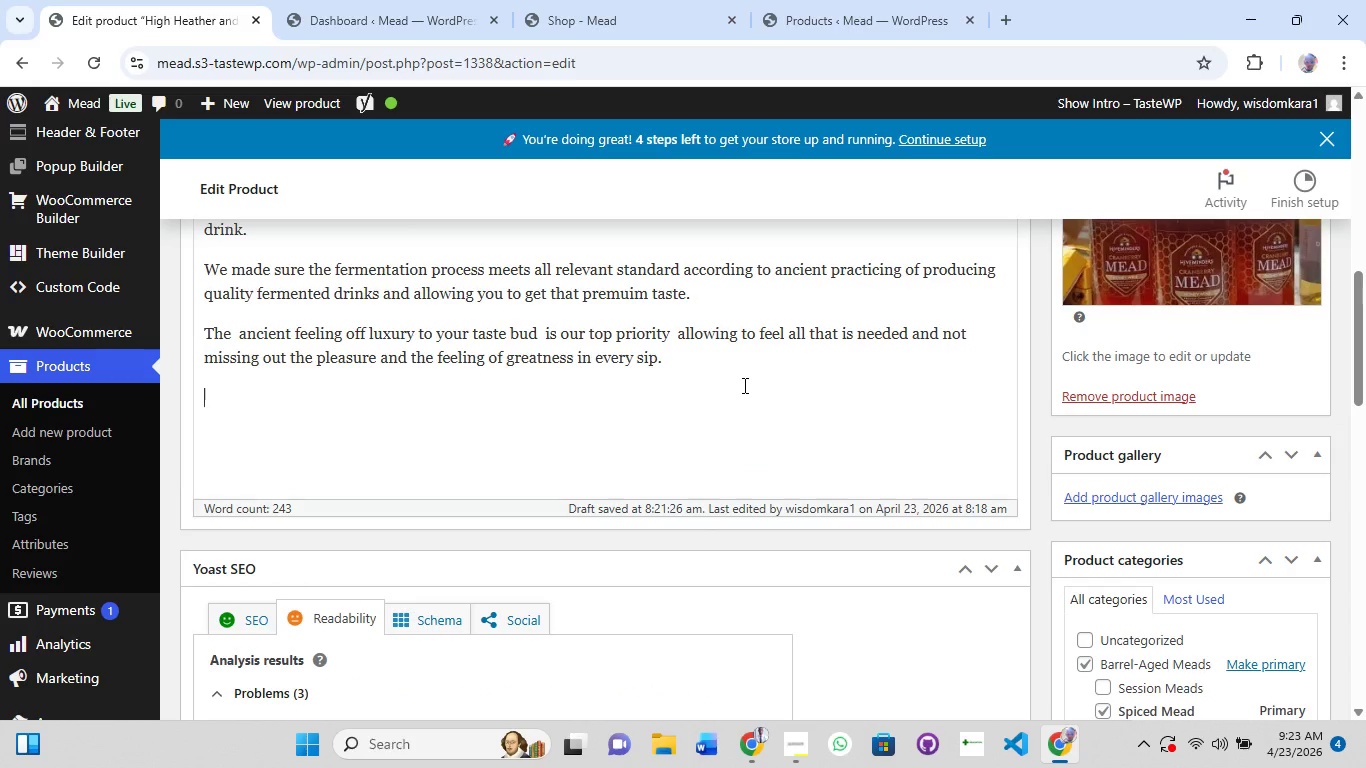 
scroll: coordinate [743, 385], scroll_direction: up, amount: 3.0
 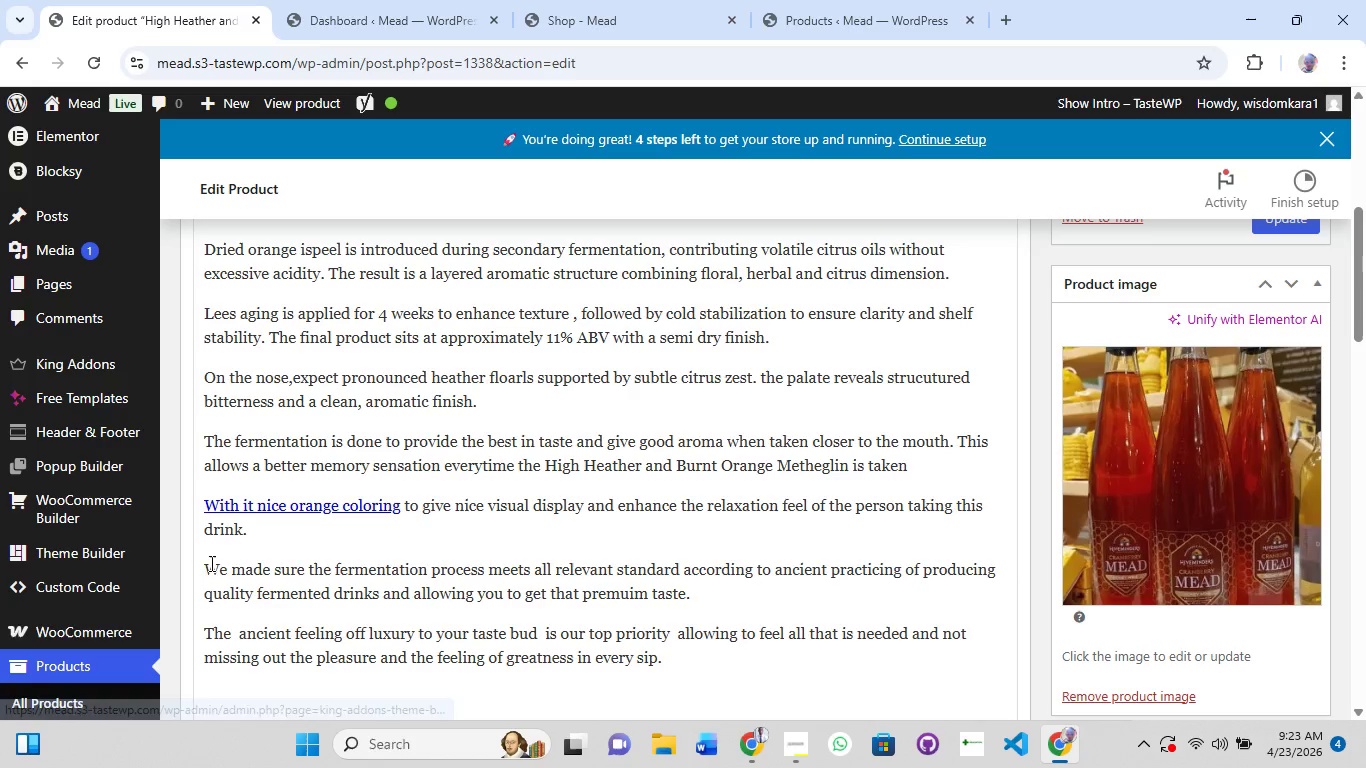 
left_click([203, 575])
 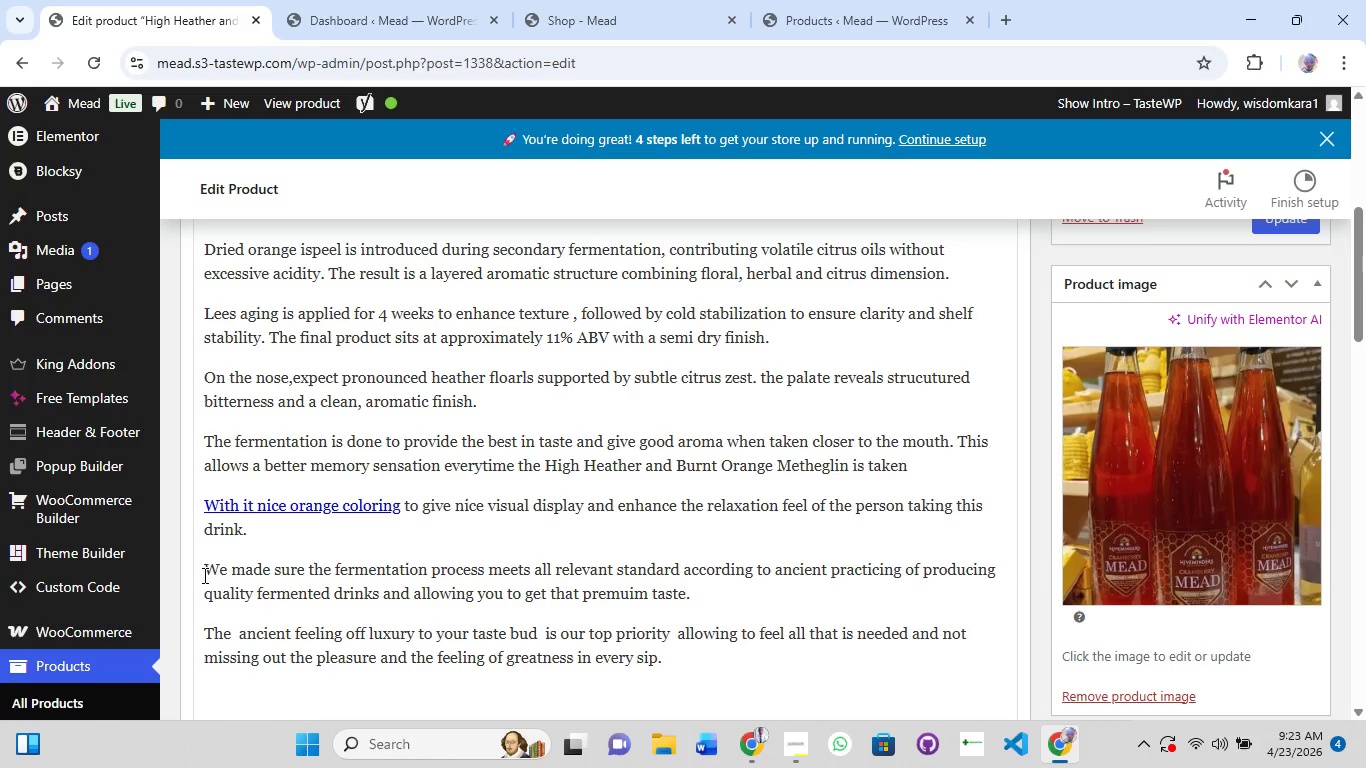 
key(Backspace)
 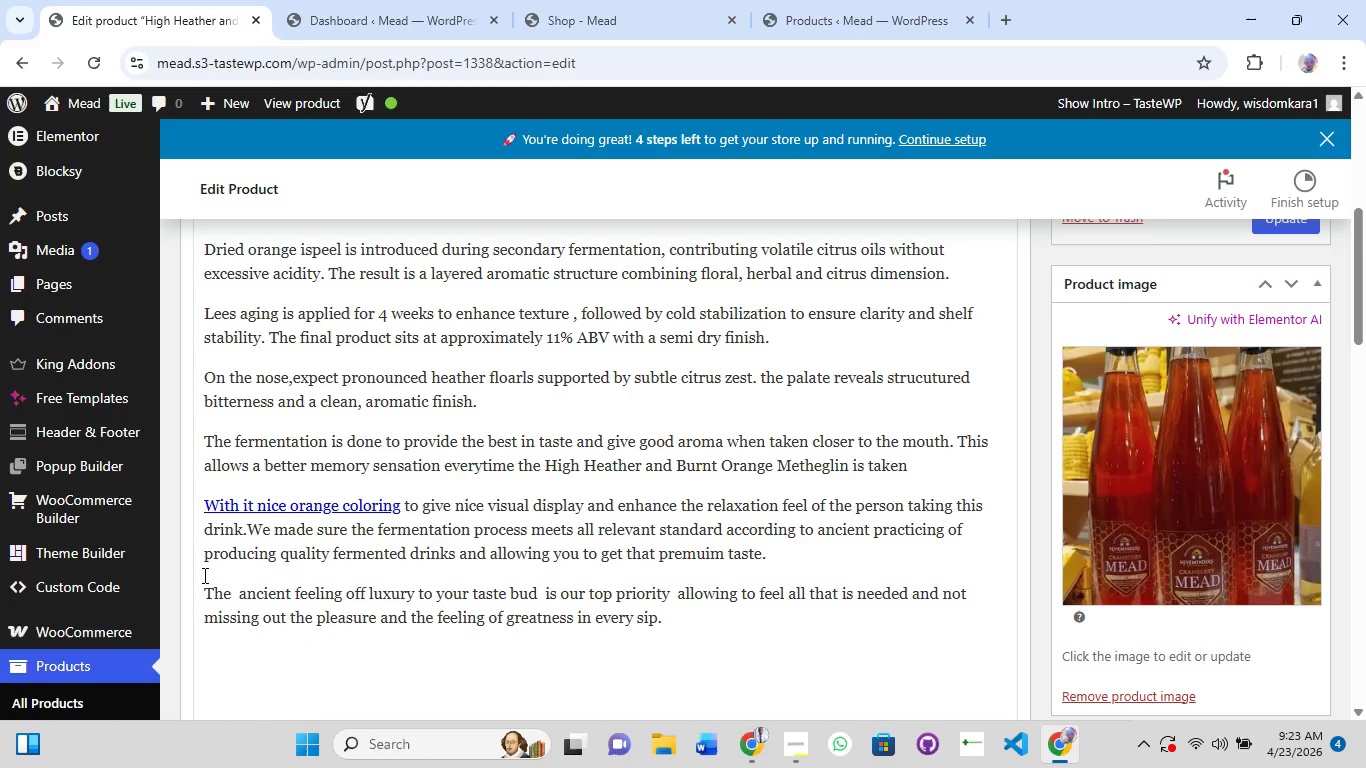 
scroll: coordinate [203, 593], scroll_direction: down, amount: 4.0
 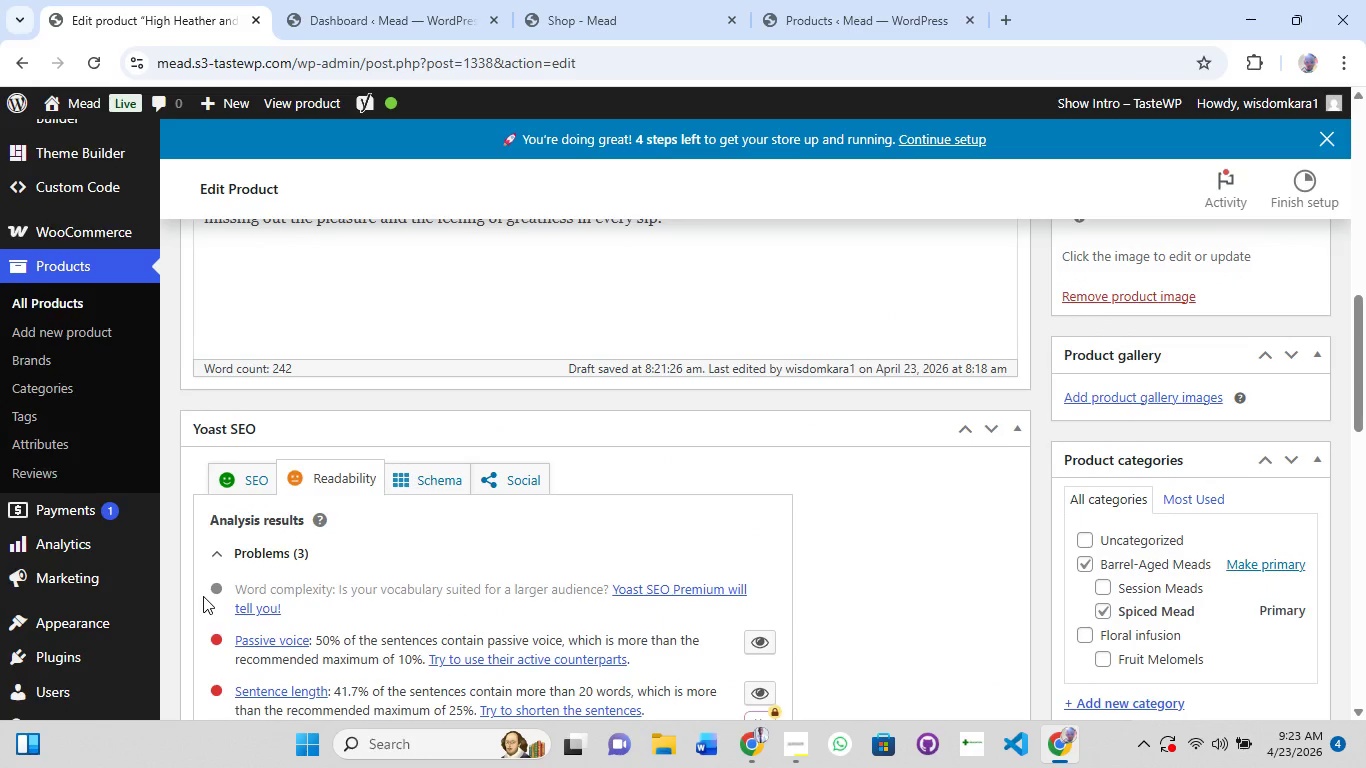 
scroll: coordinate [203, 596], scroll_direction: up, amount: 3.0
 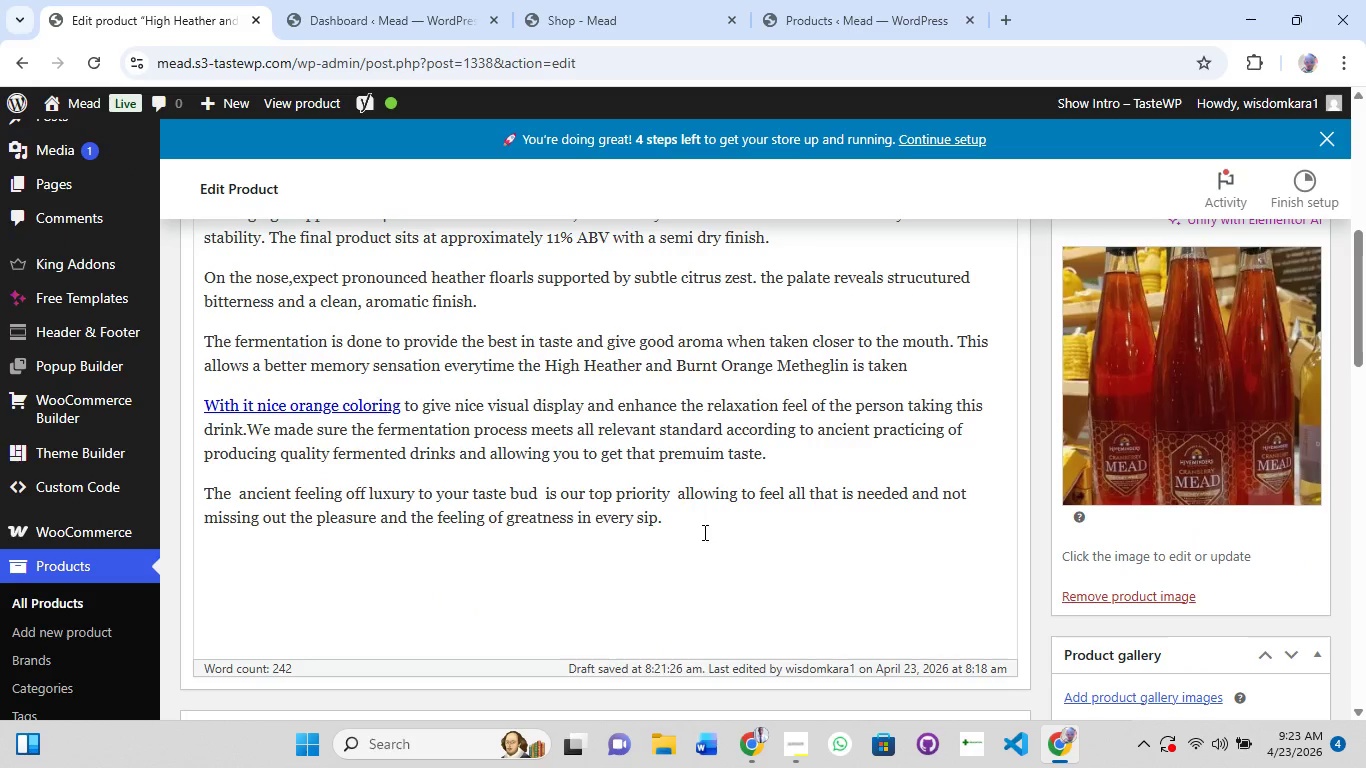 
left_click([700, 524])
 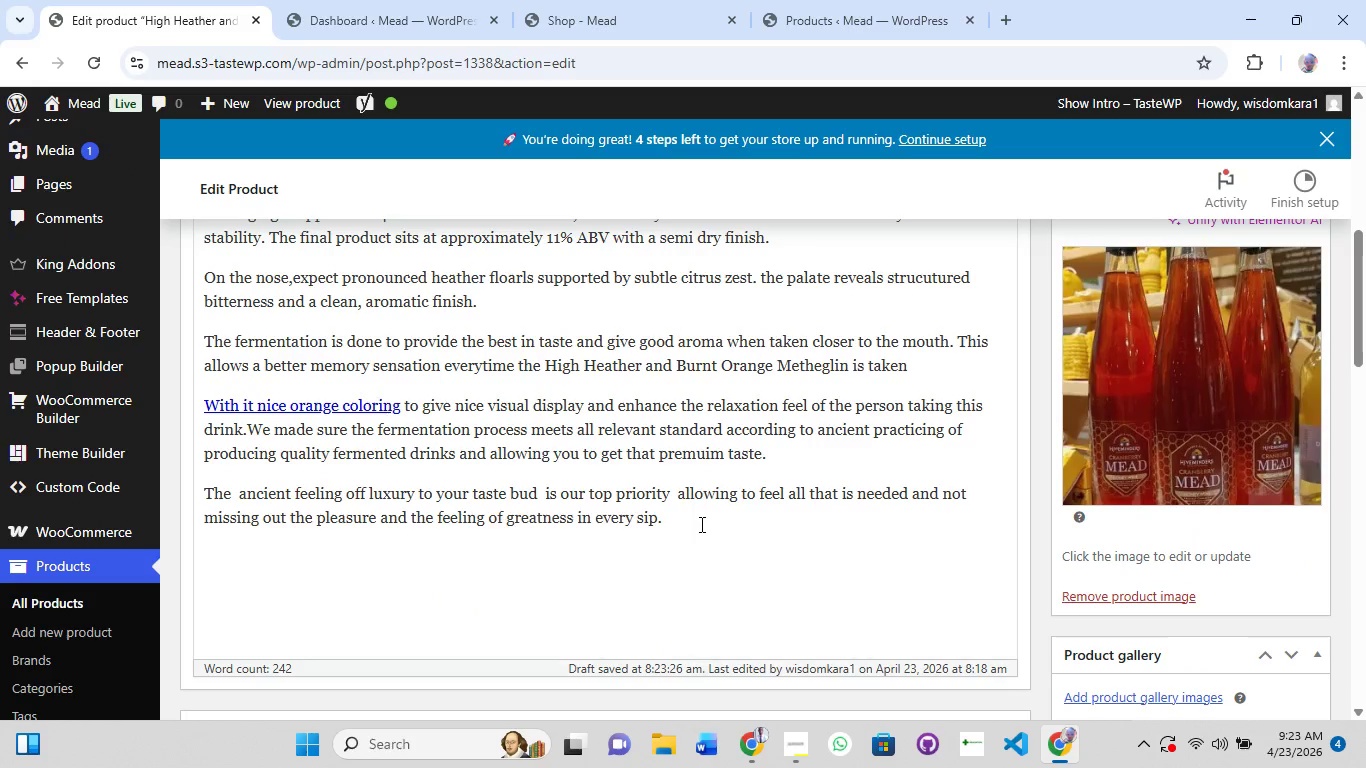 
key(Enter)
 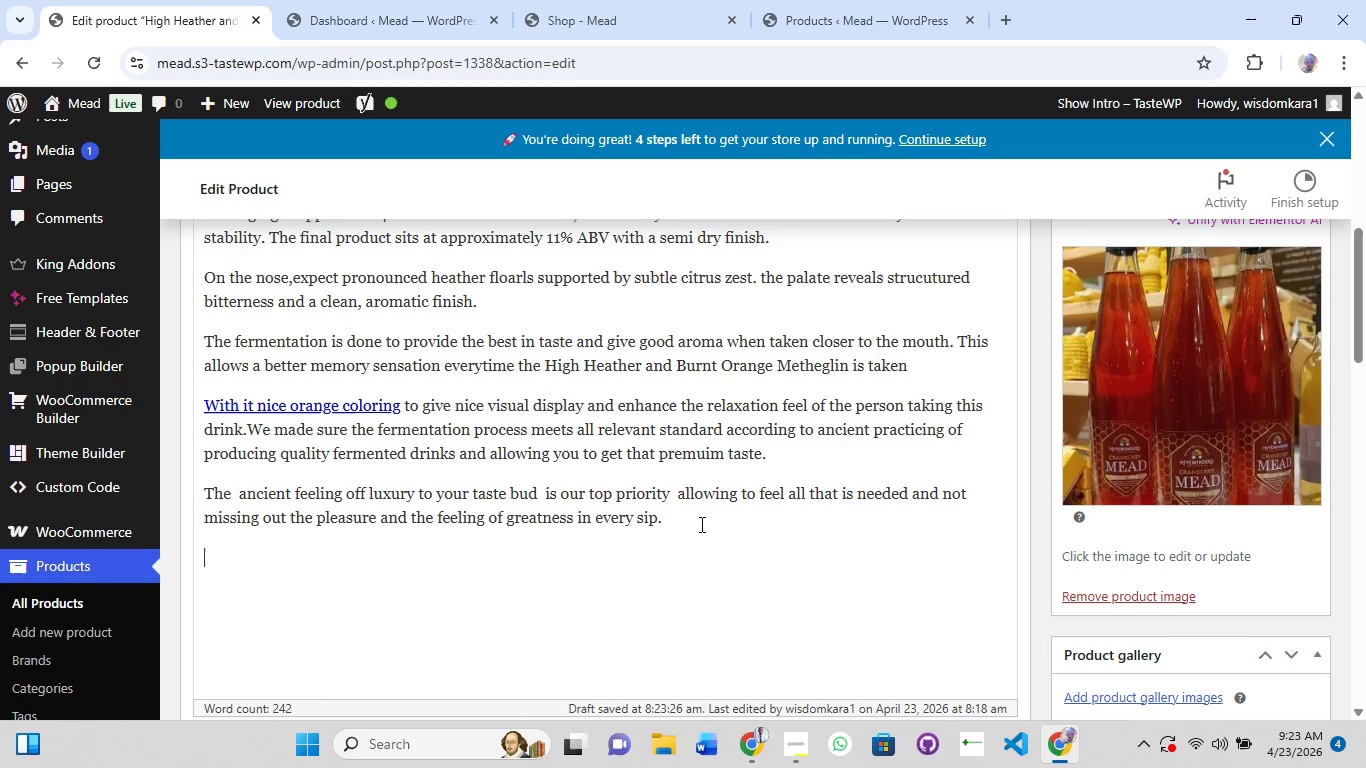 
wait(12.64)
 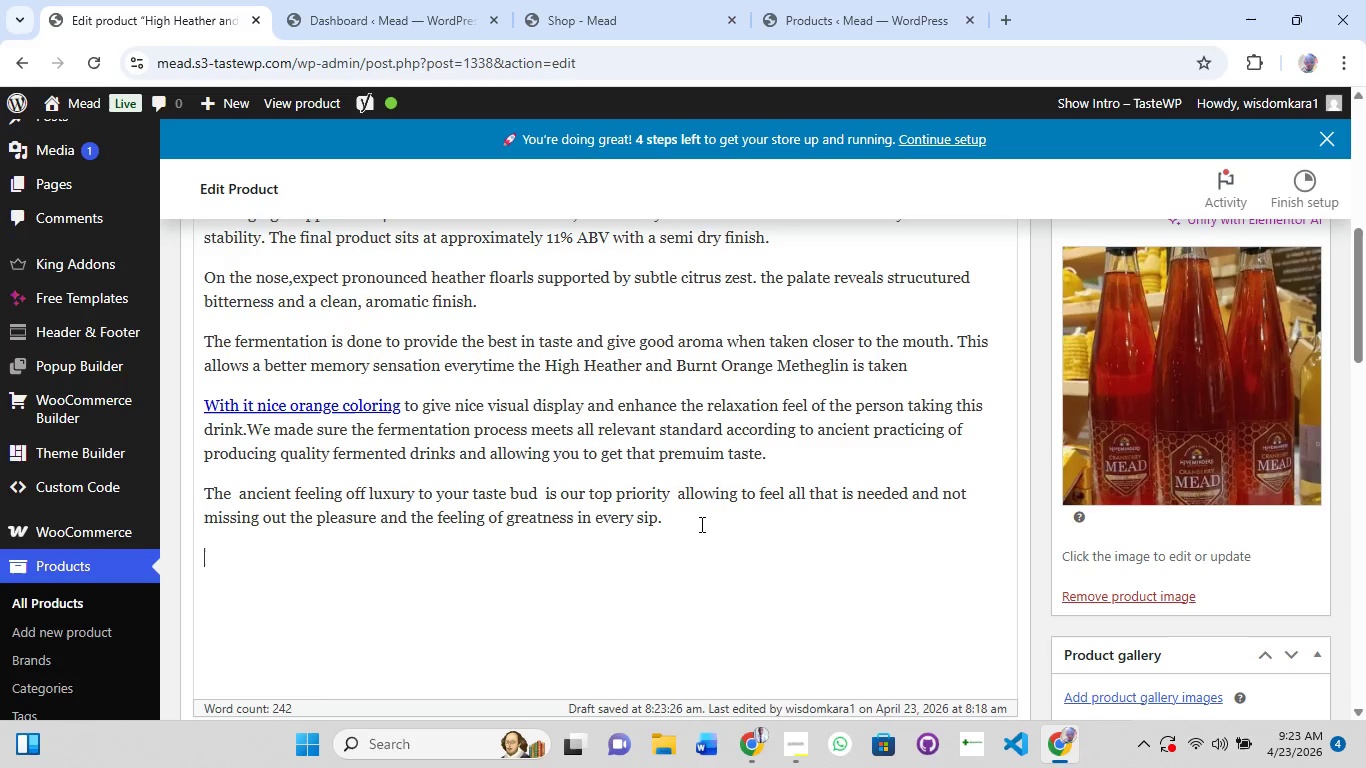 
left_click([240, 499])
 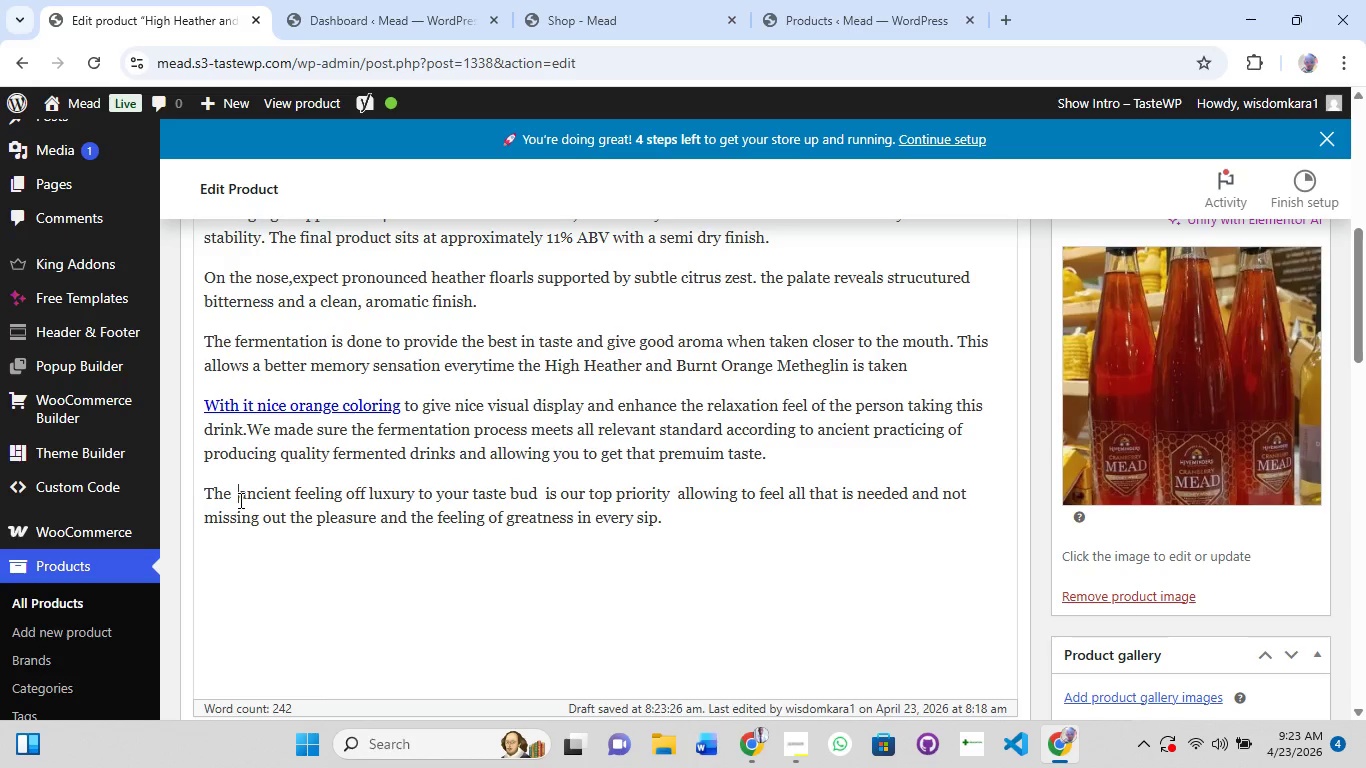 
key(Backspace)
 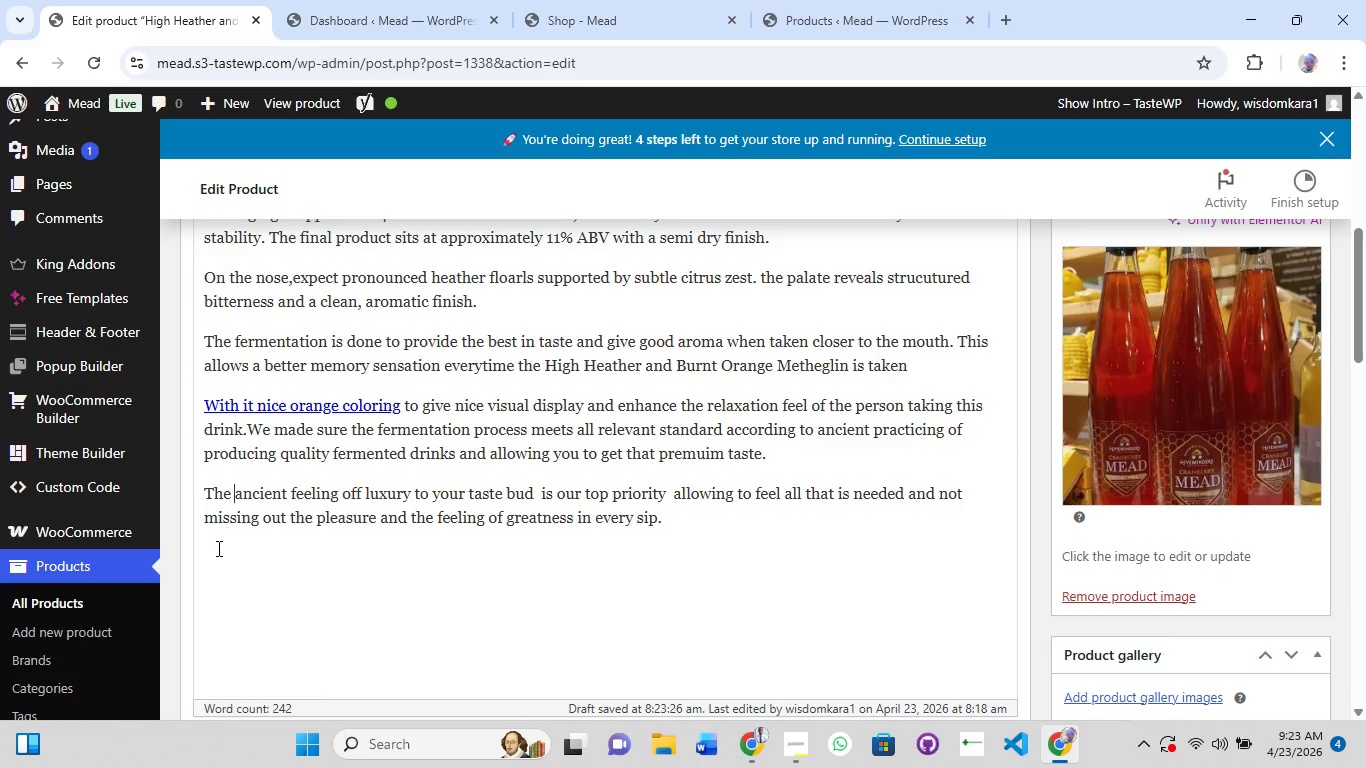 
left_click([214, 555])
 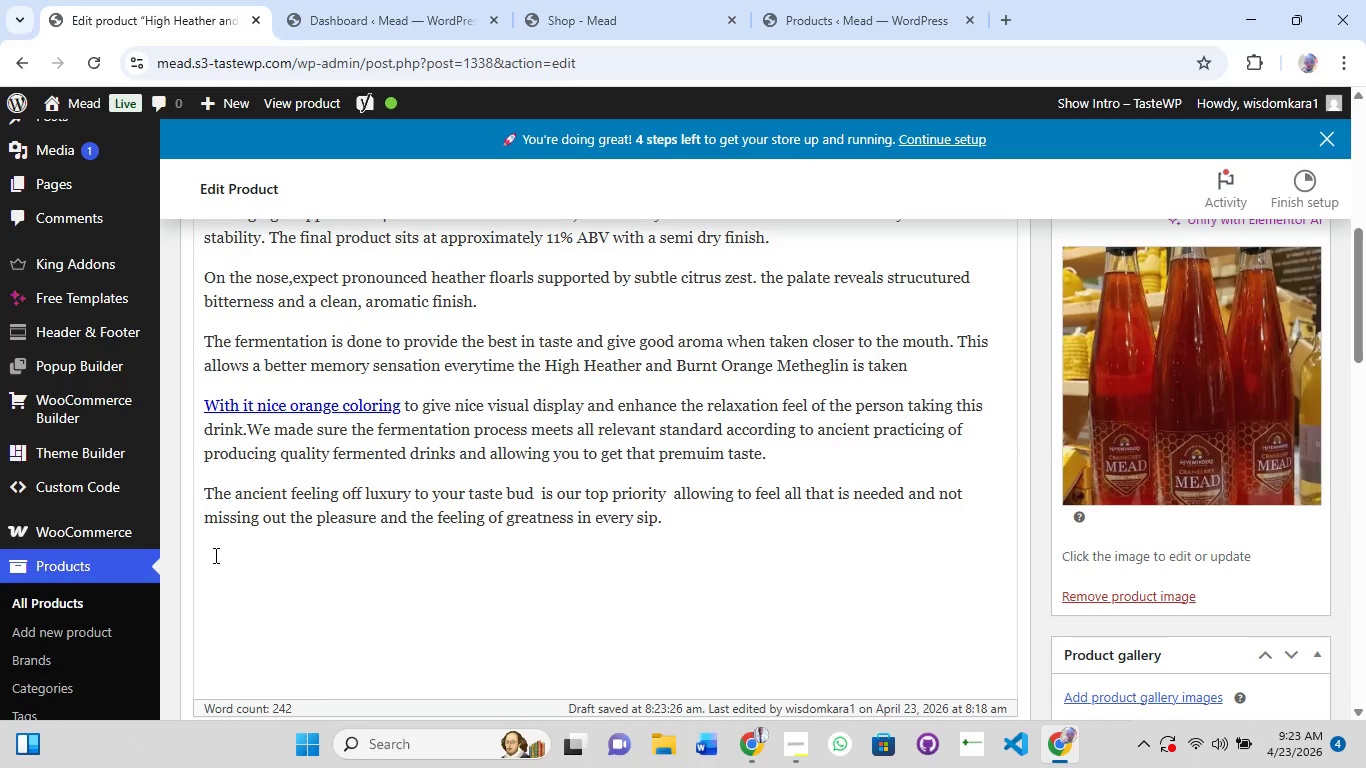 
key(Backspace)
 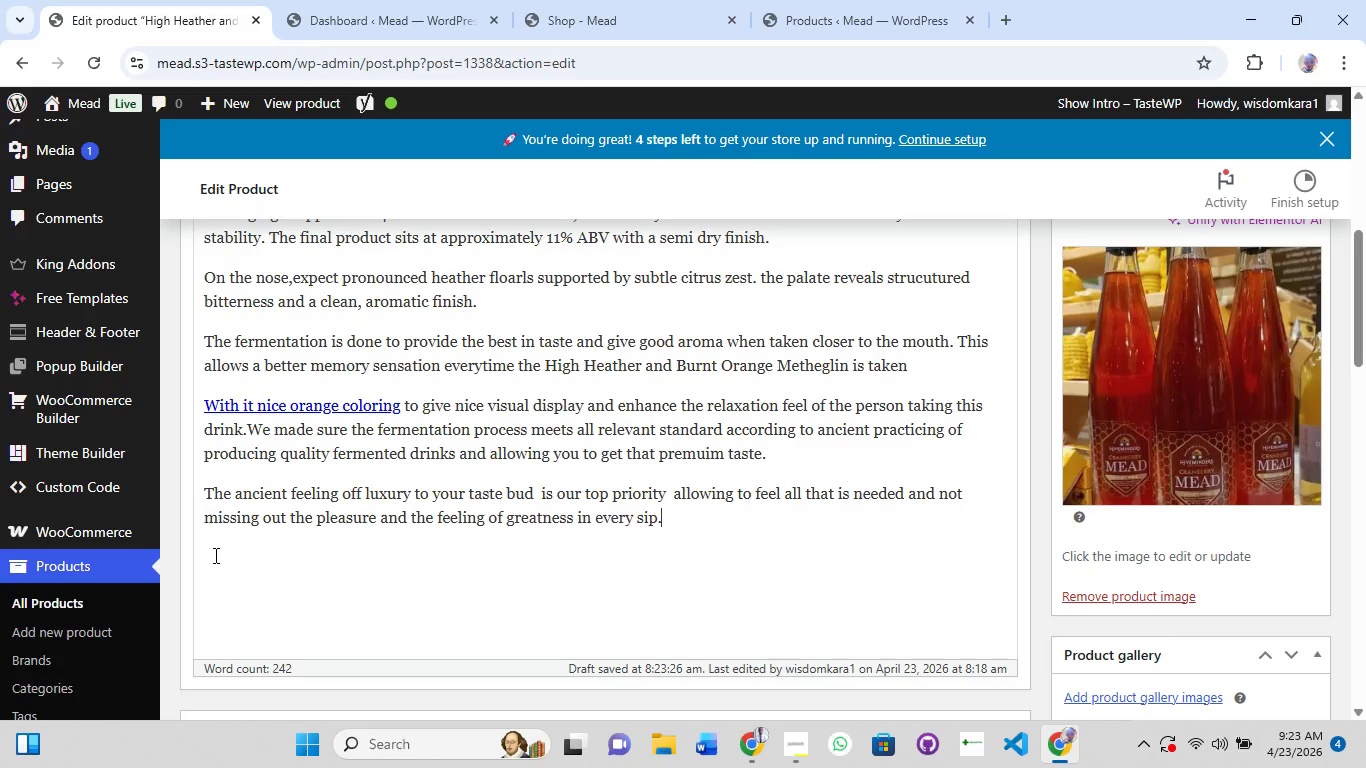 
key(Enter)
 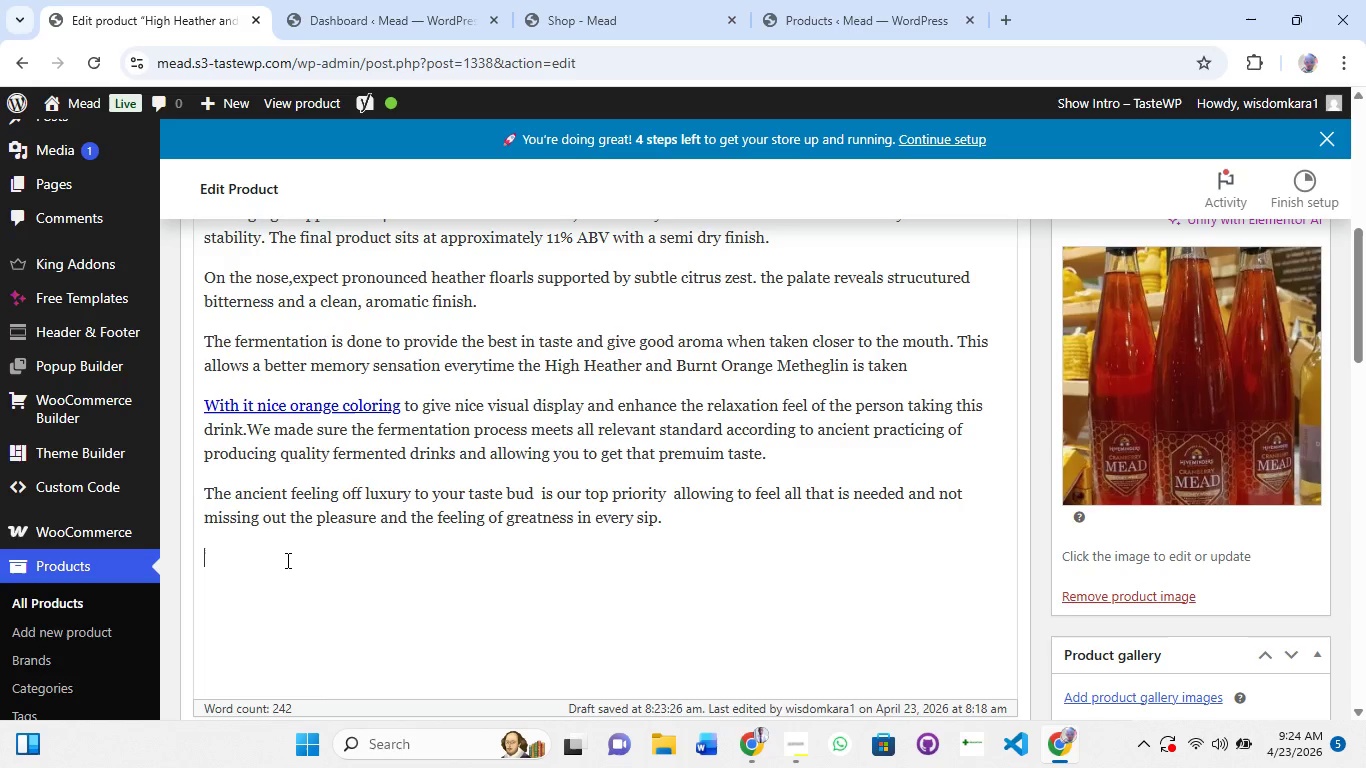 
wait(61.06)
 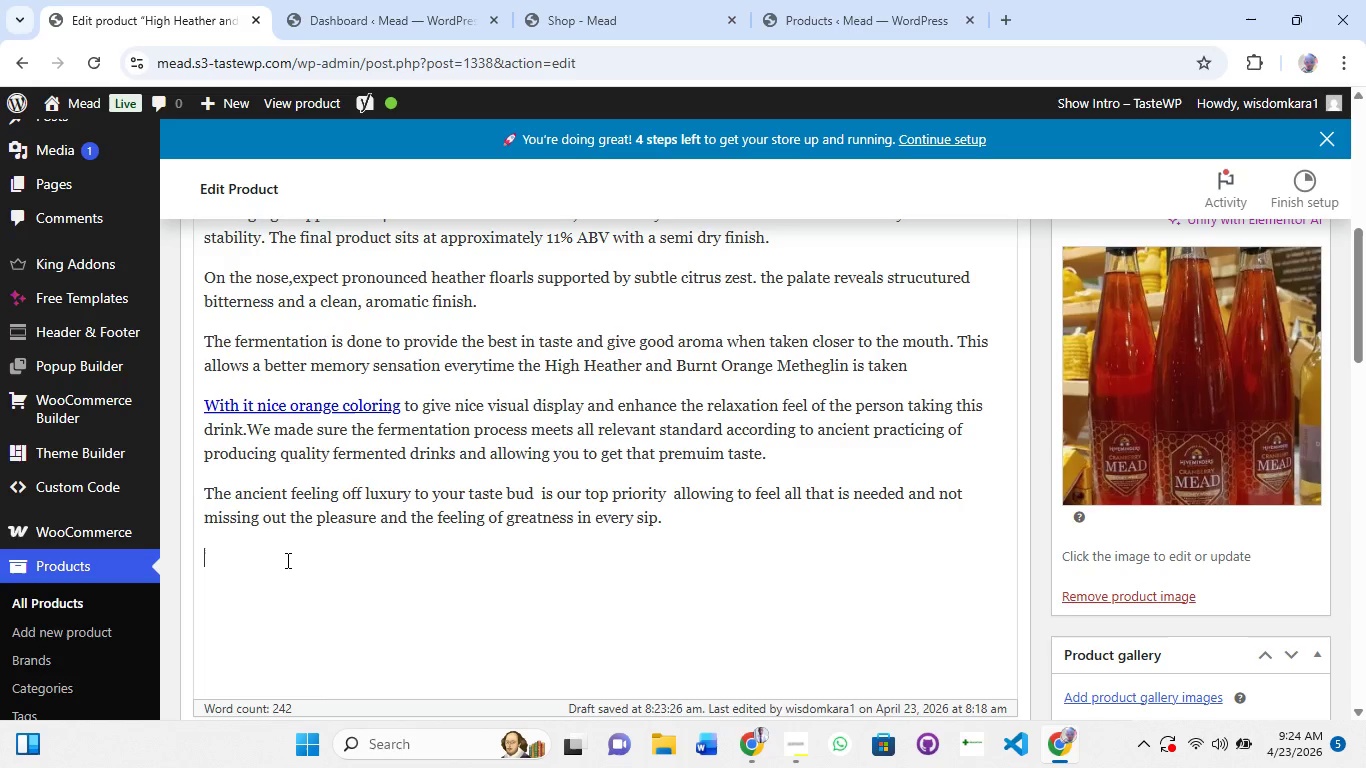 
scroll: coordinate [1109, 446], scroll_direction: up, amount: 1.0
 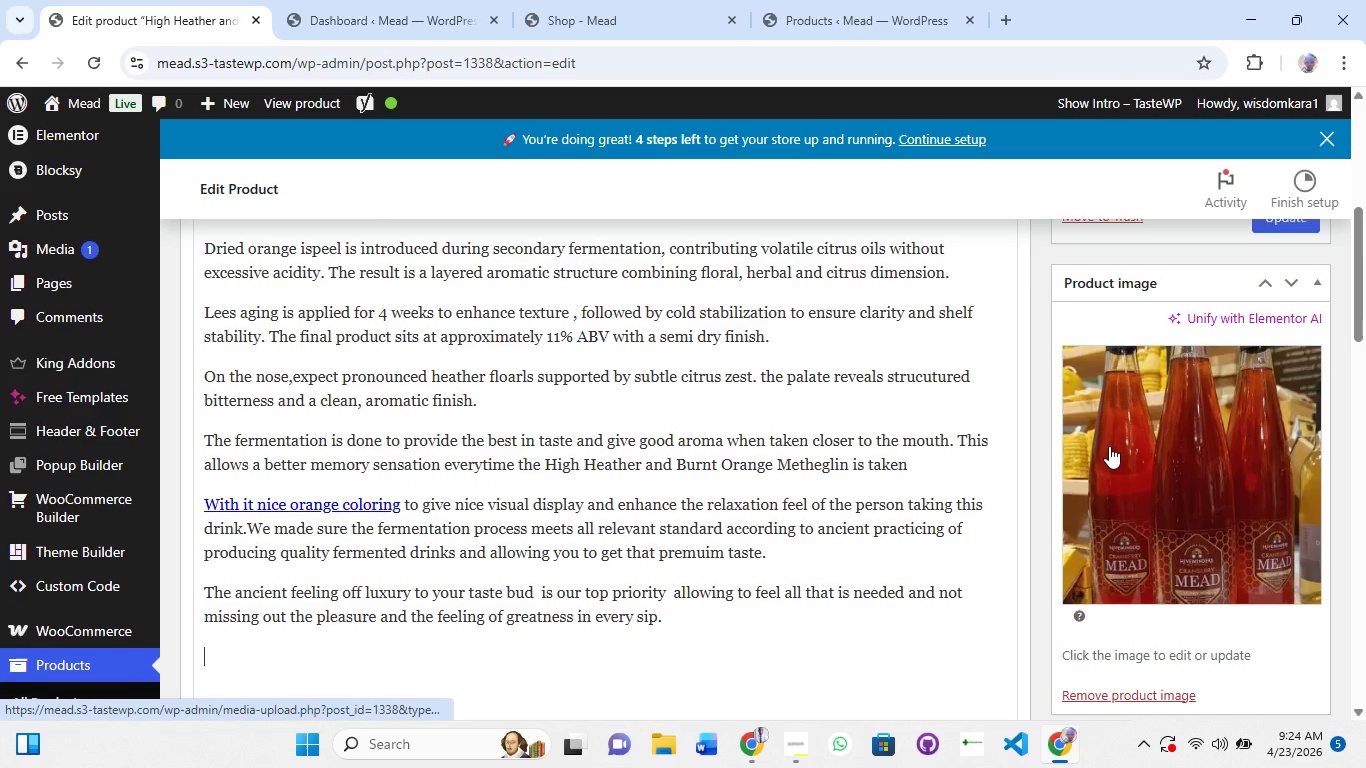 
scroll: coordinate [1109, 446], scroll_direction: down, amount: 1.0
 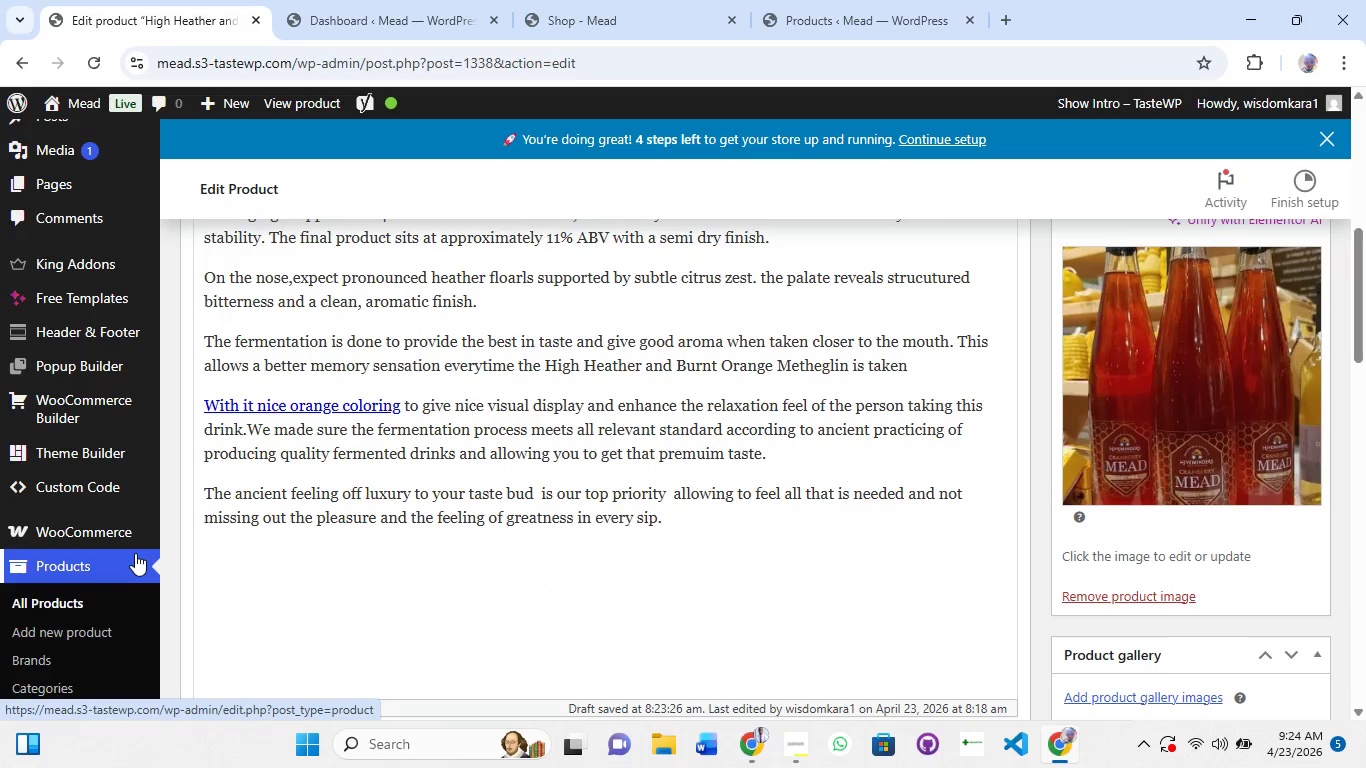 
type(w)
key(Backspace)
type(We have maintained the e)
key(Backspace)
type(best quality stana)
key(Backspace)
type(dard)
 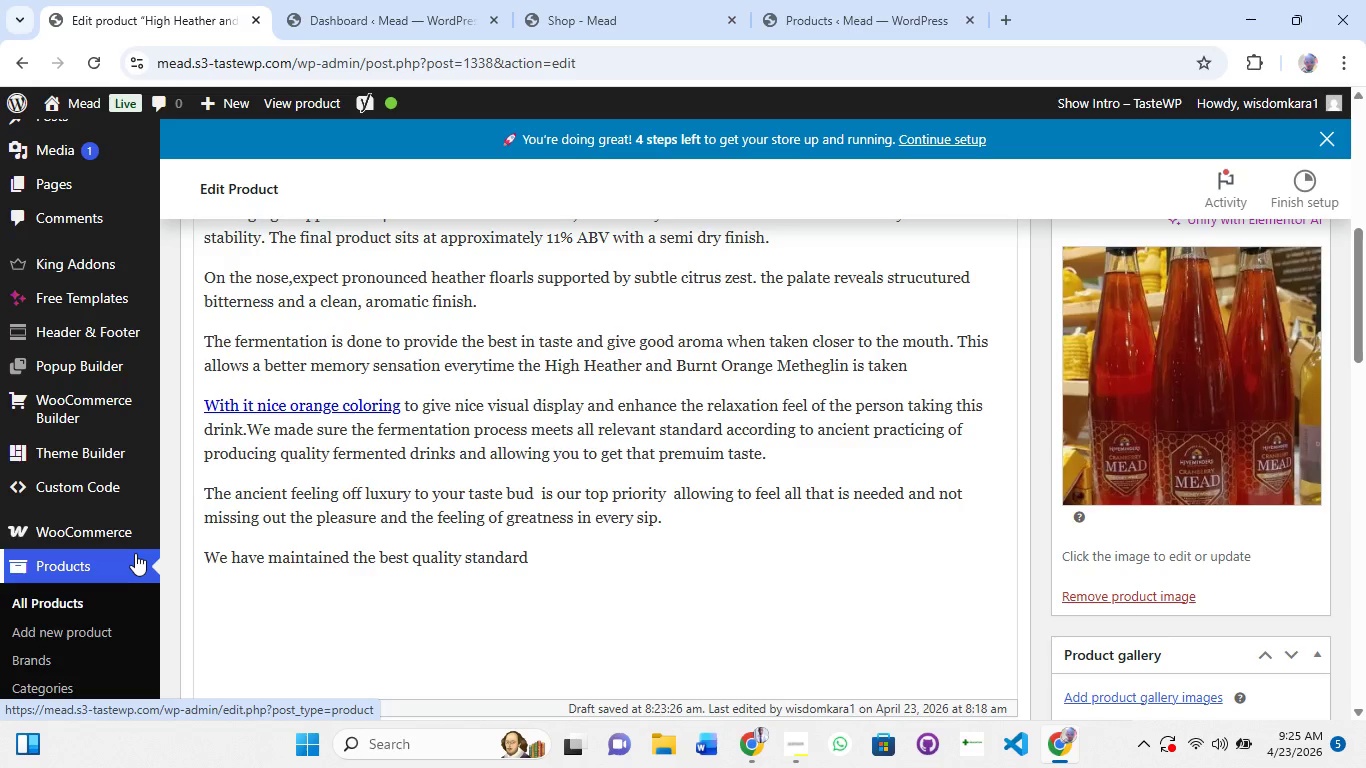 
wait(12.75)
 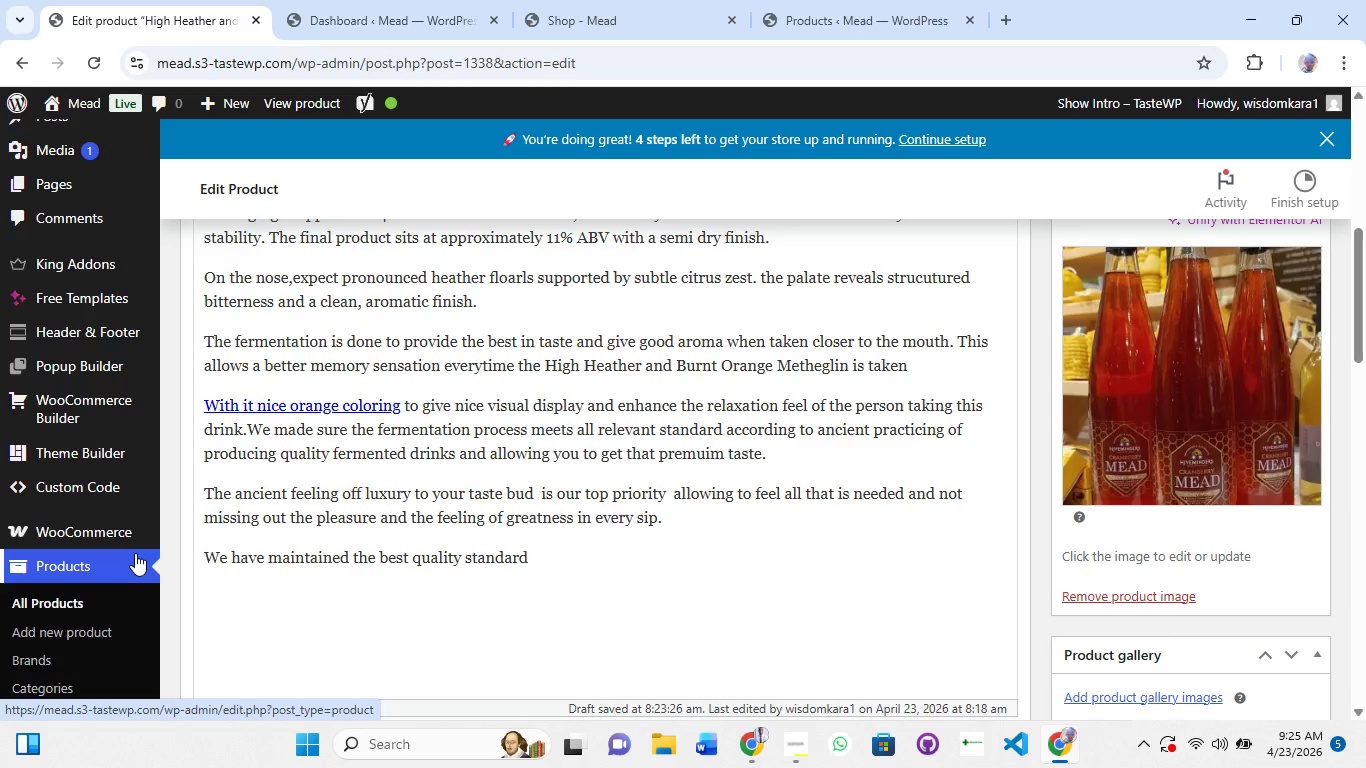 
type( in production of this wonderful )
 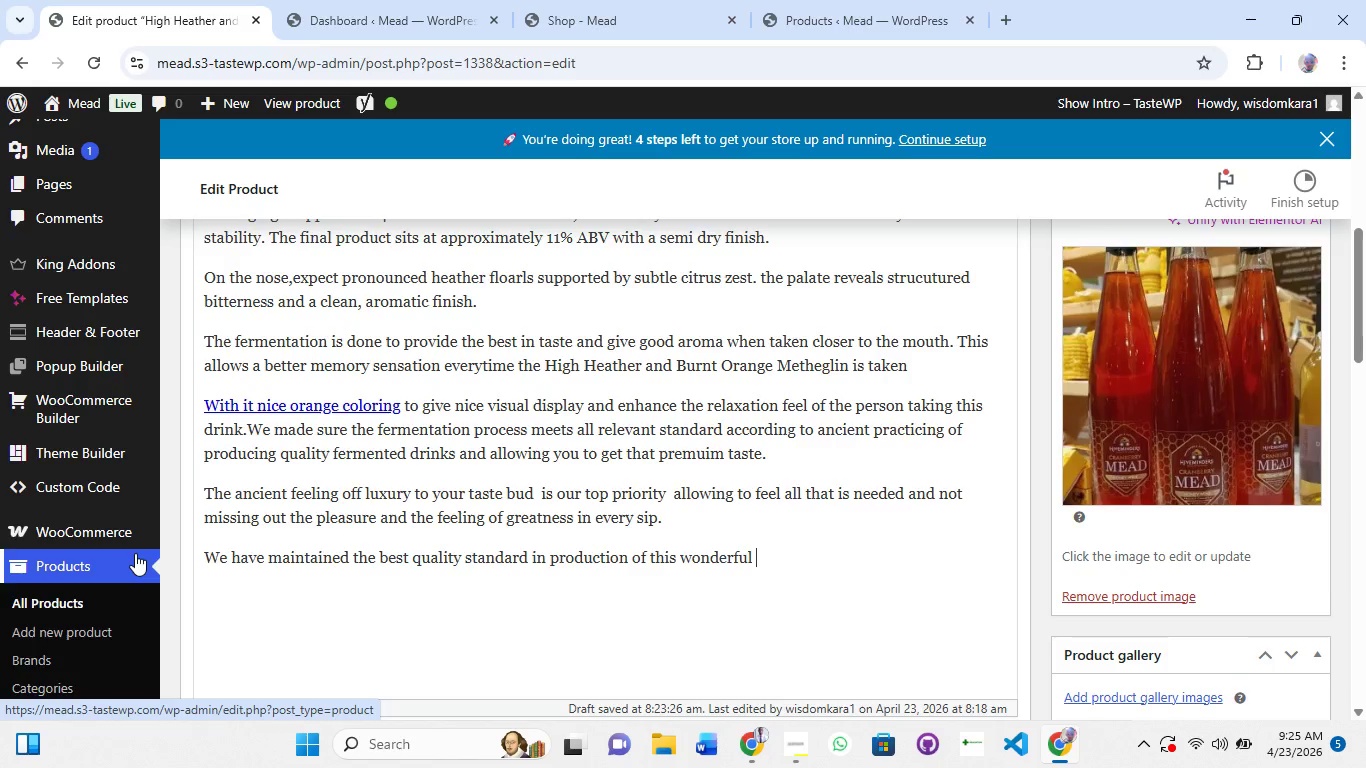 
key(Control+V)
 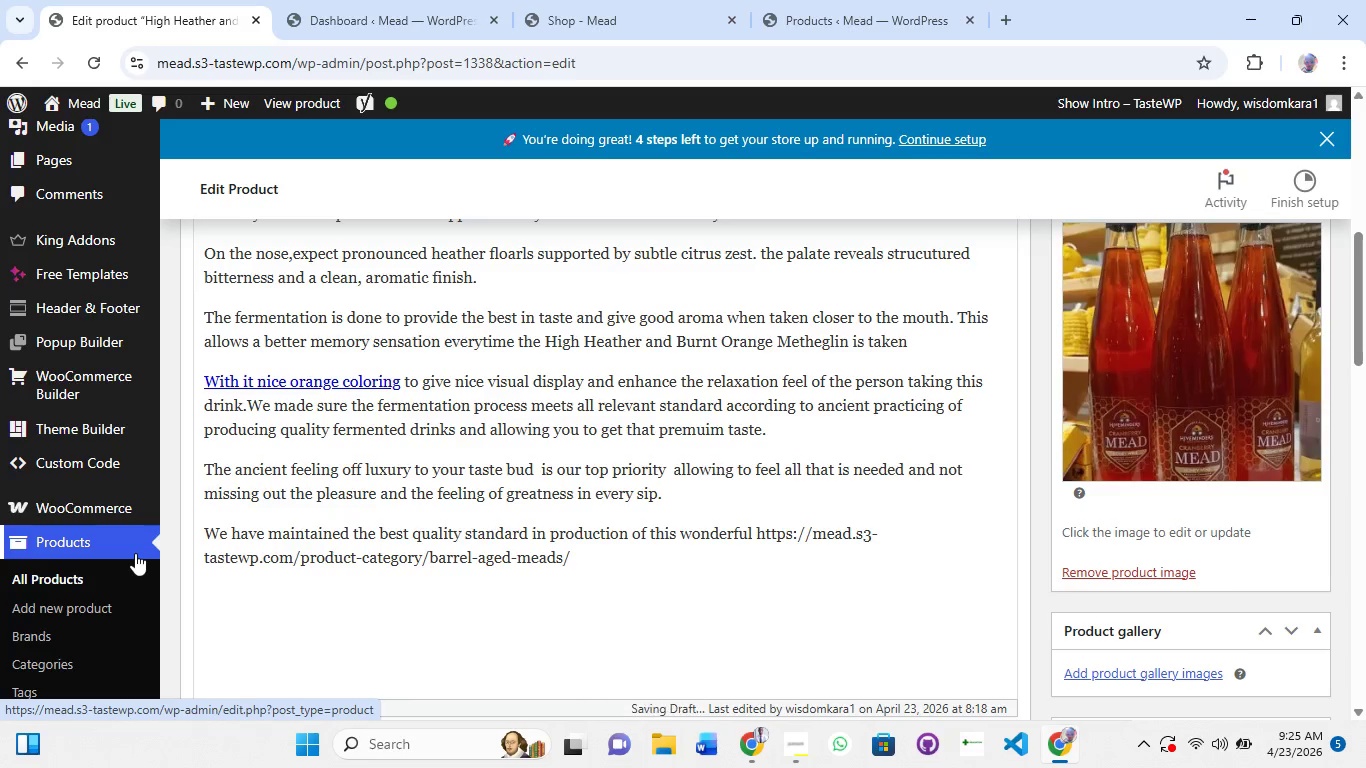 
key(Control+Z)
 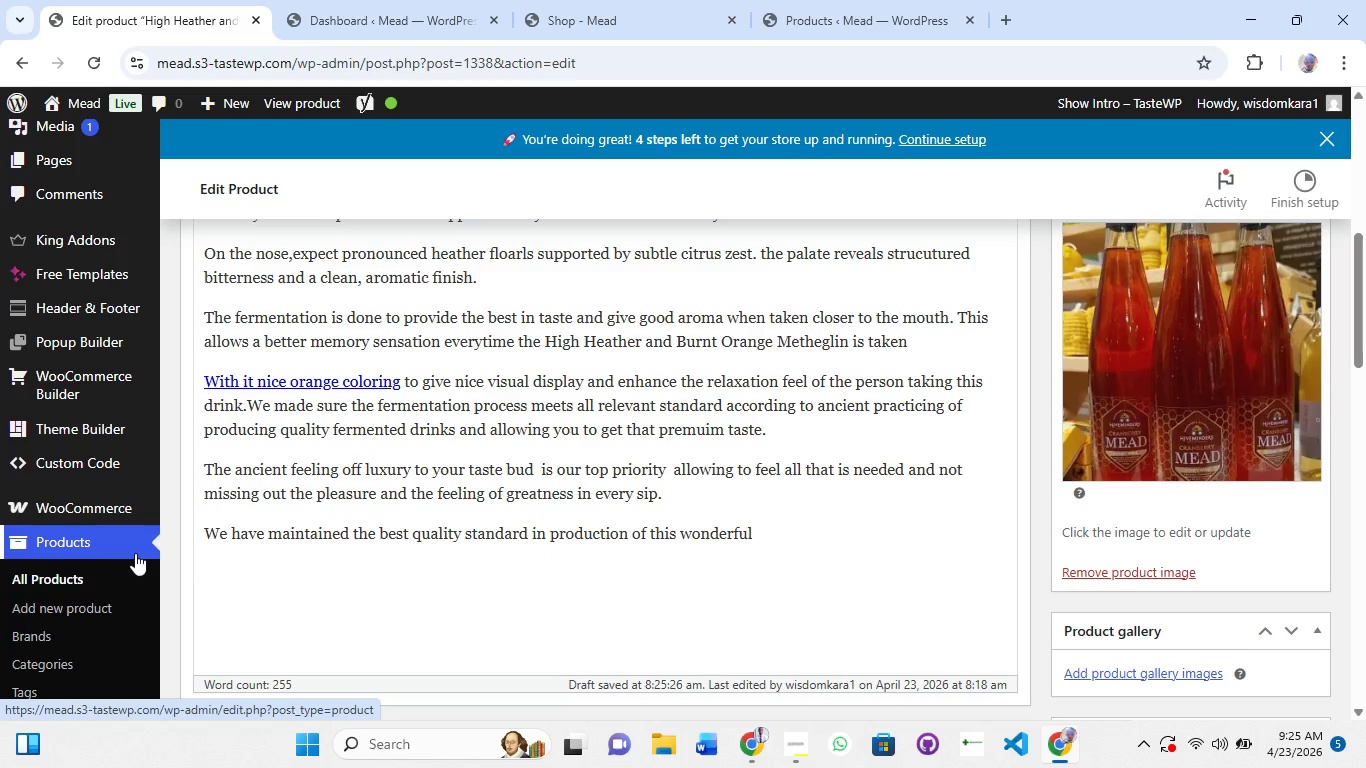 
key(Space)
 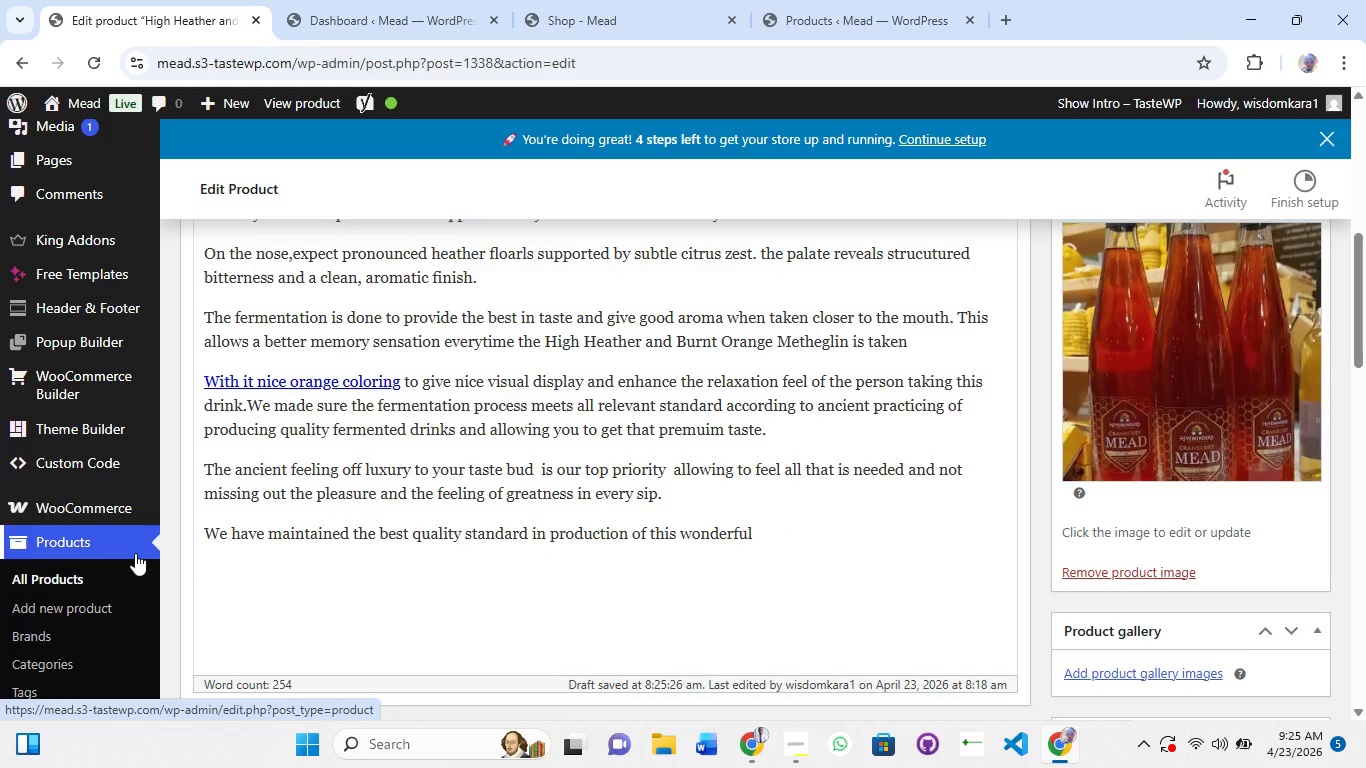 
scroll: coordinate [135, 553], scroll_direction: up, amount: 5.0
 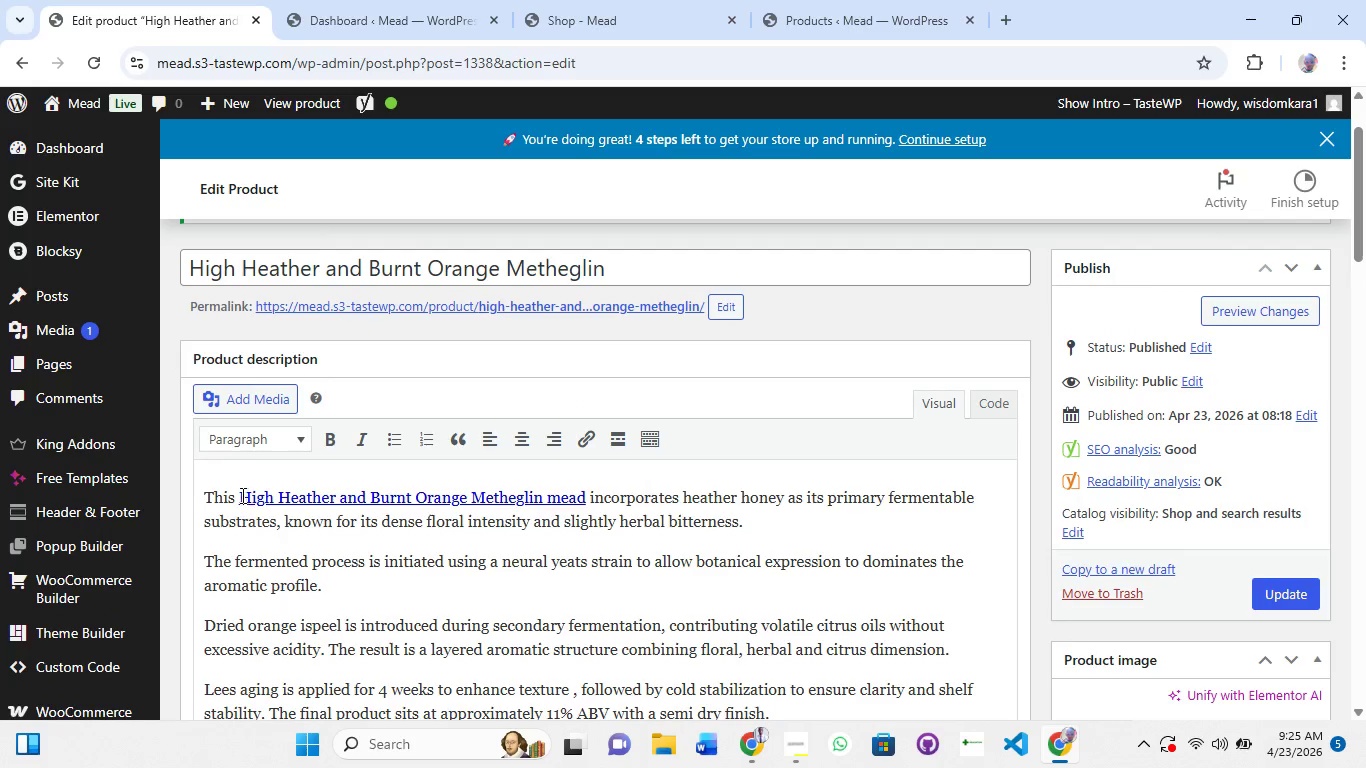 
left_click_drag(start_coordinate=[236, 498], to_coordinate=[585, 496])
 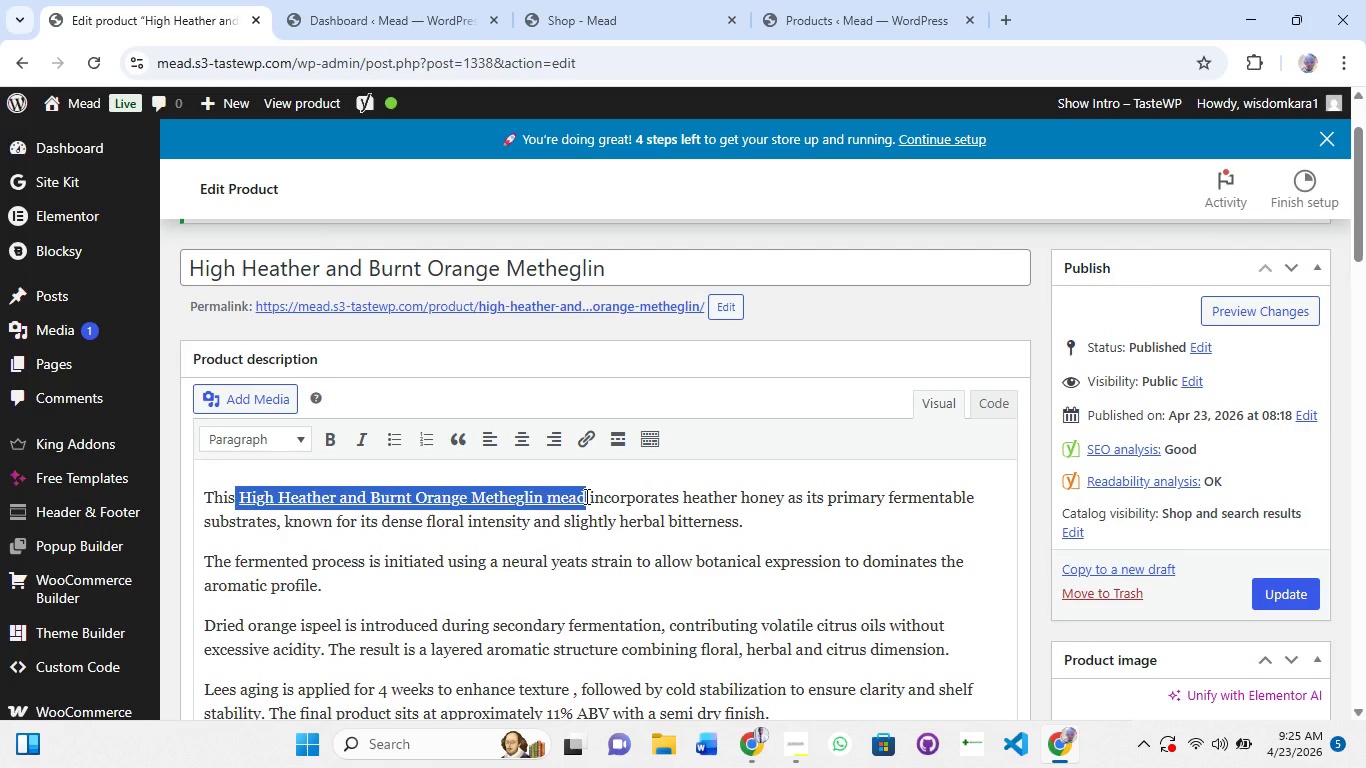 
key(Control+C)
 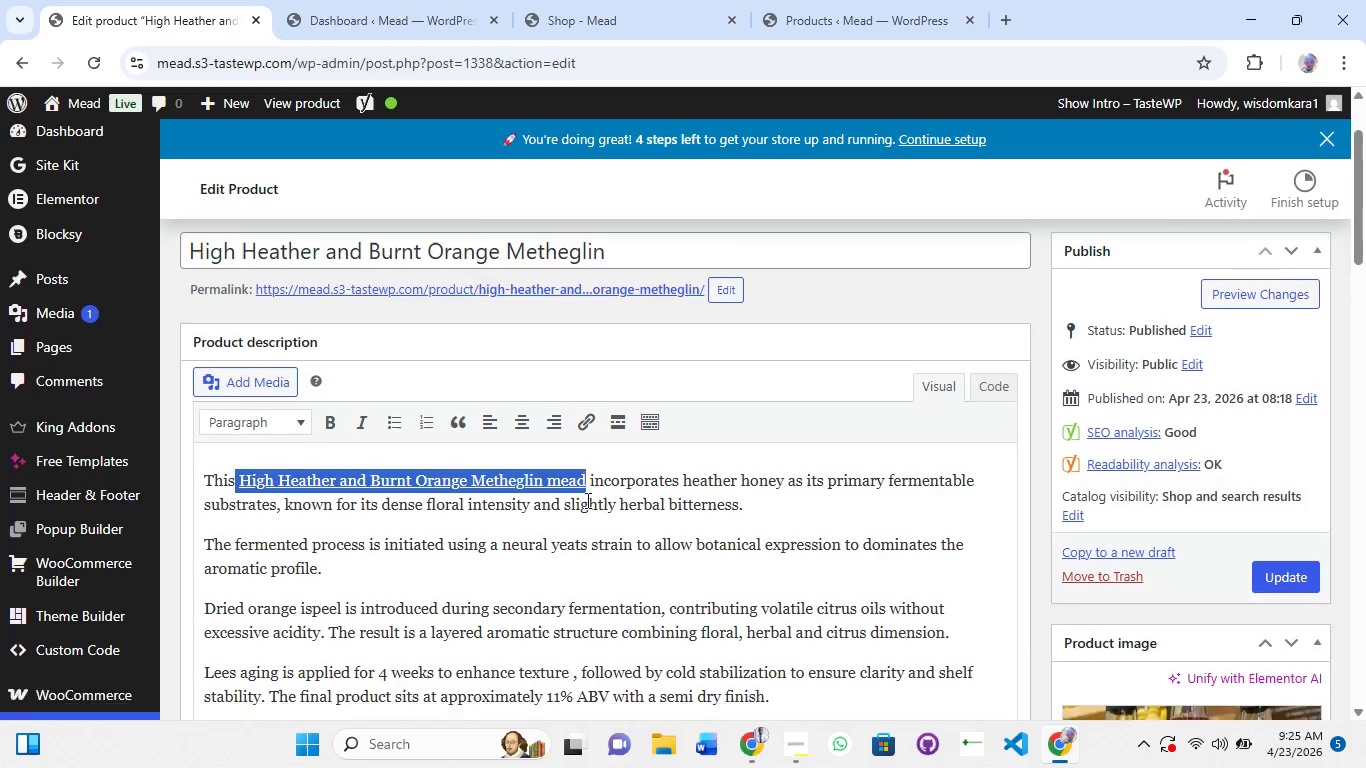 
scroll: coordinate [586, 500], scroll_direction: down, amount: 5.0
 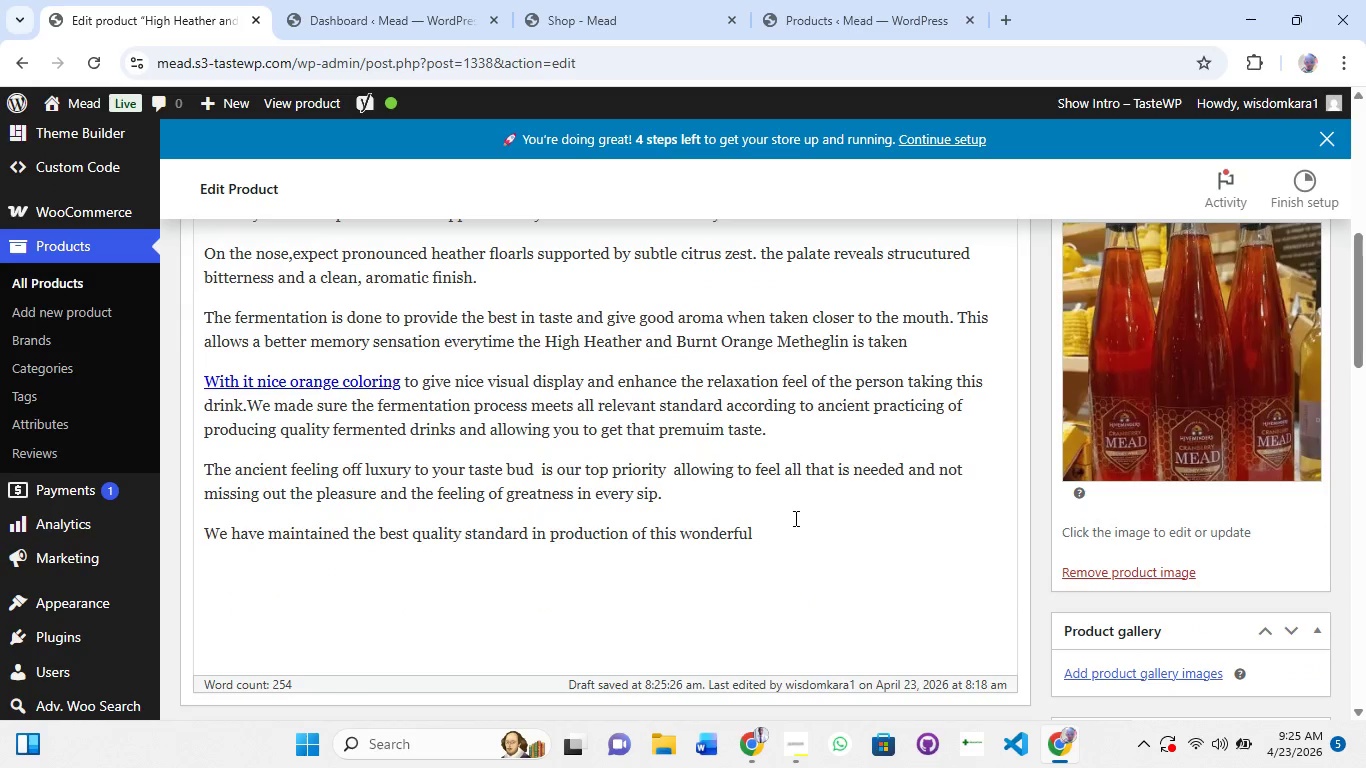 
left_click([794, 518])
 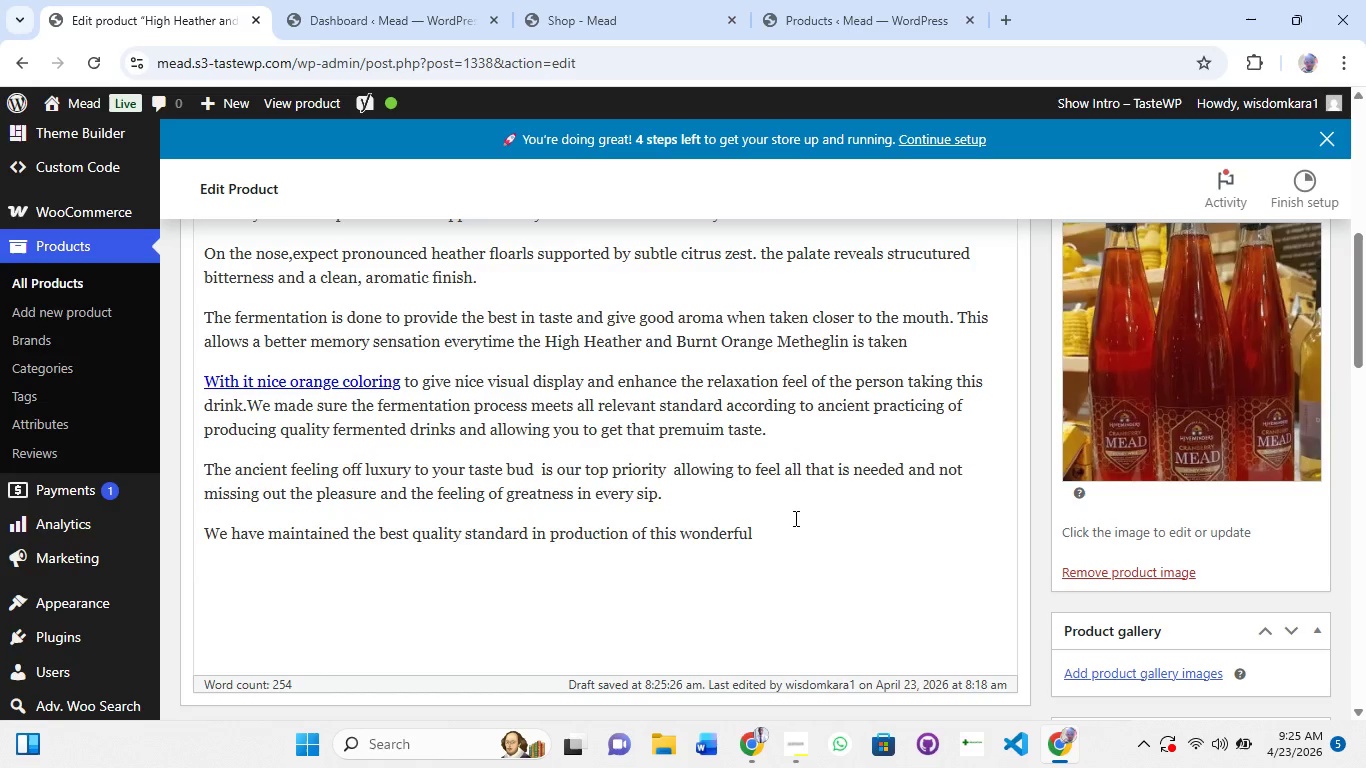 
key(Control+V)
 